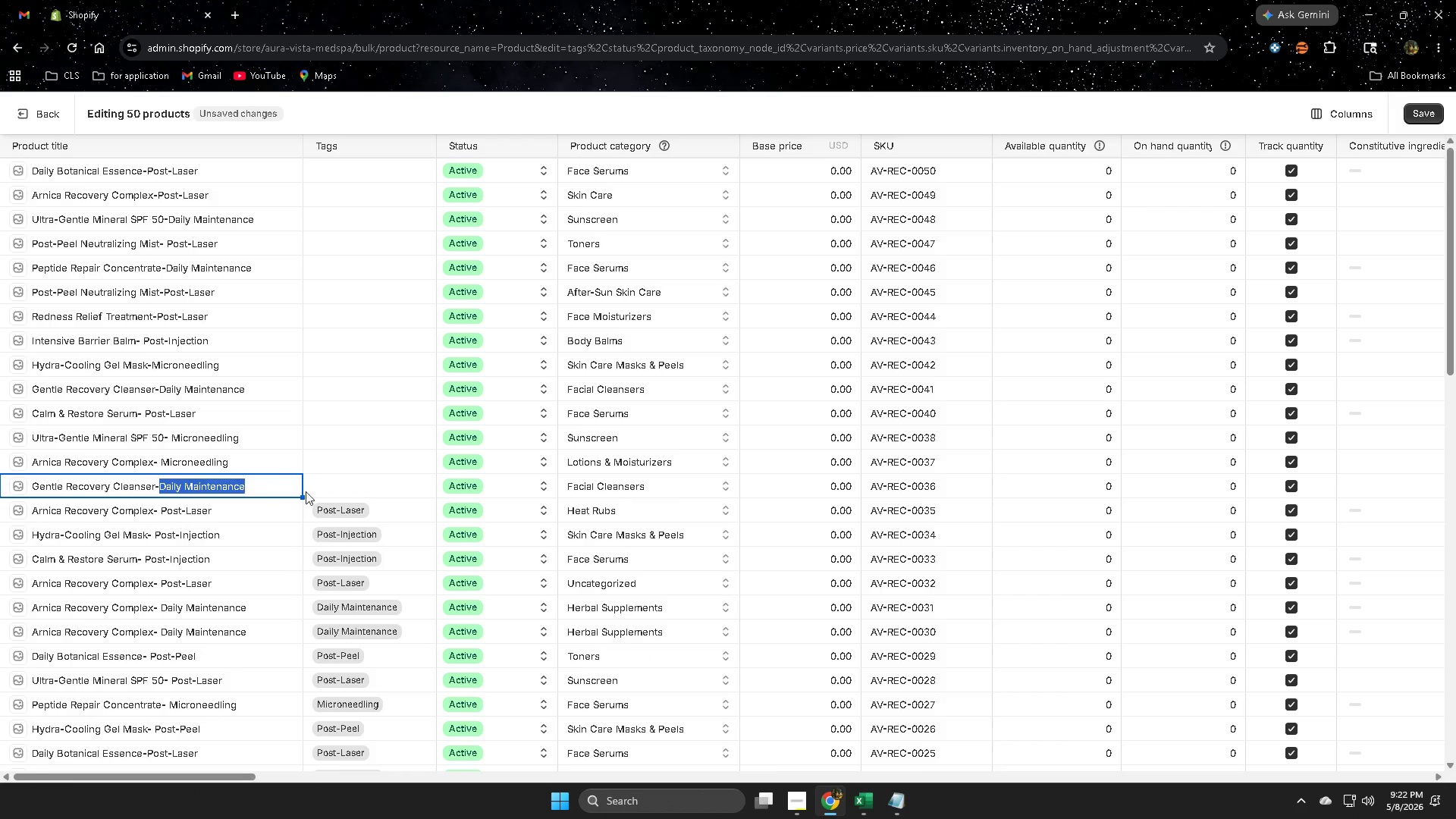 
key(Control+C)
 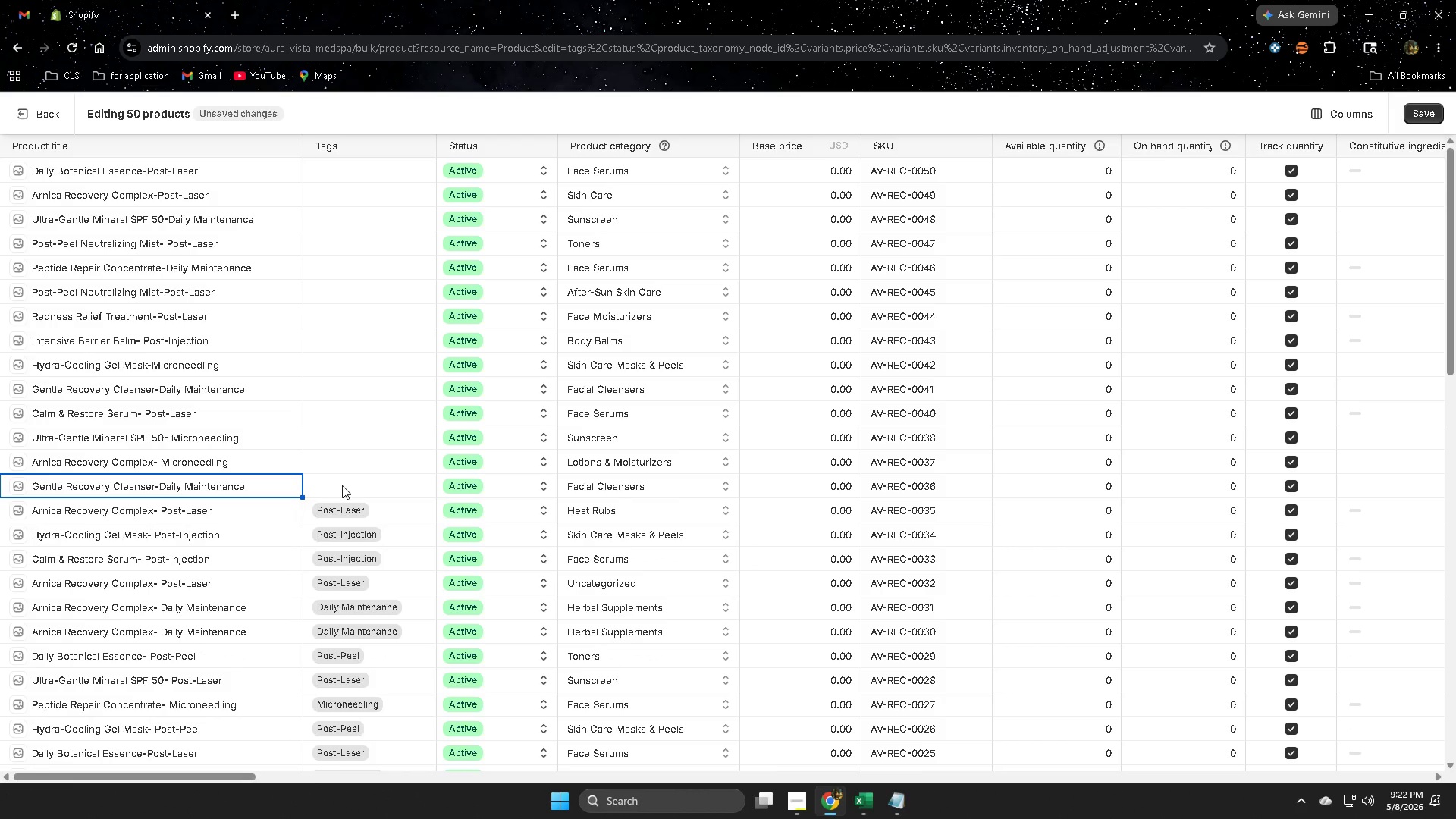 
double_click([342, 485])
 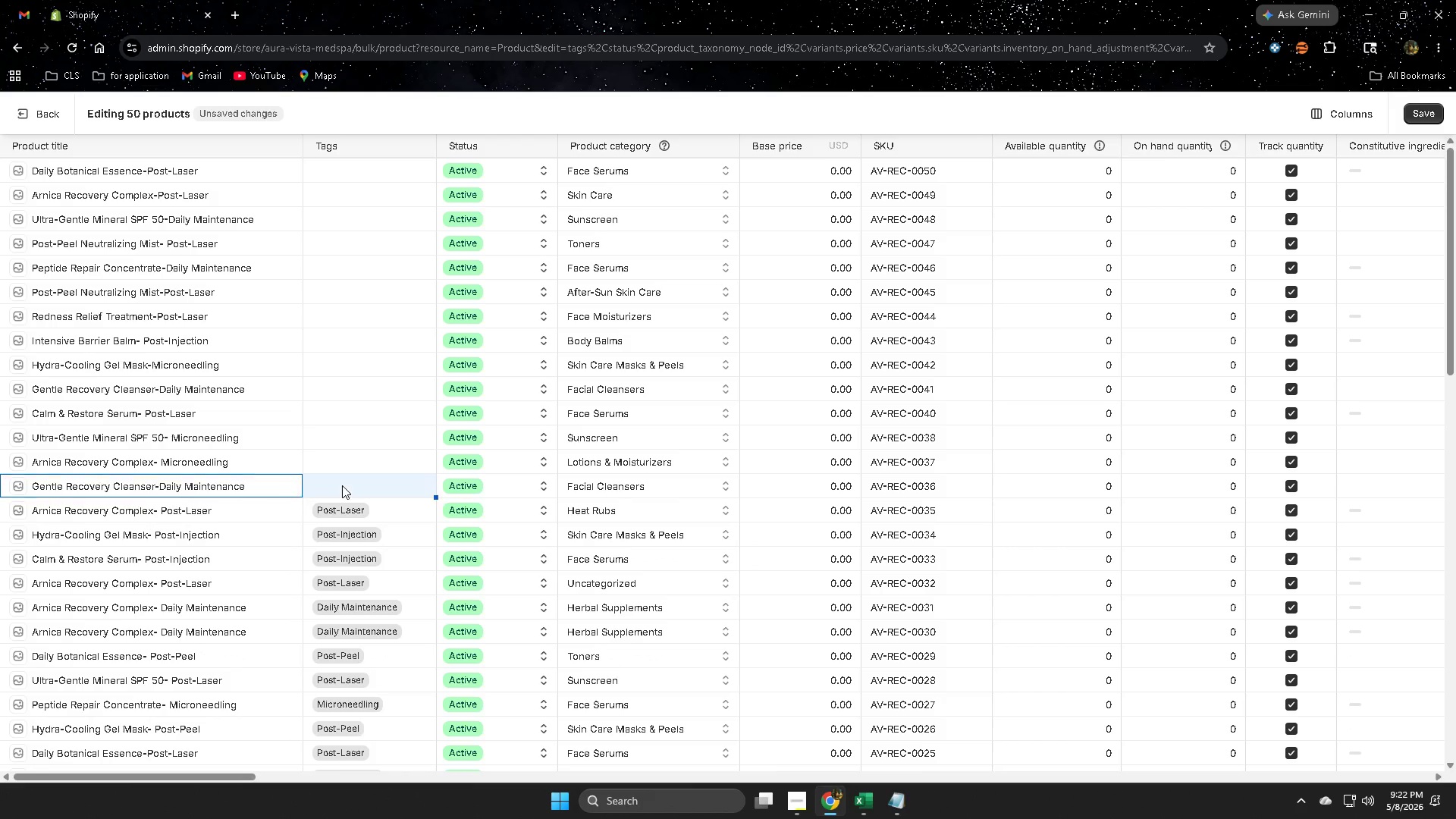 
triple_click([342, 485])
 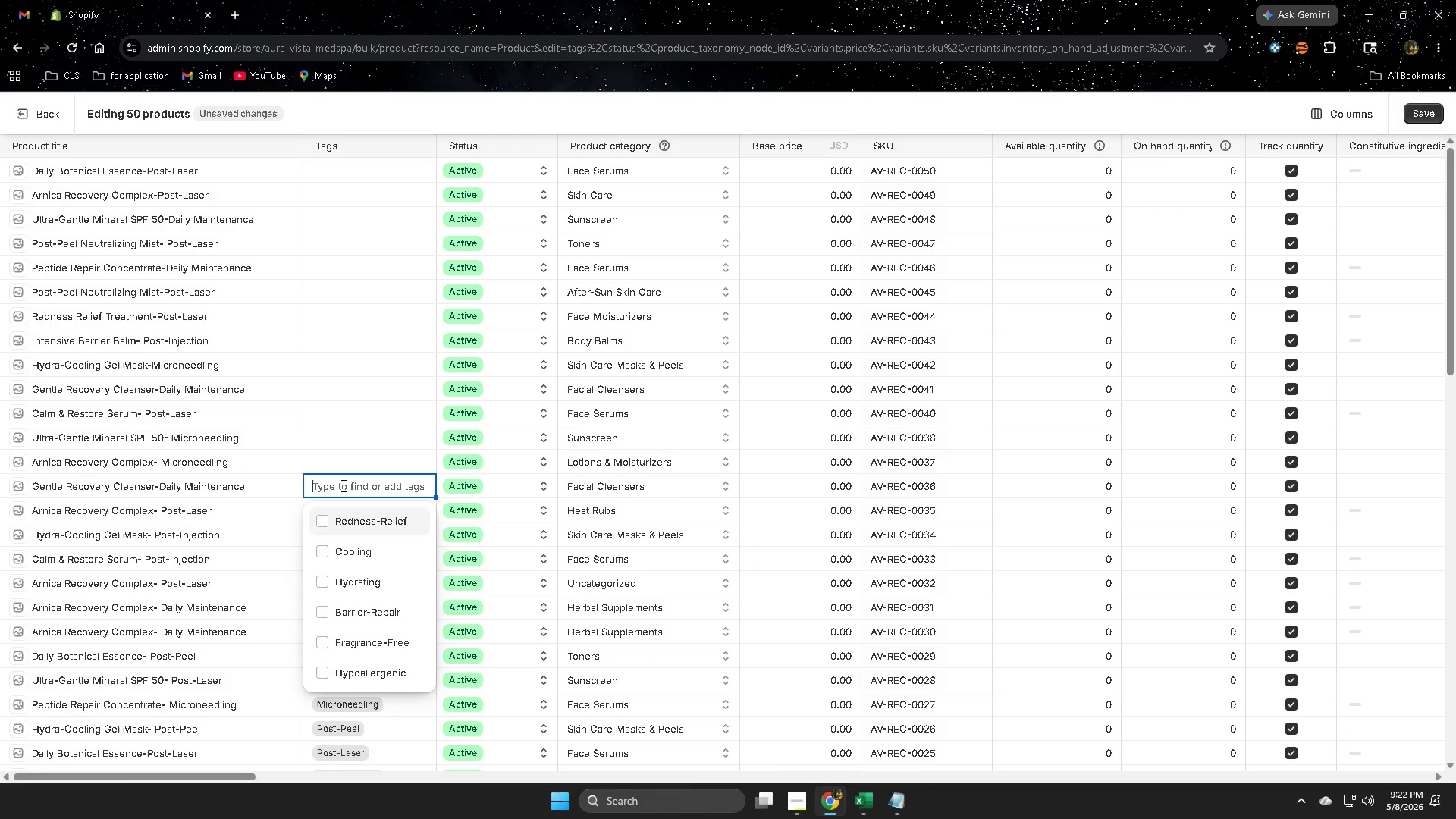 
key(Control+ControlLeft)
 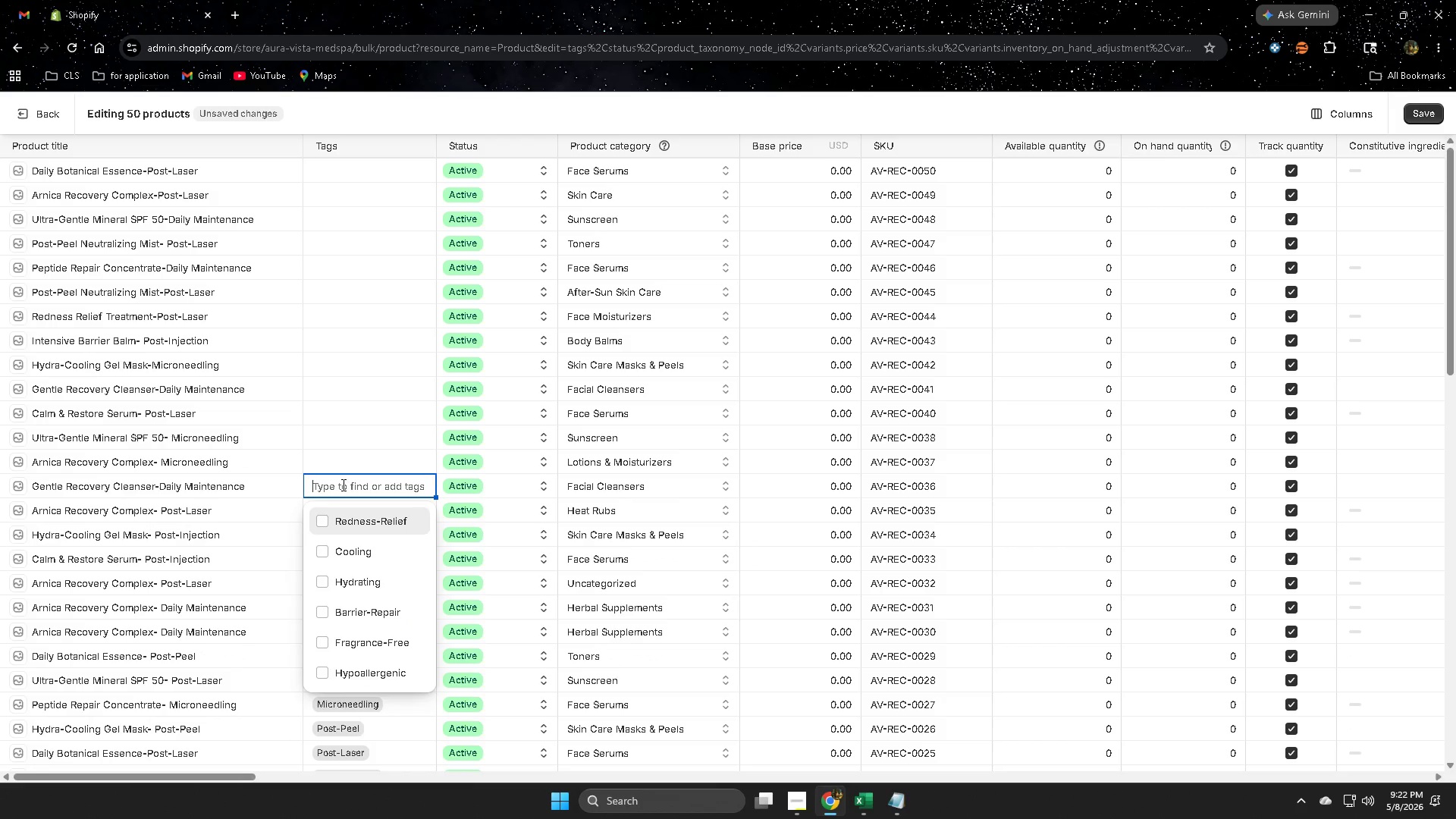 
key(Control+V)
 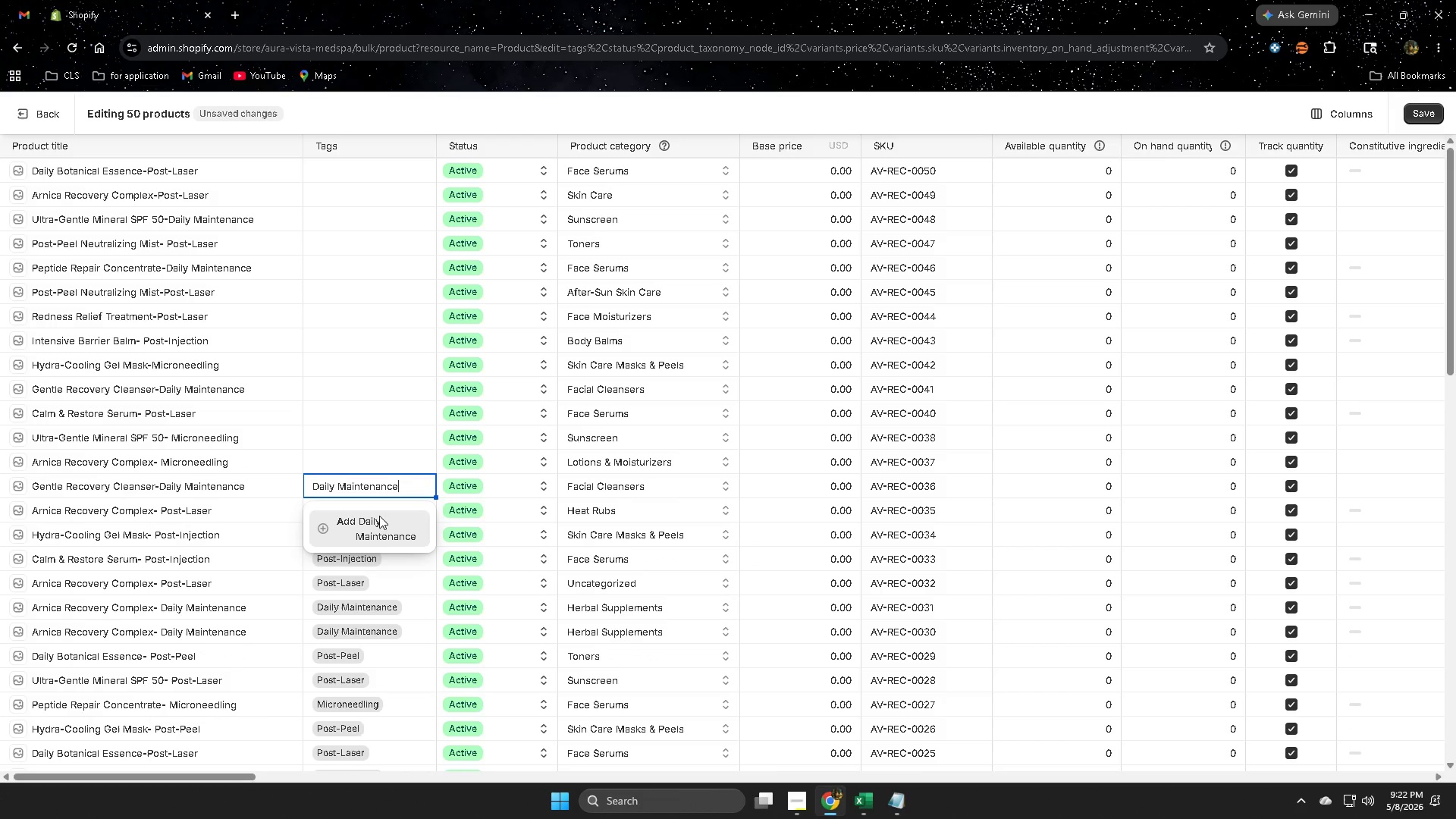 
left_click([350, 534])
 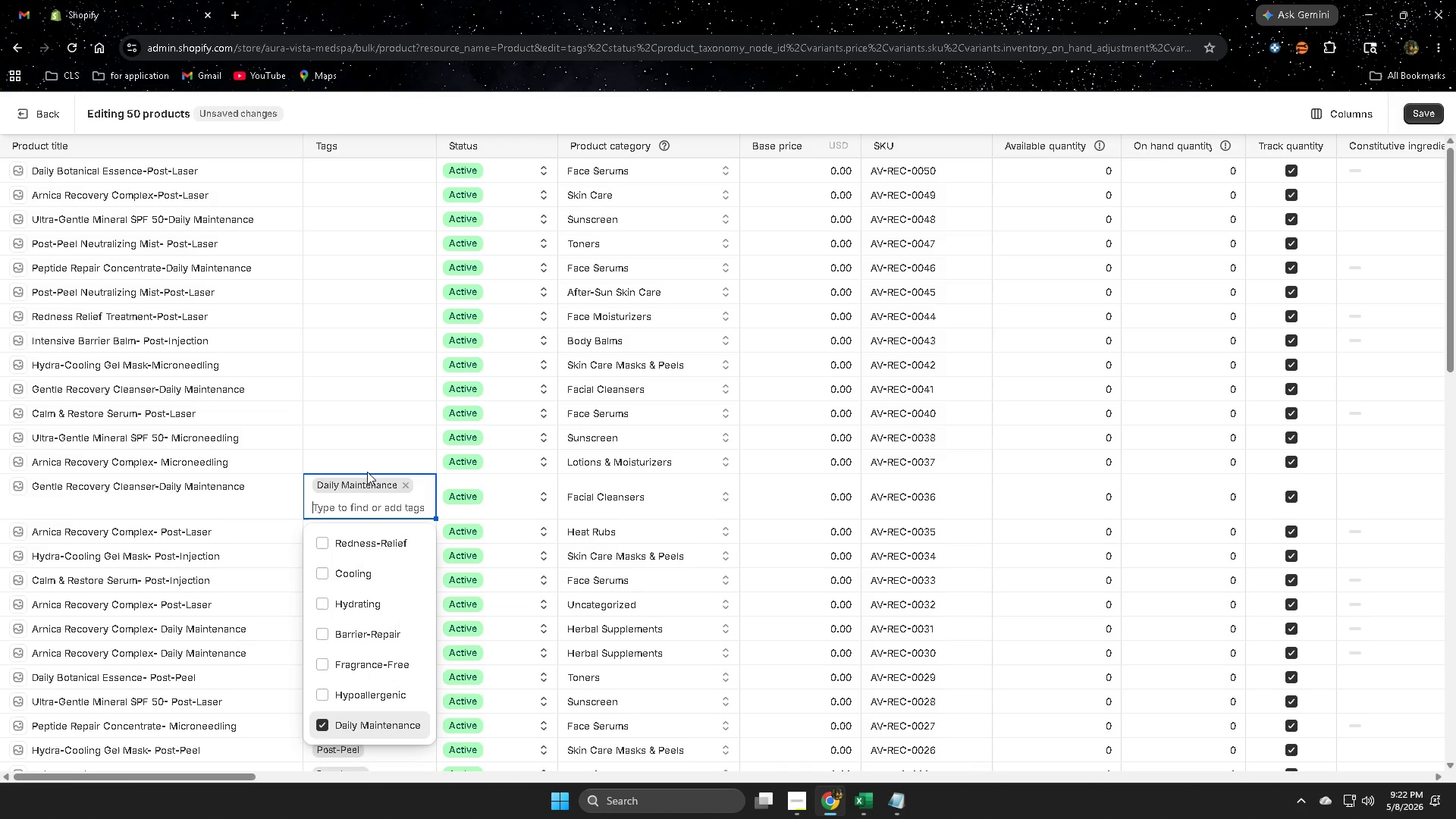 
left_click([366, 457])
 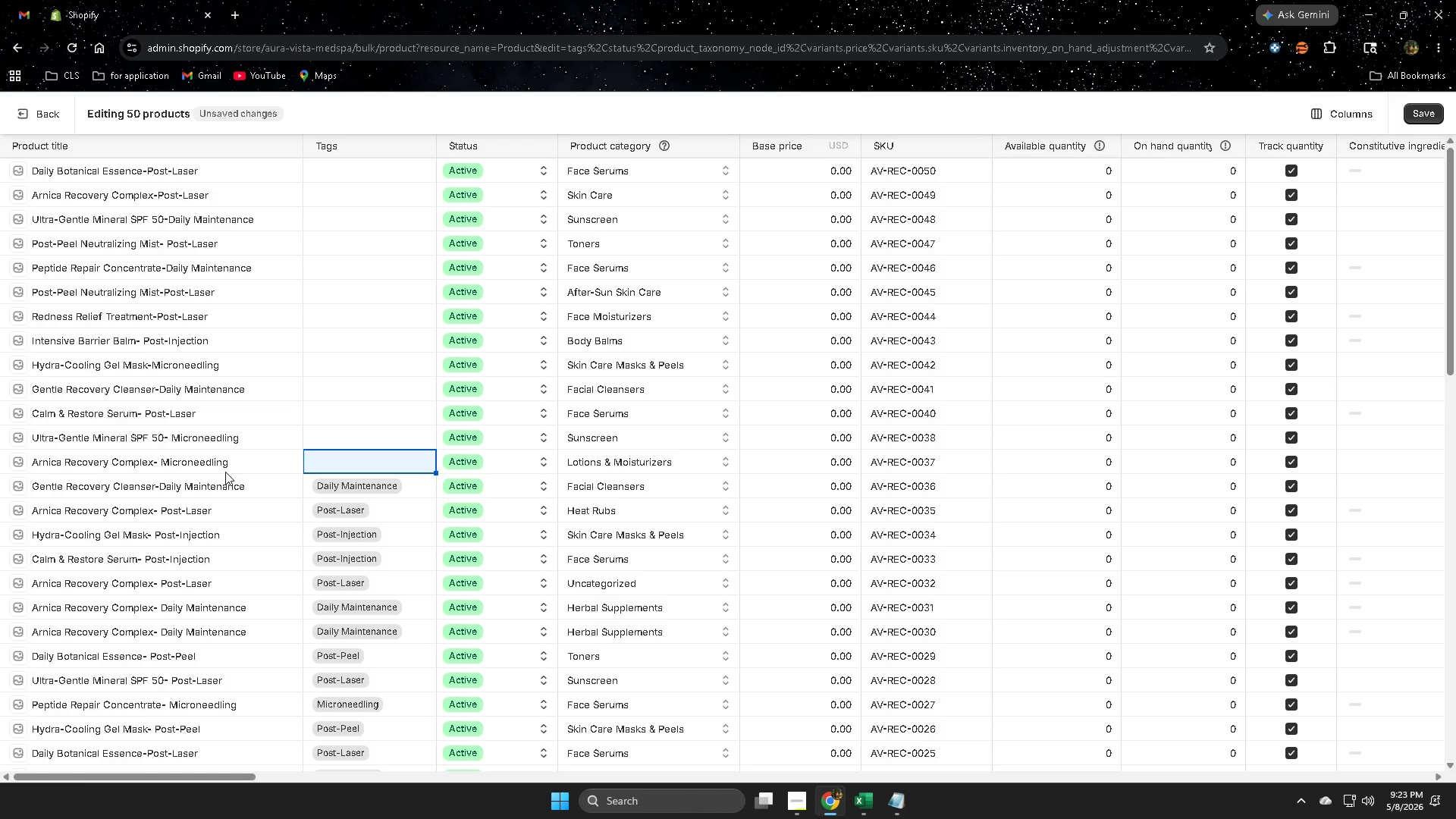 
left_click([220, 465])
 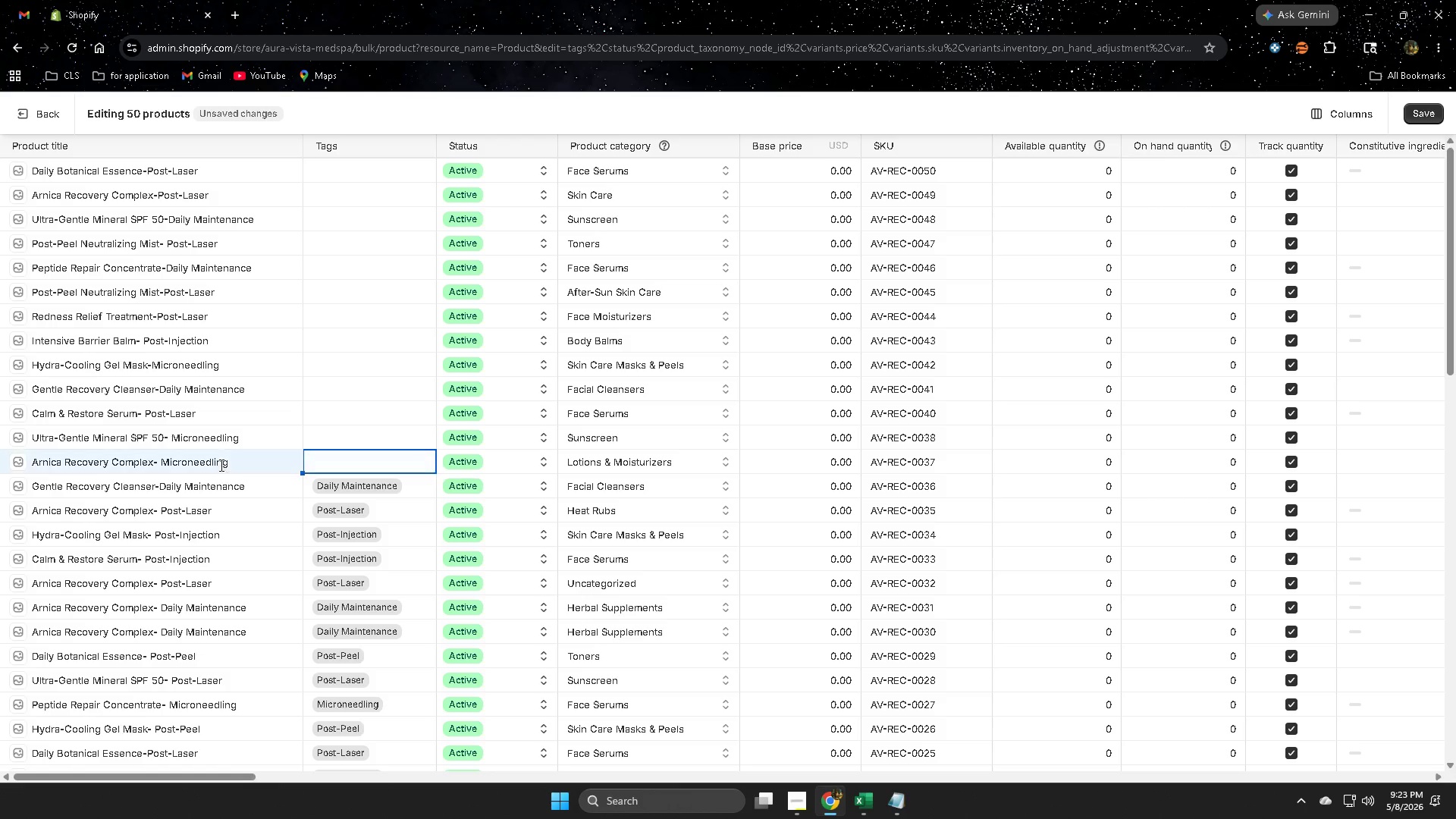 
left_click_drag(start_coordinate=[220, 465], to_coordinate=[177, 460])
 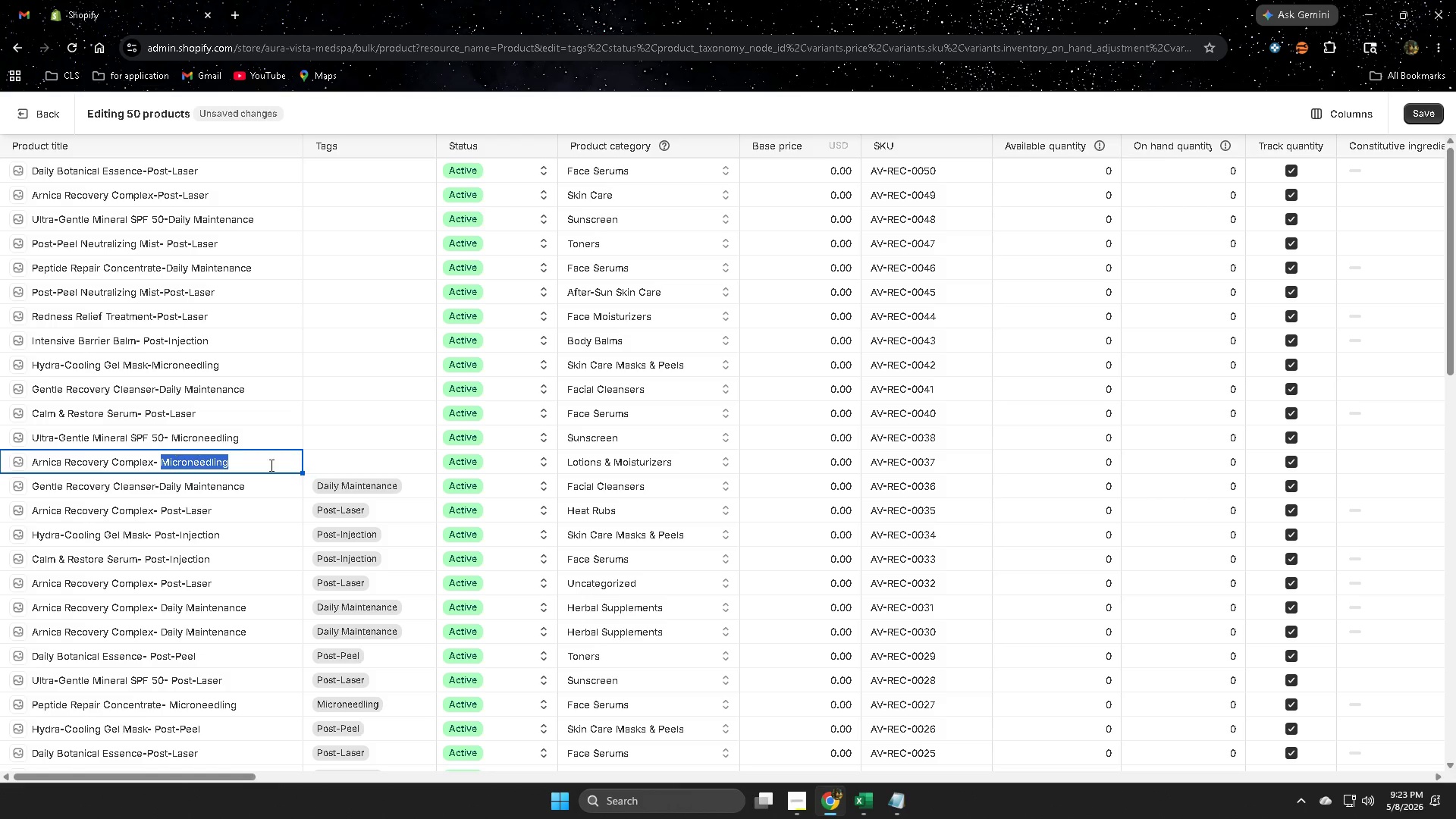 
key(Control+ControlLeft)
 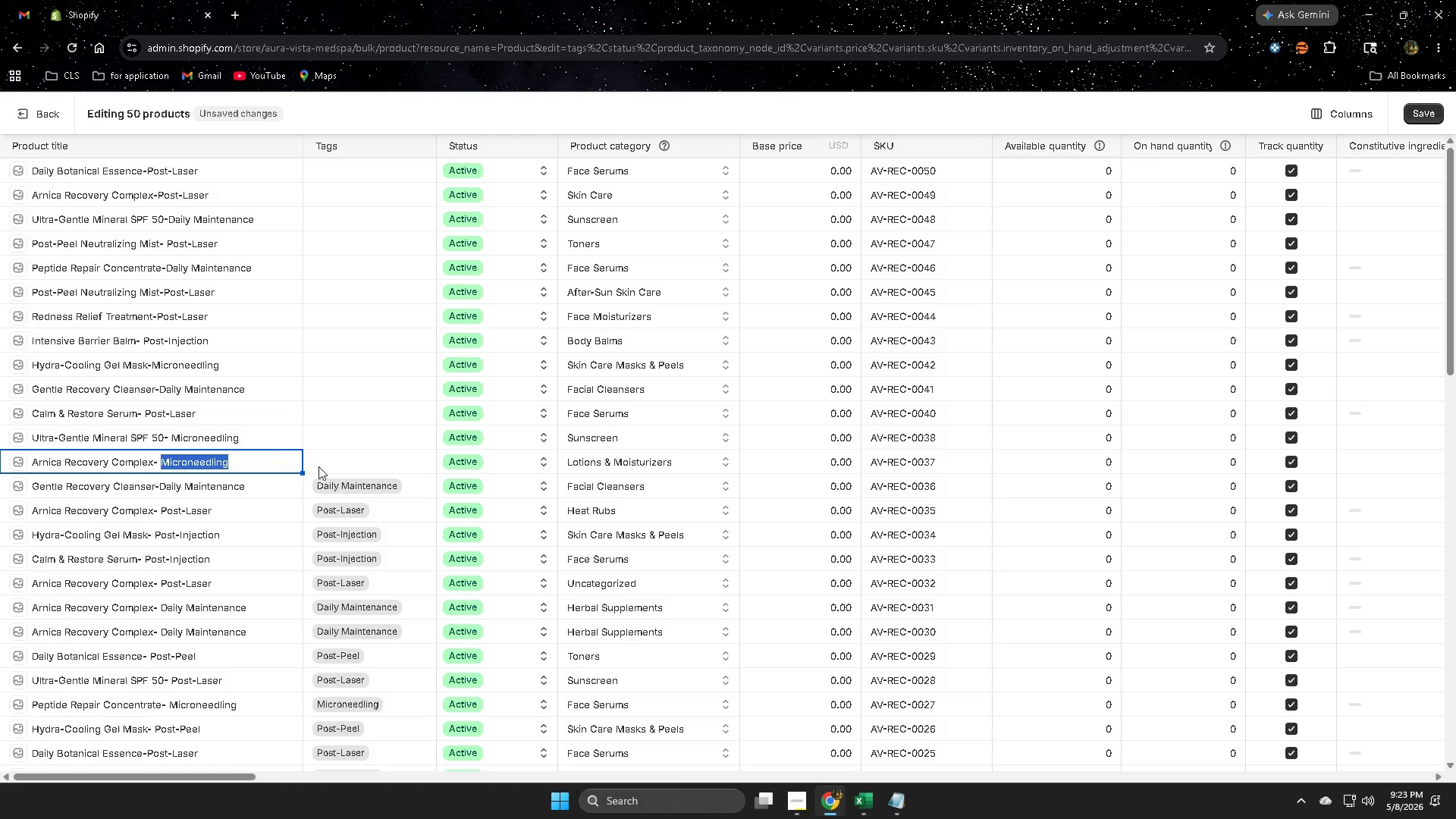 
key(Control+C)
 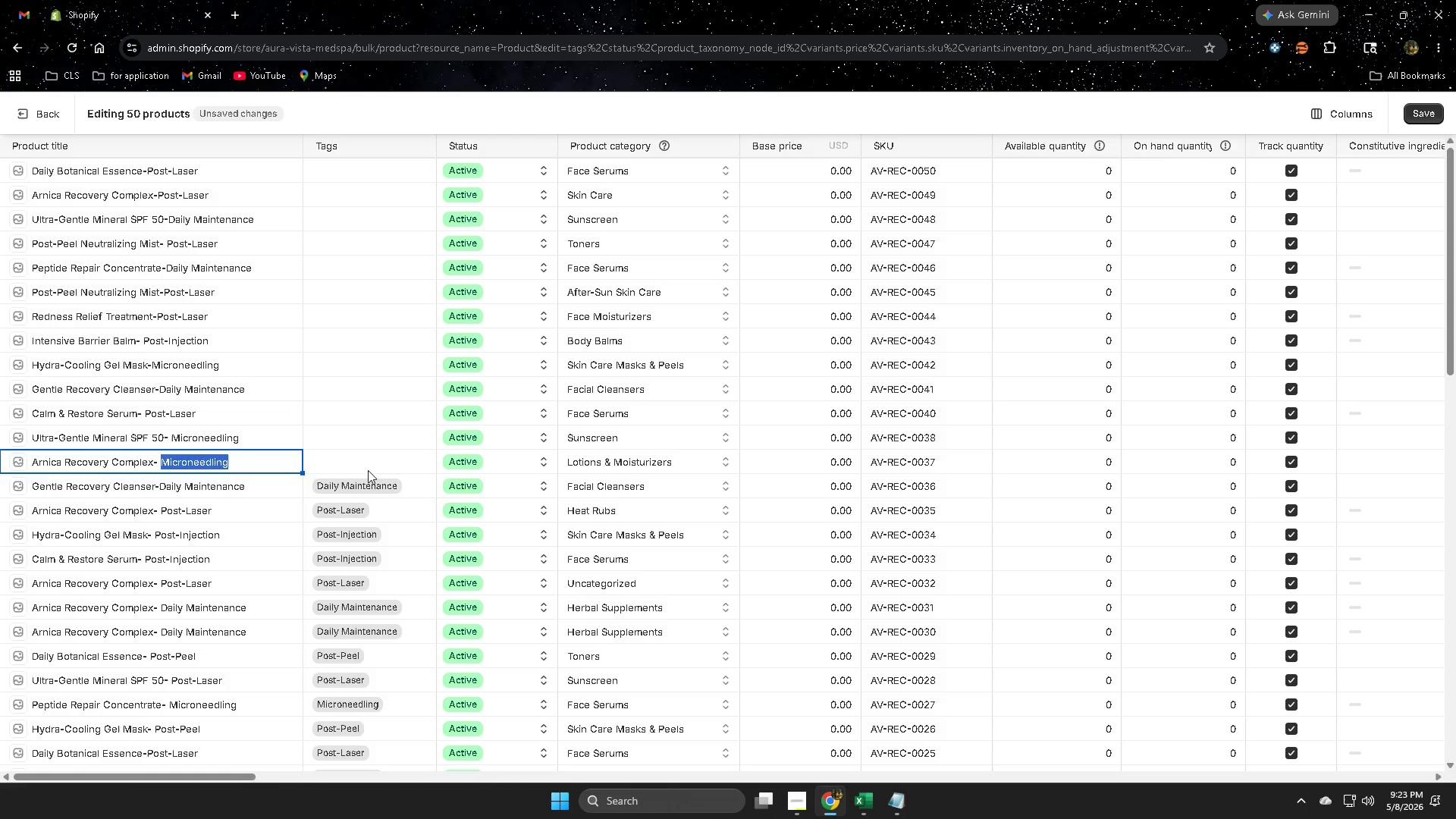 
double_click([368, 469])
 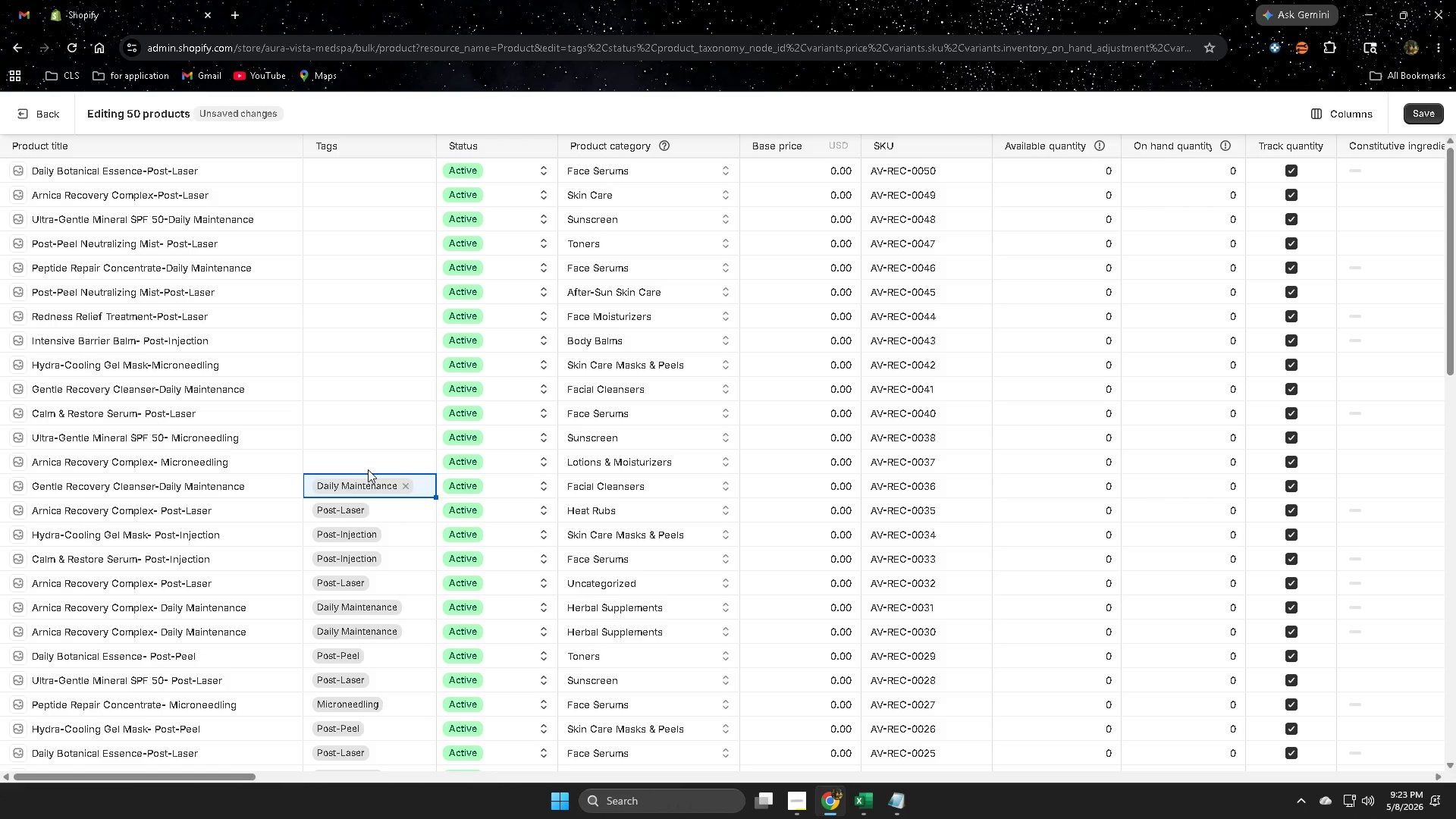 
triple_click([368, 469])
 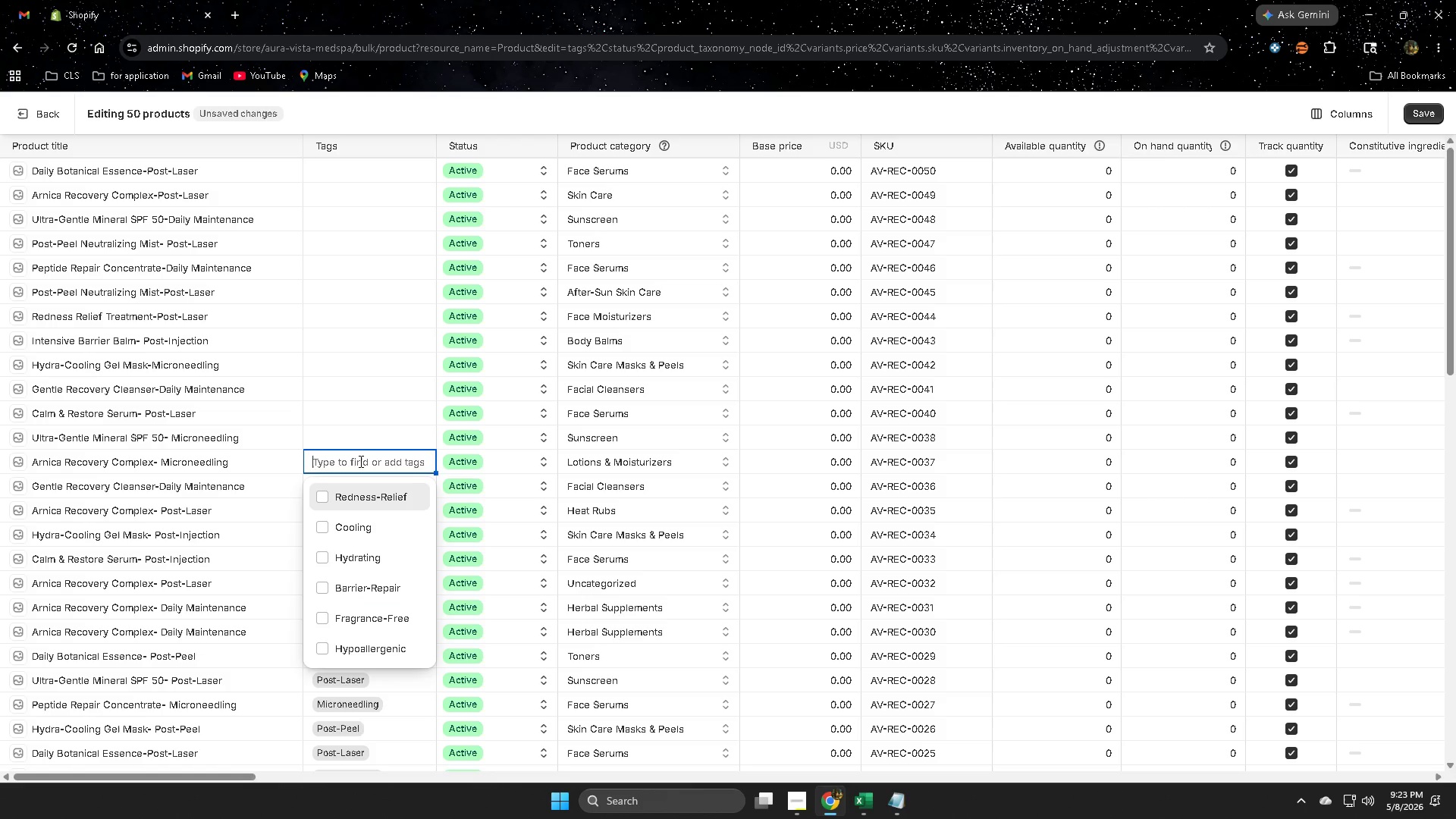 
left_click([369, 438])
 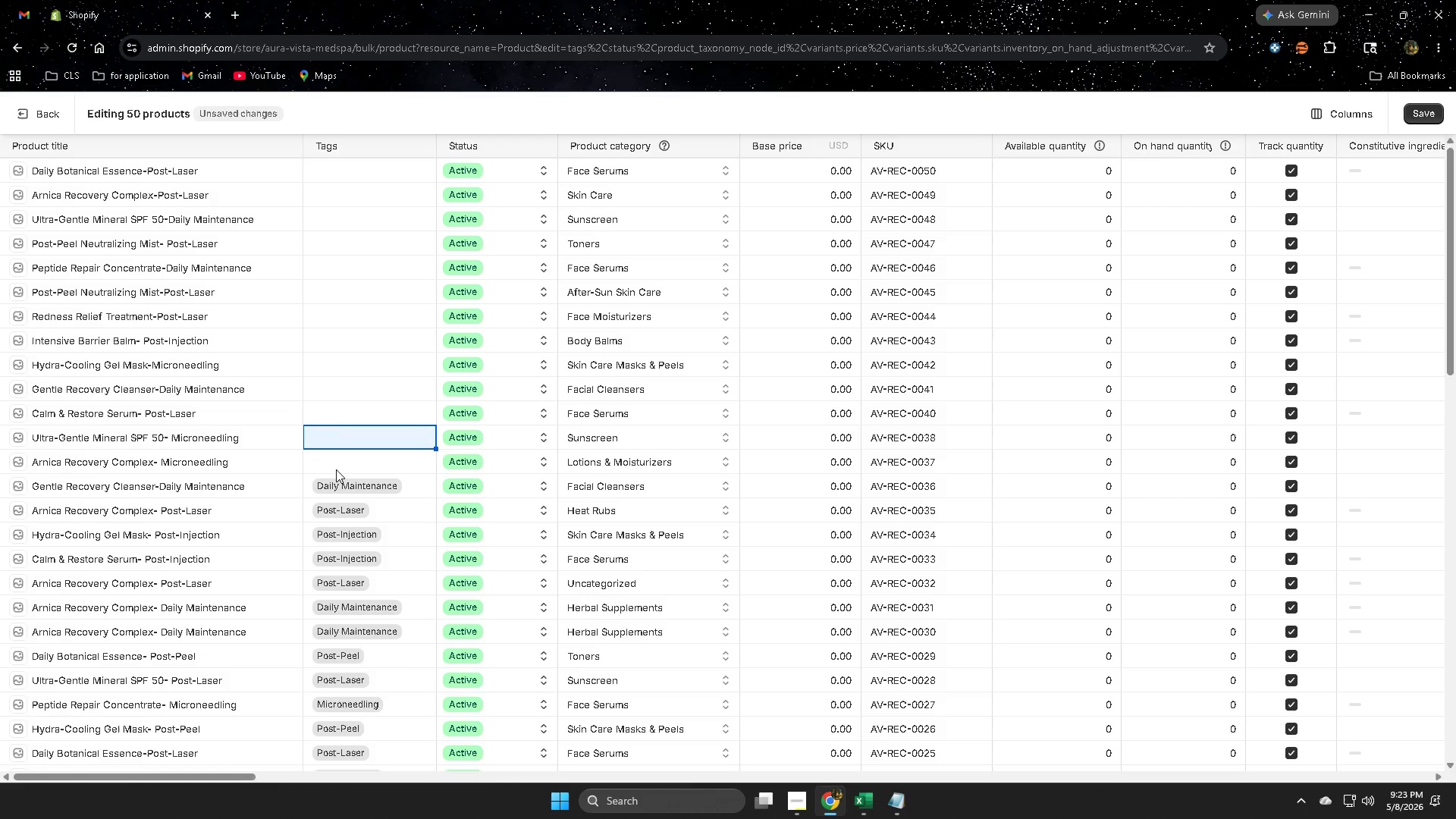 
double_click([336, 469])
 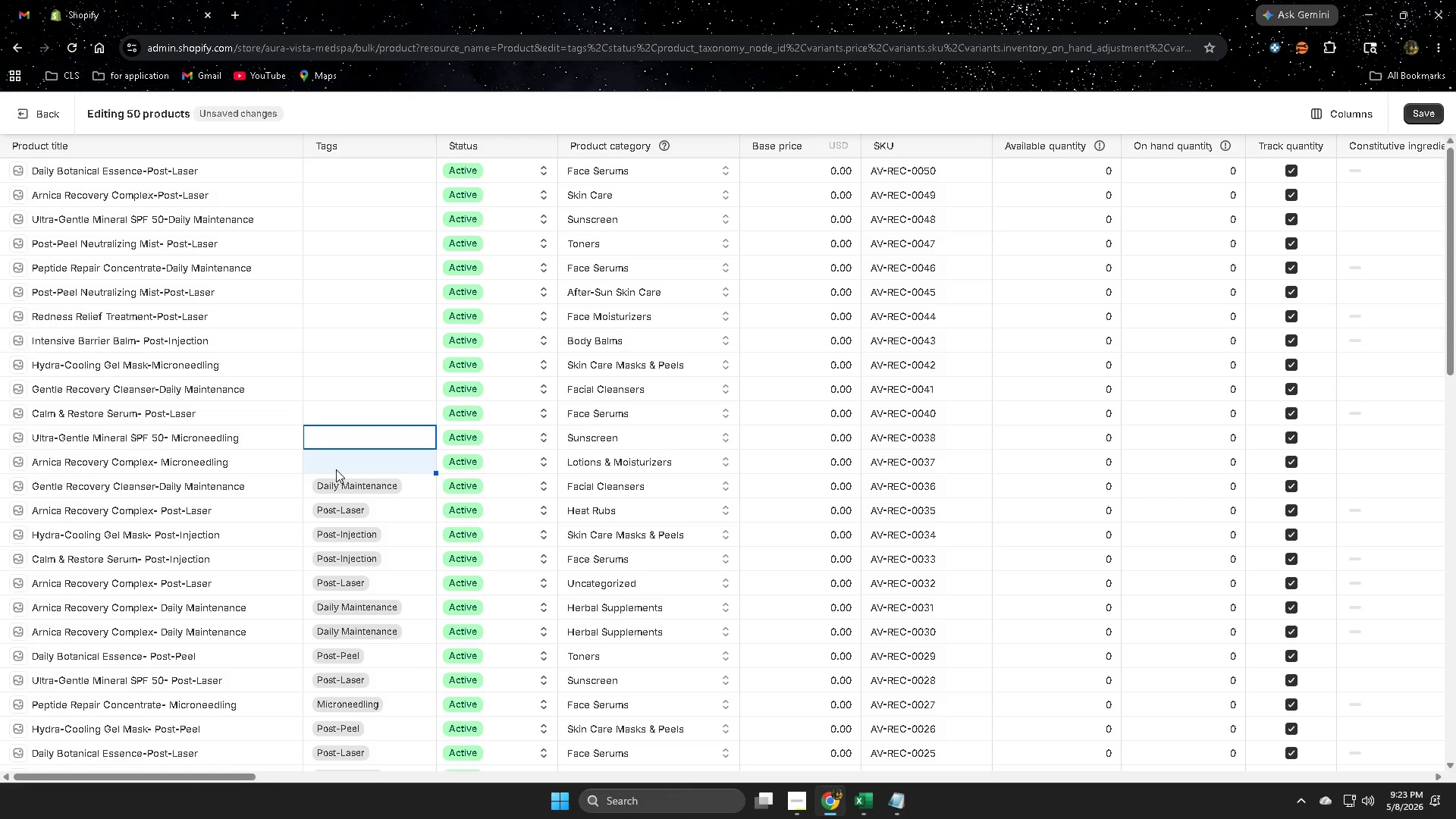 
left_click_drag(start_coordinate=[336, 469], to_coordinate=[366, 502])
 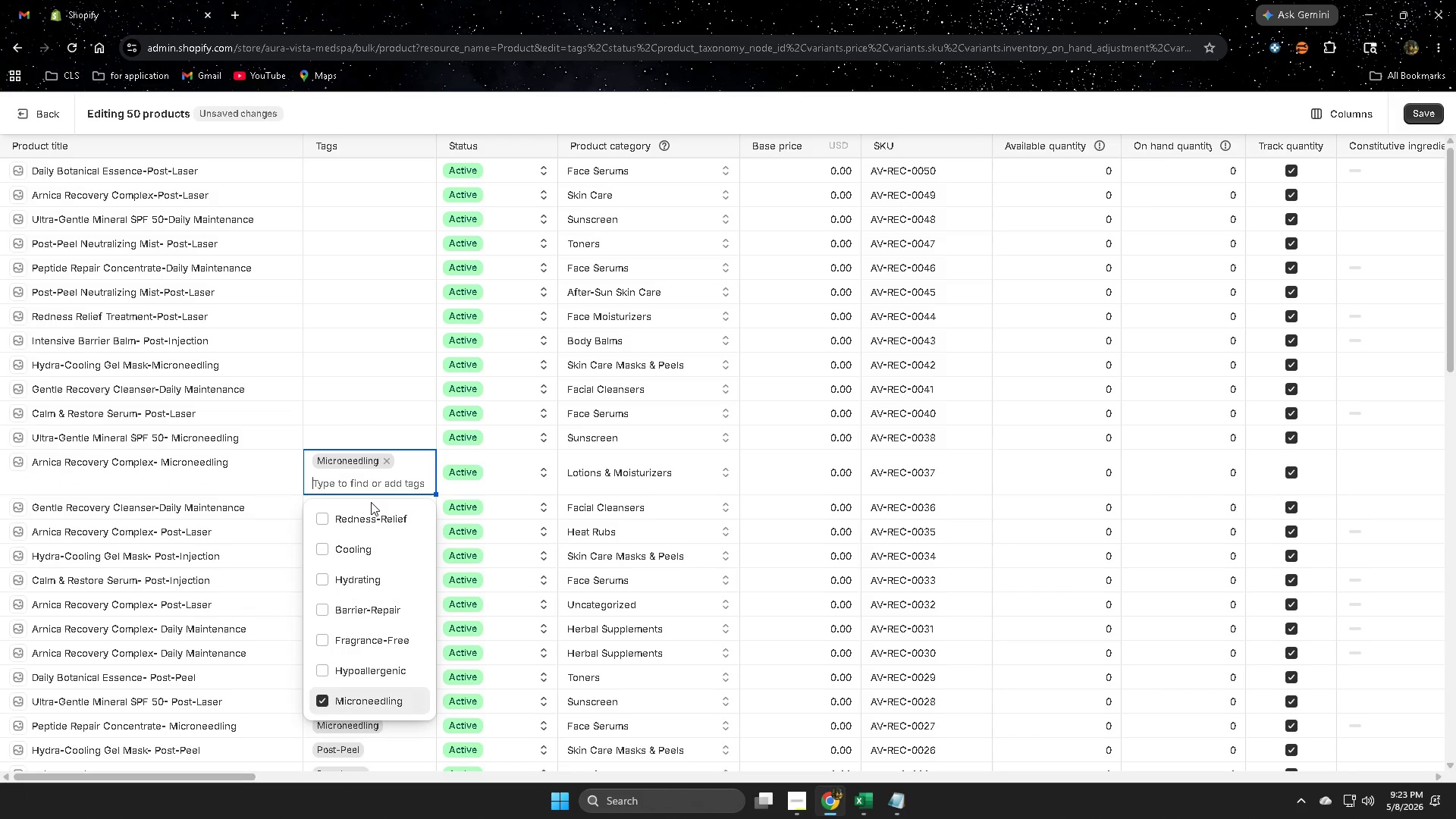 
key(Control+ControlLeft)
 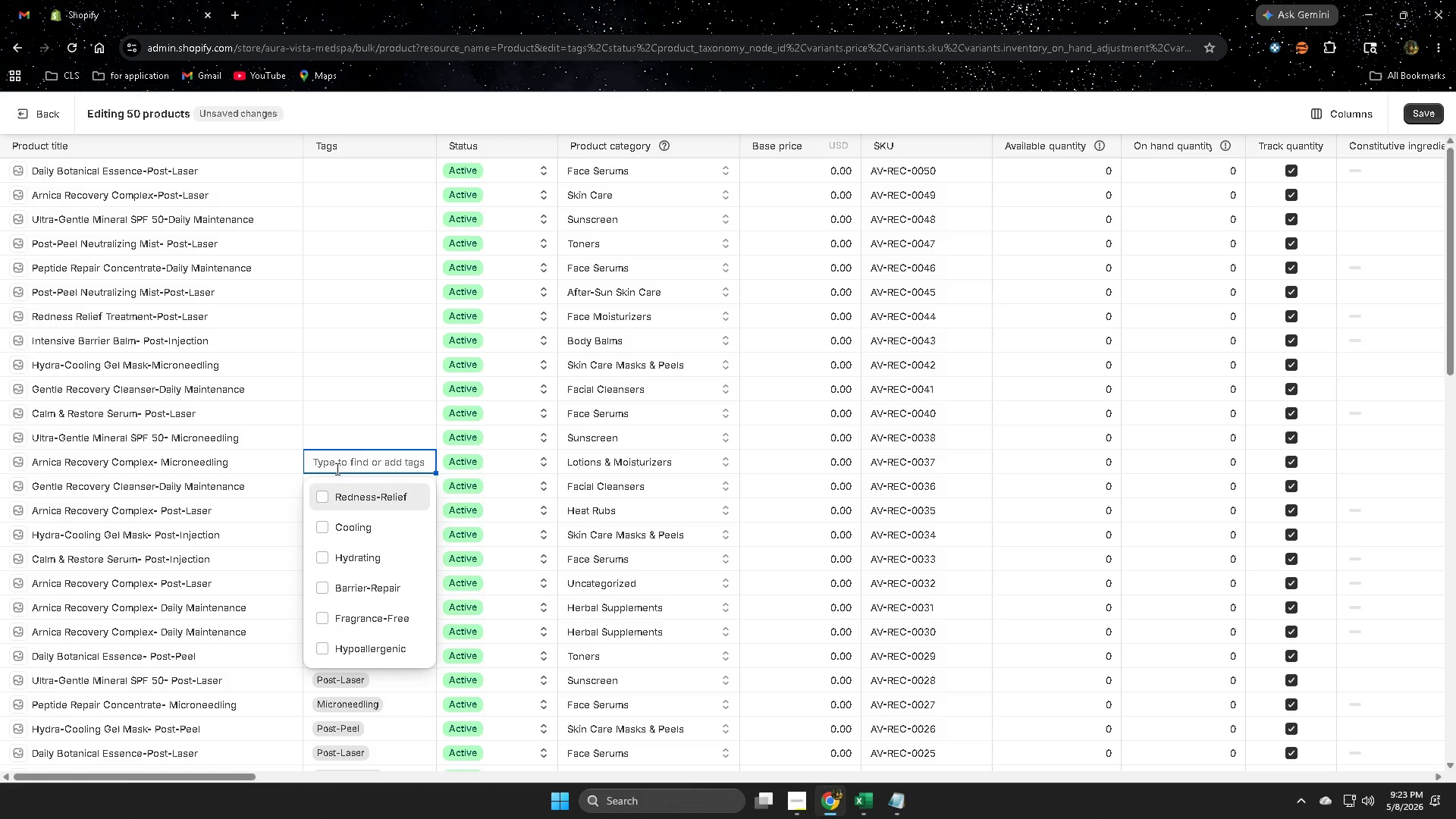 
key(Control+V)
 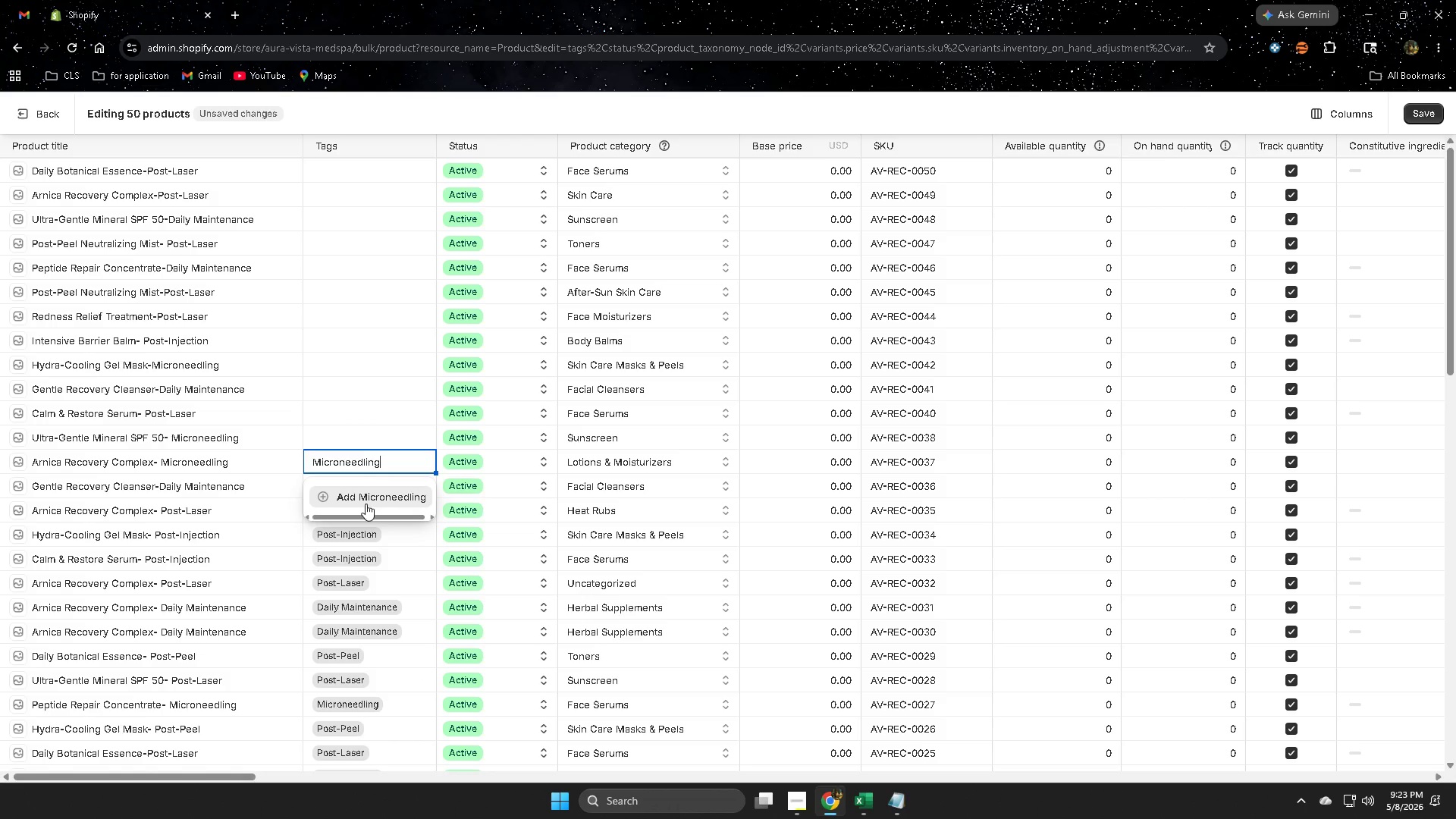 
left_click([366, 502])
 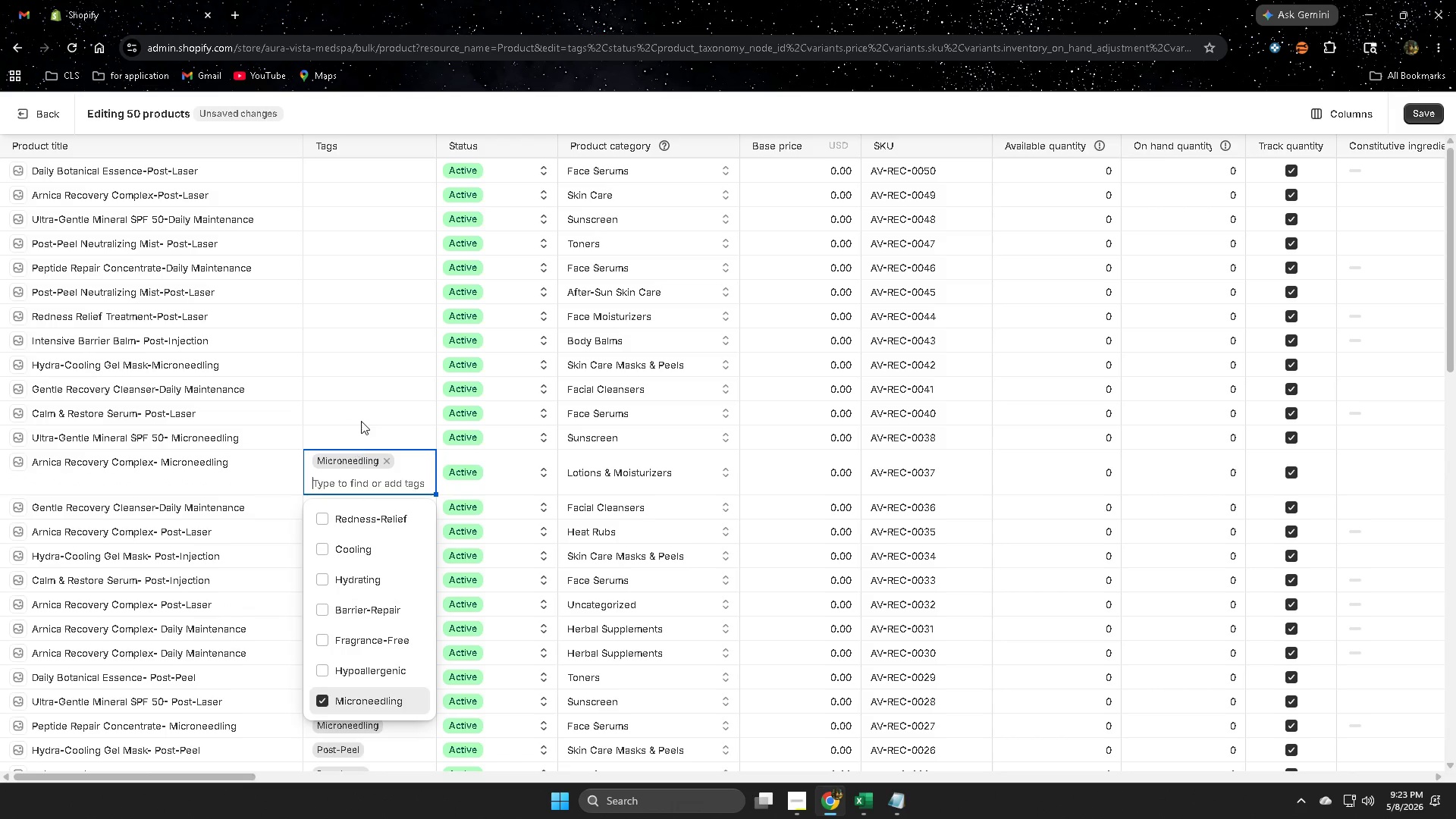 
left_click([359, 435])
 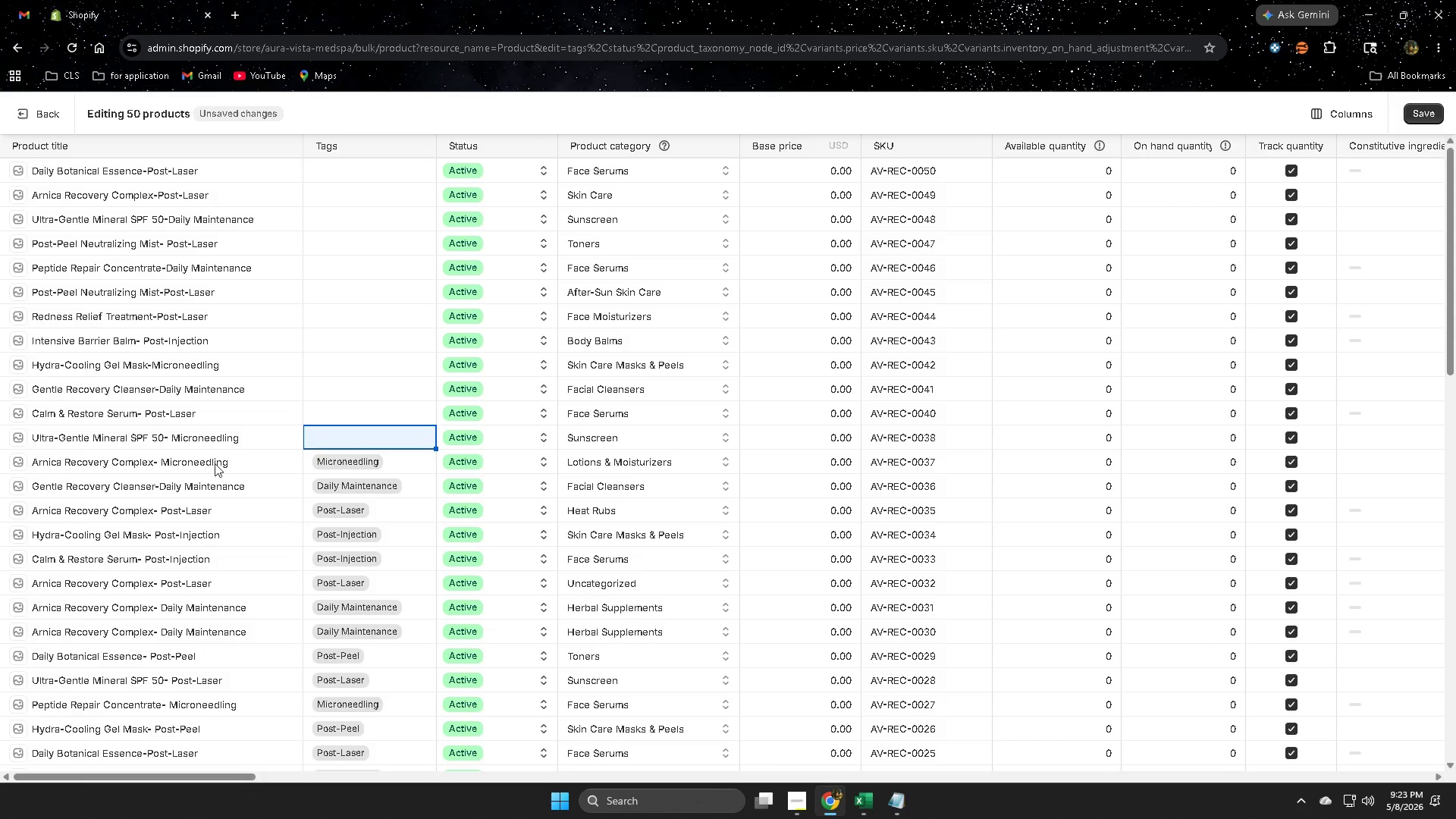 
left_click_drag(start_coordinate=[212, 438], to_coordinate=[192, 438])
 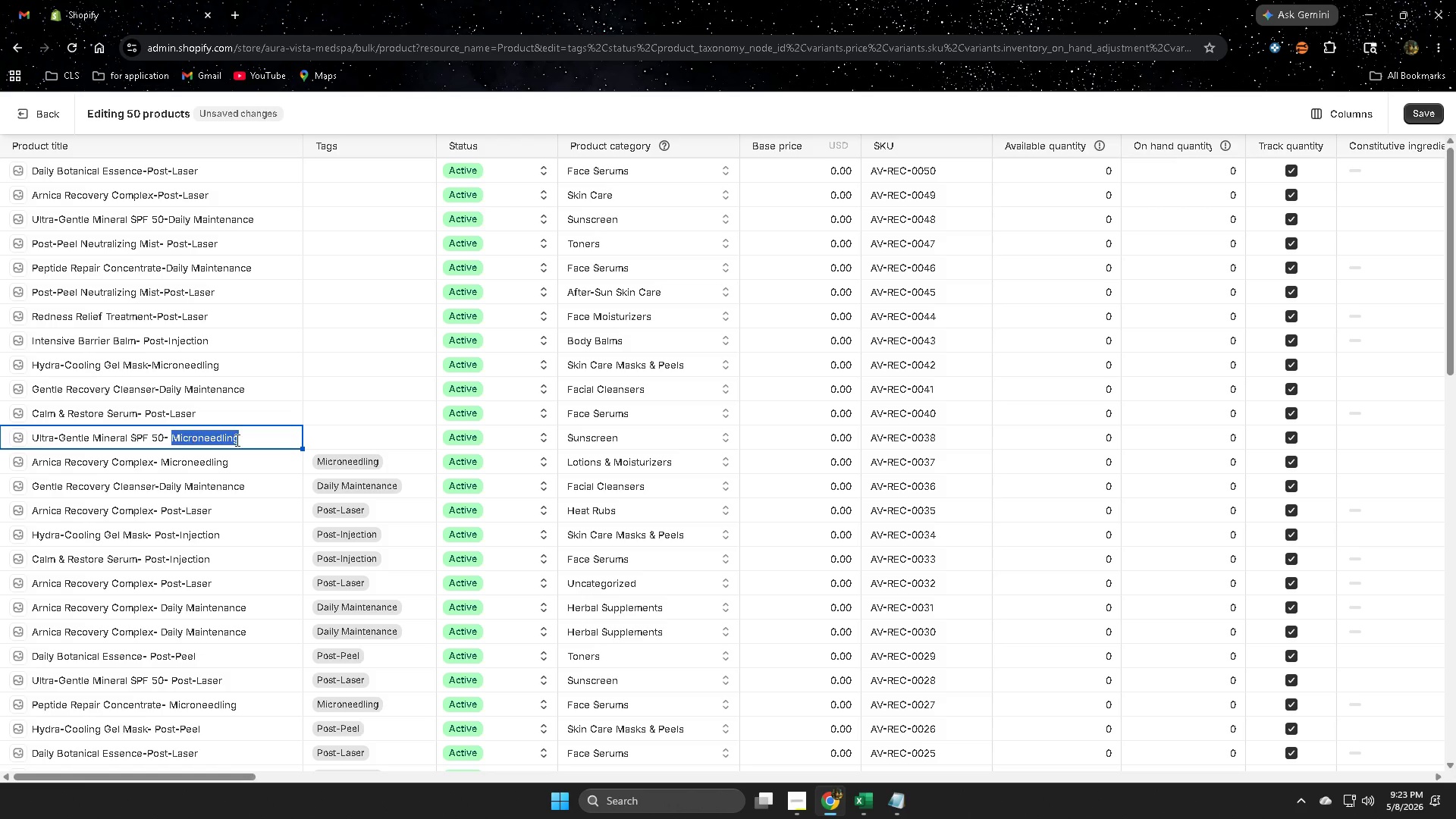 
key(Control+ControlLeft)
 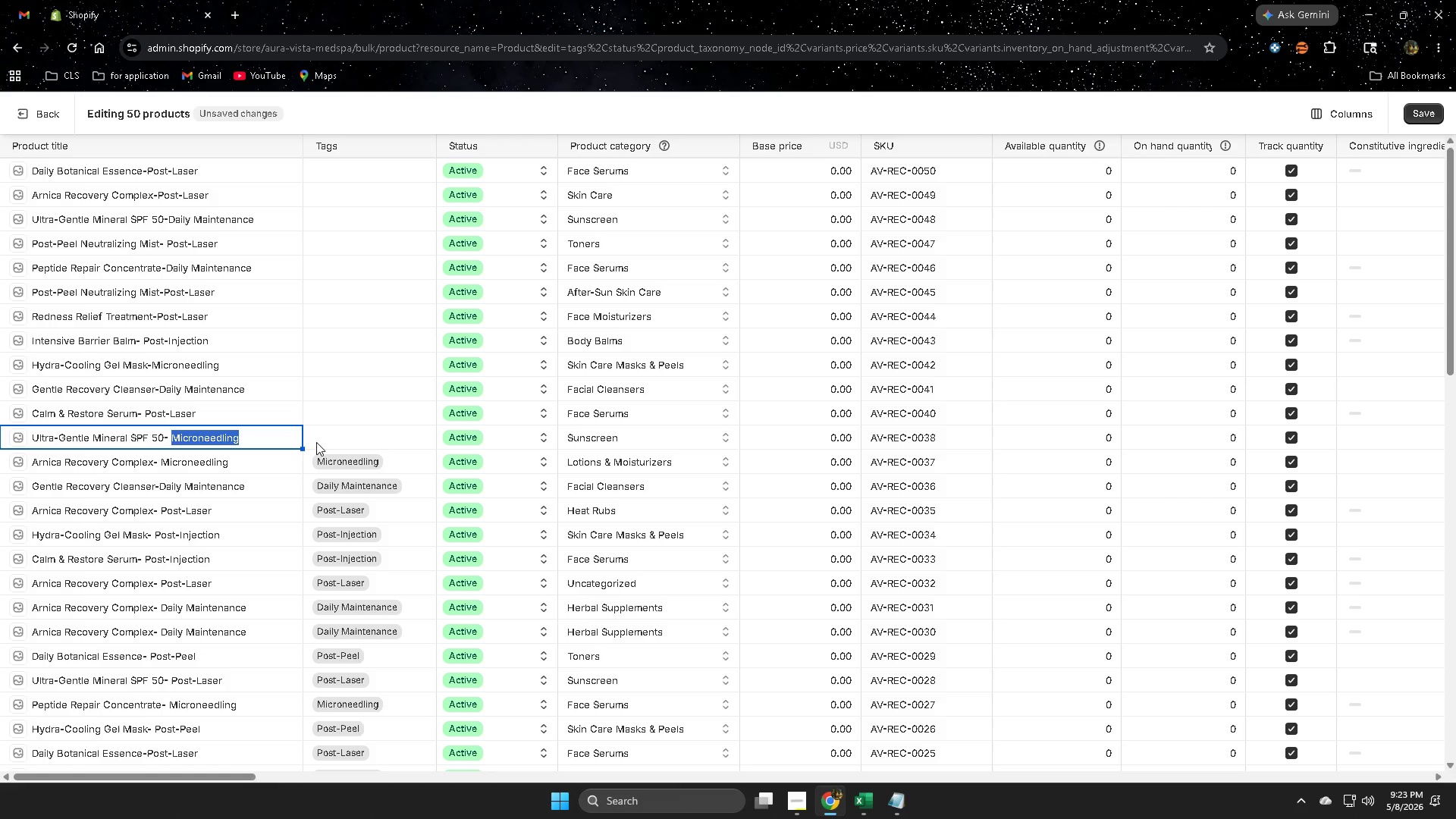 
key(Control+C)
 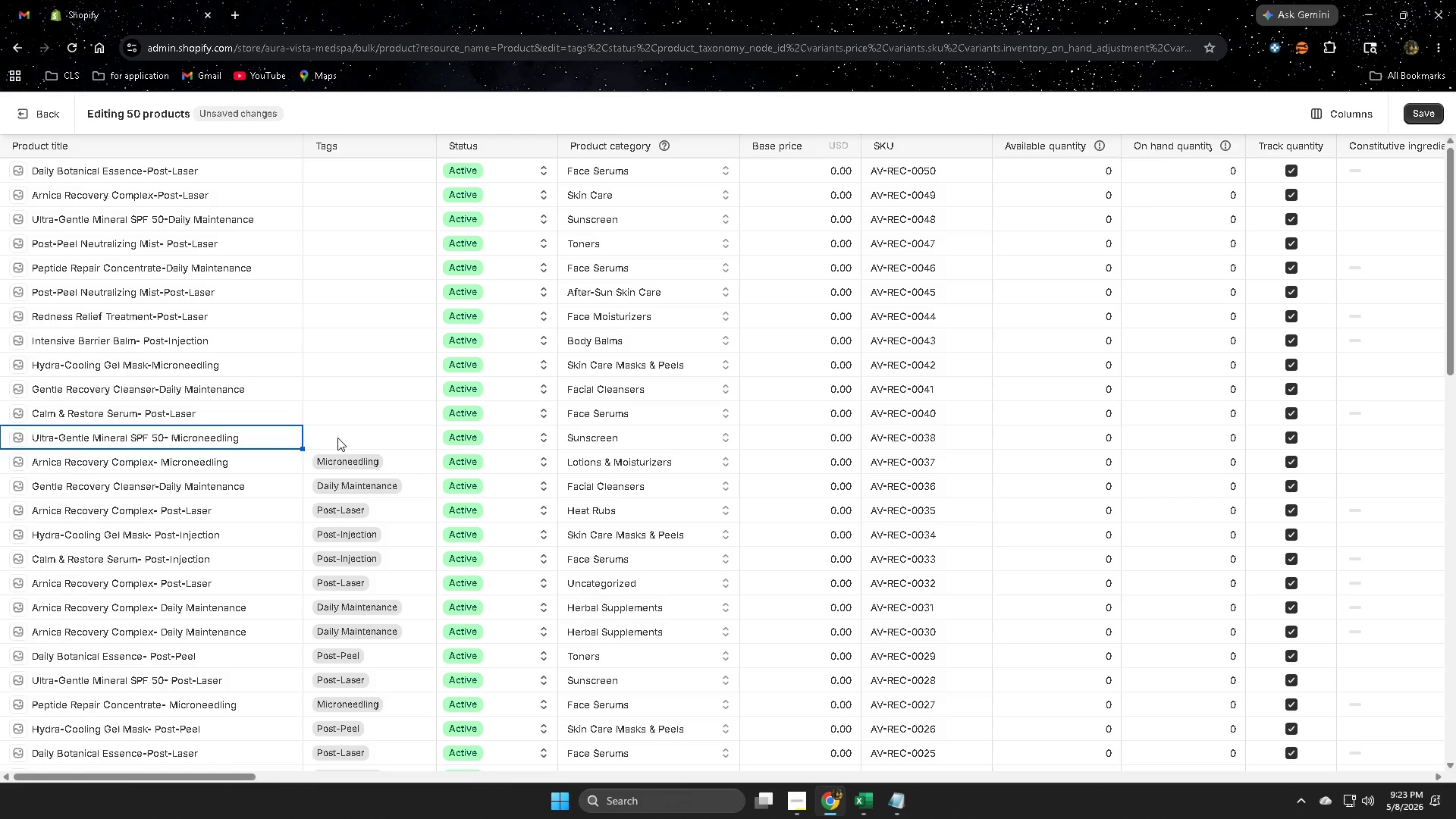 
double_click([337, 438])
 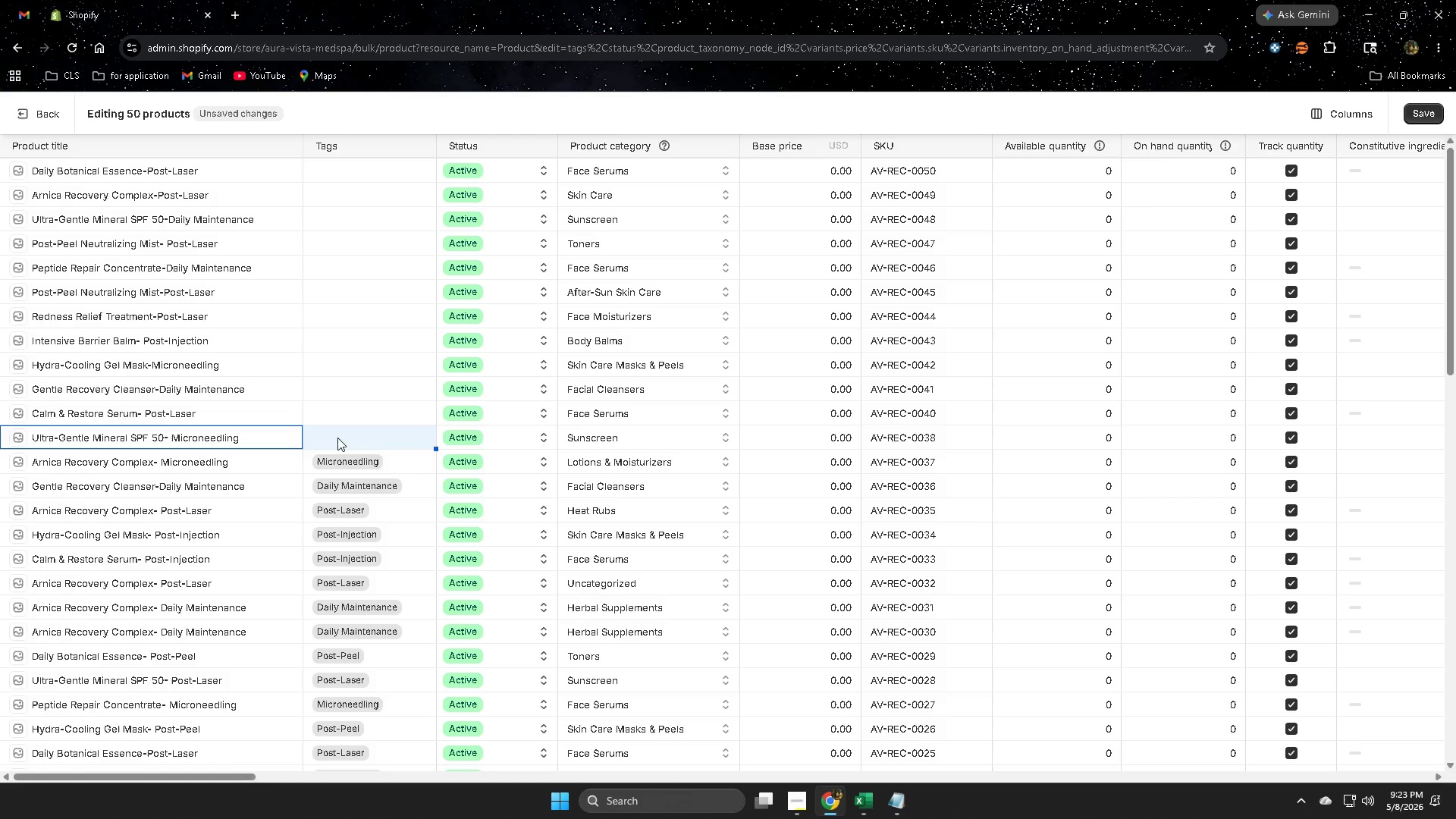 
triple_click([337, 438])
 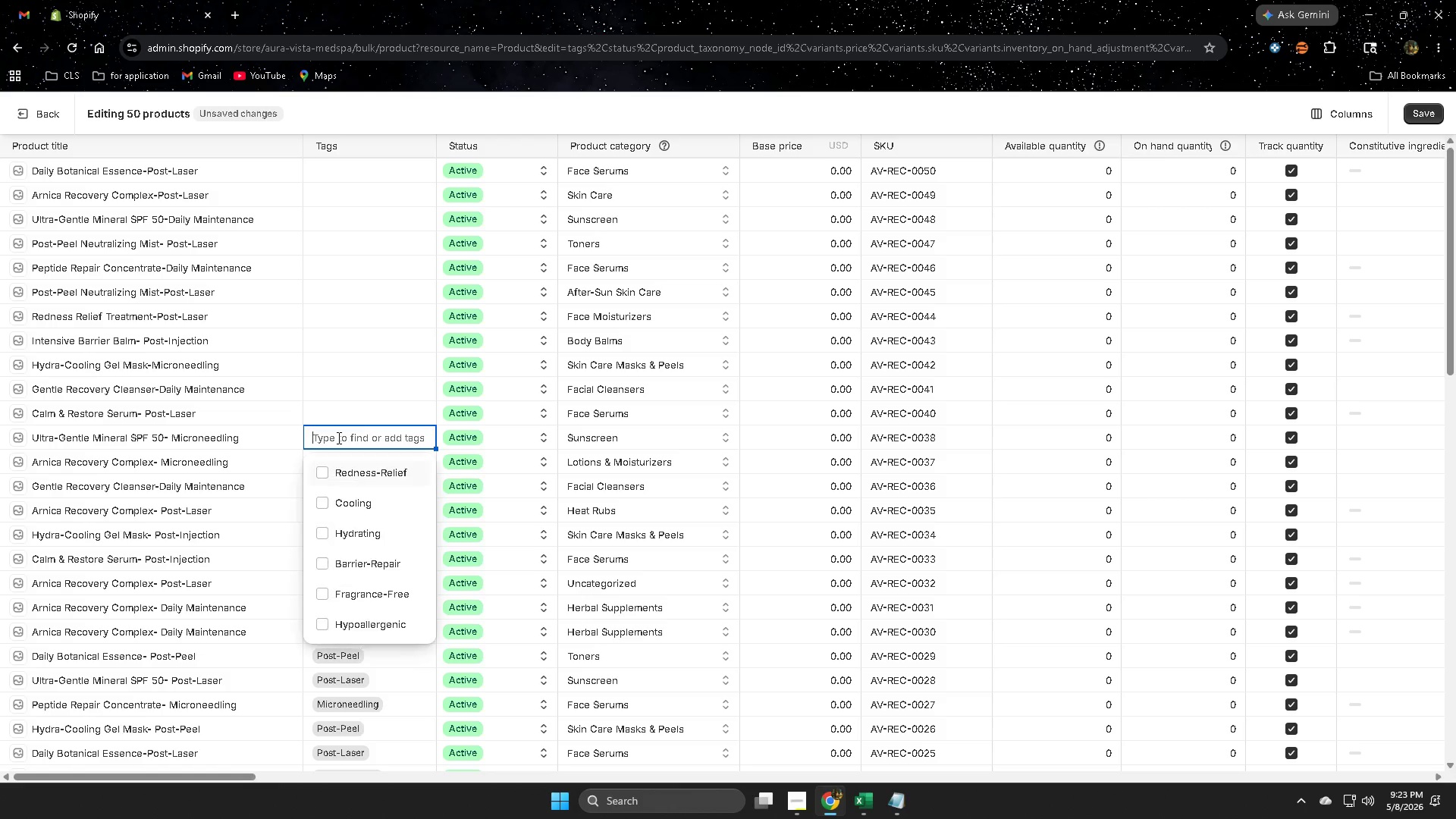 
key(Control+ControlLeft)
 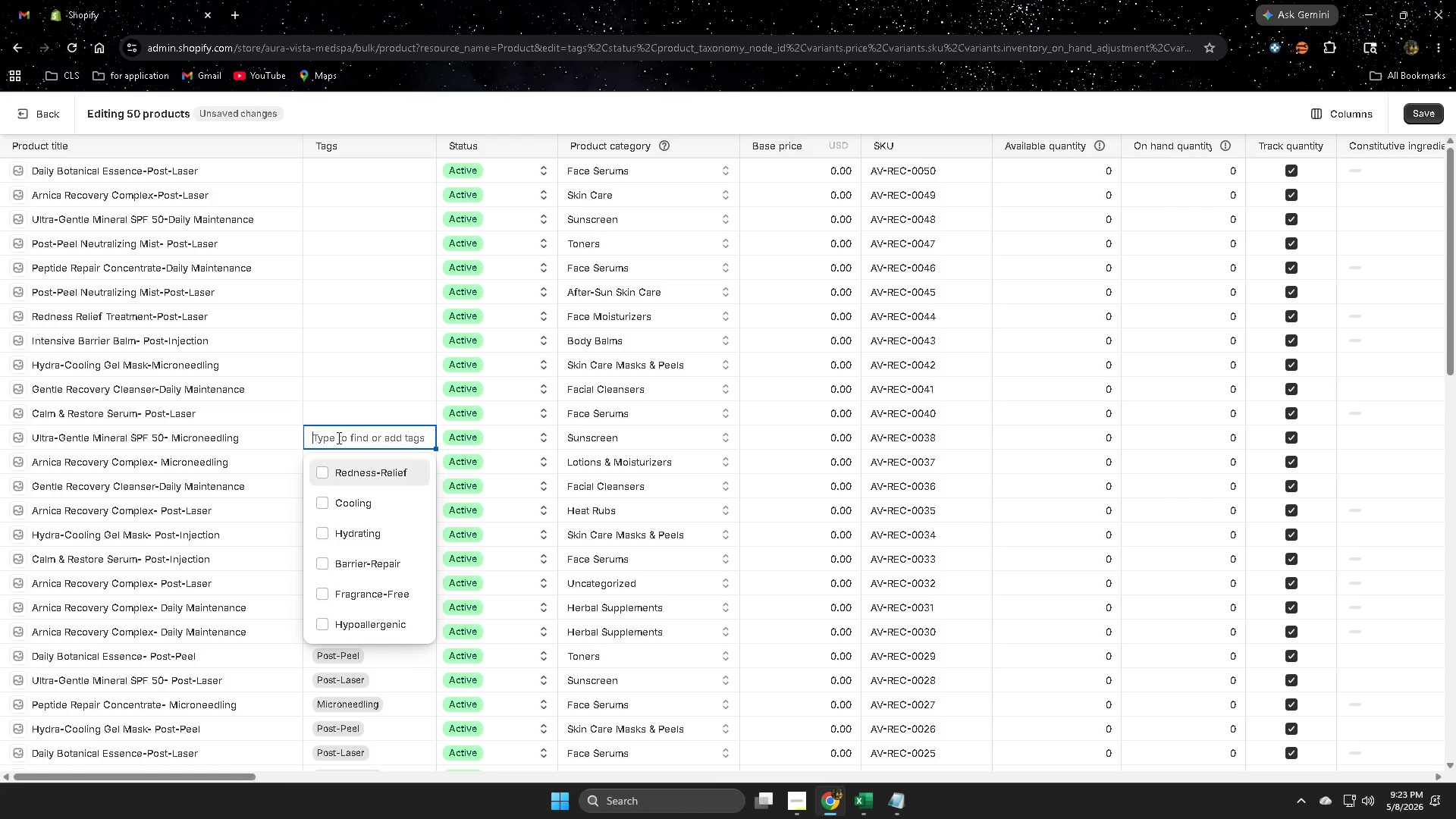 
key(Control+V)
 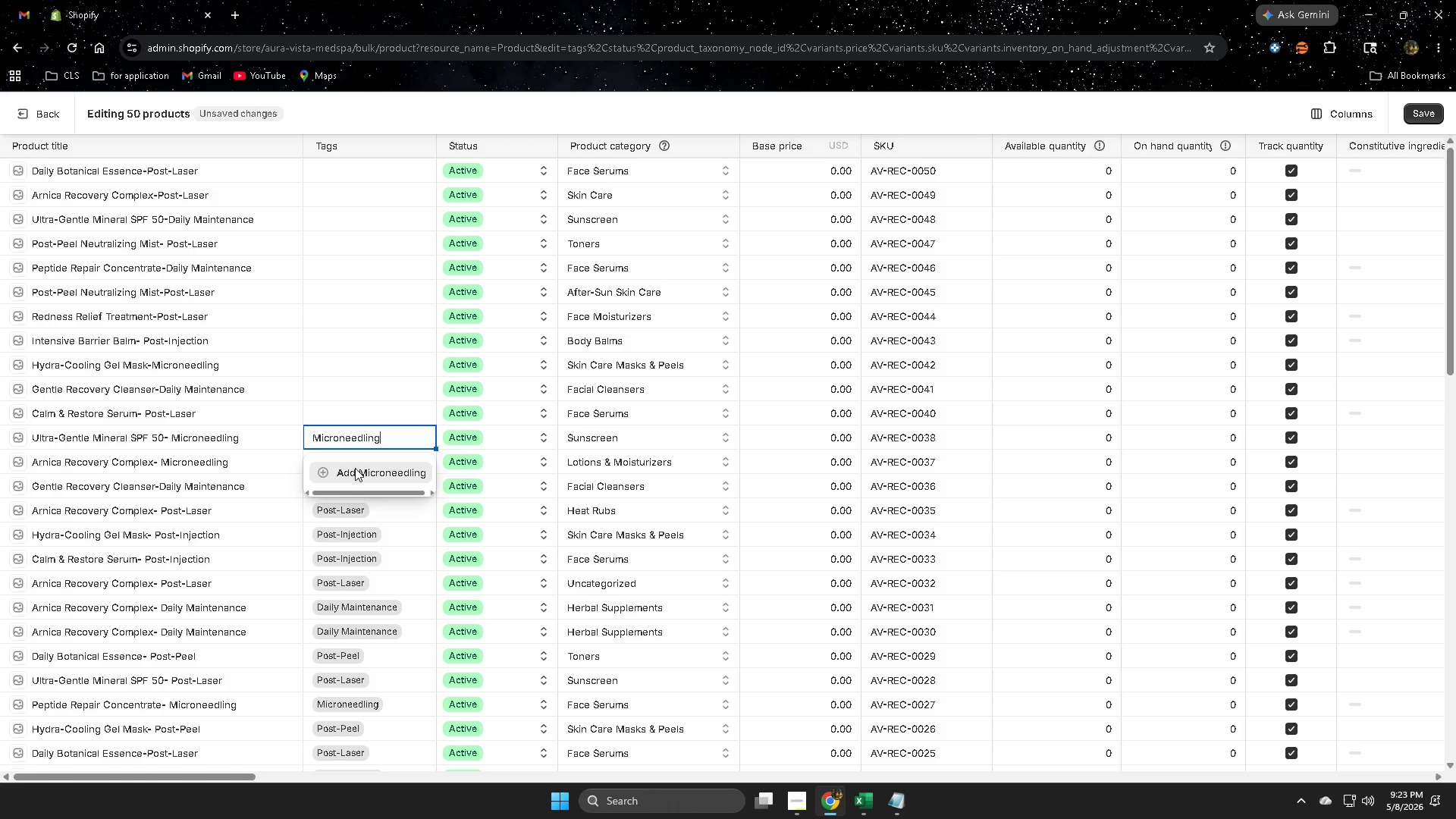 
left_click([355, 469])
 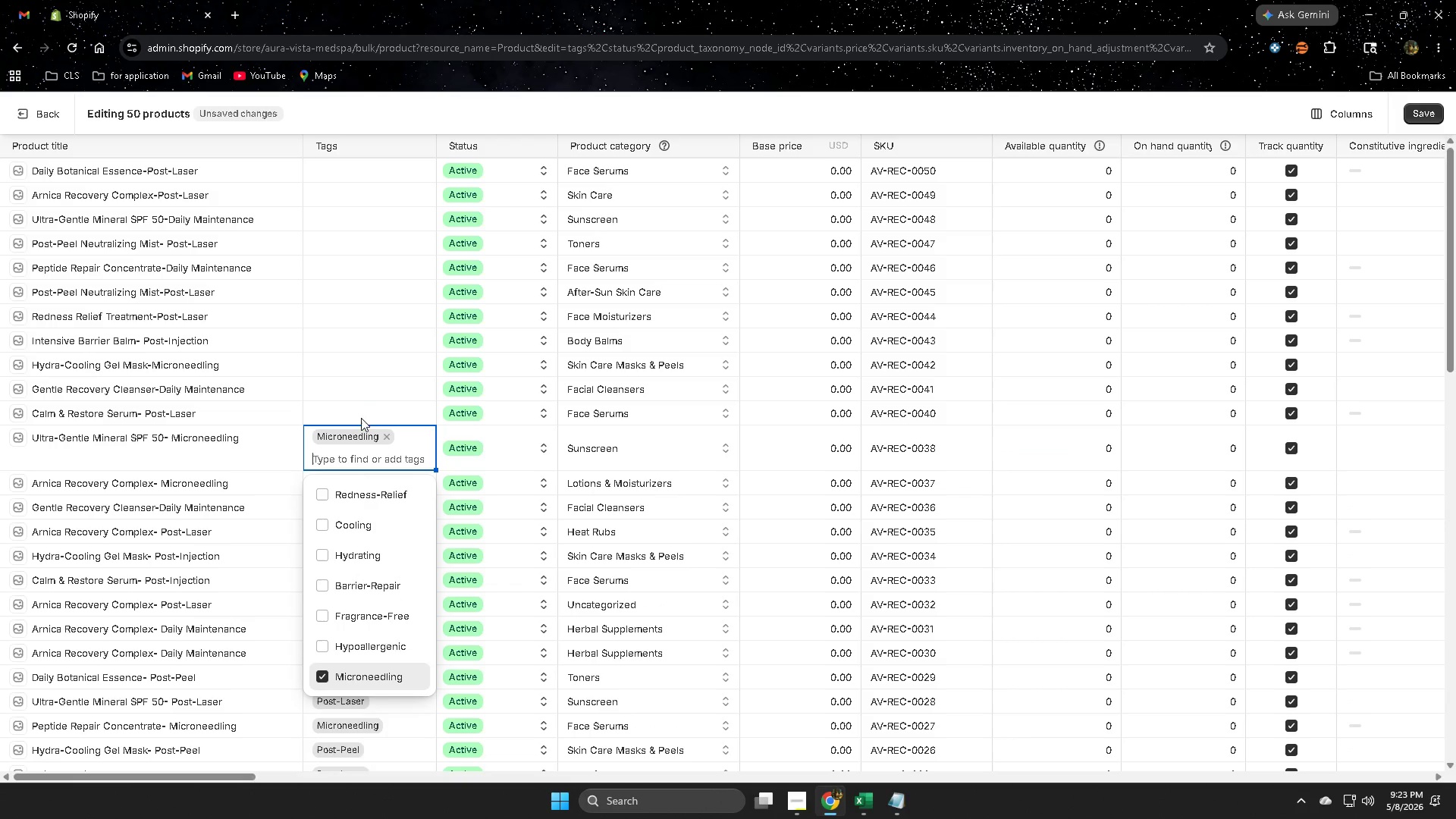 
left_click([362, 398])
 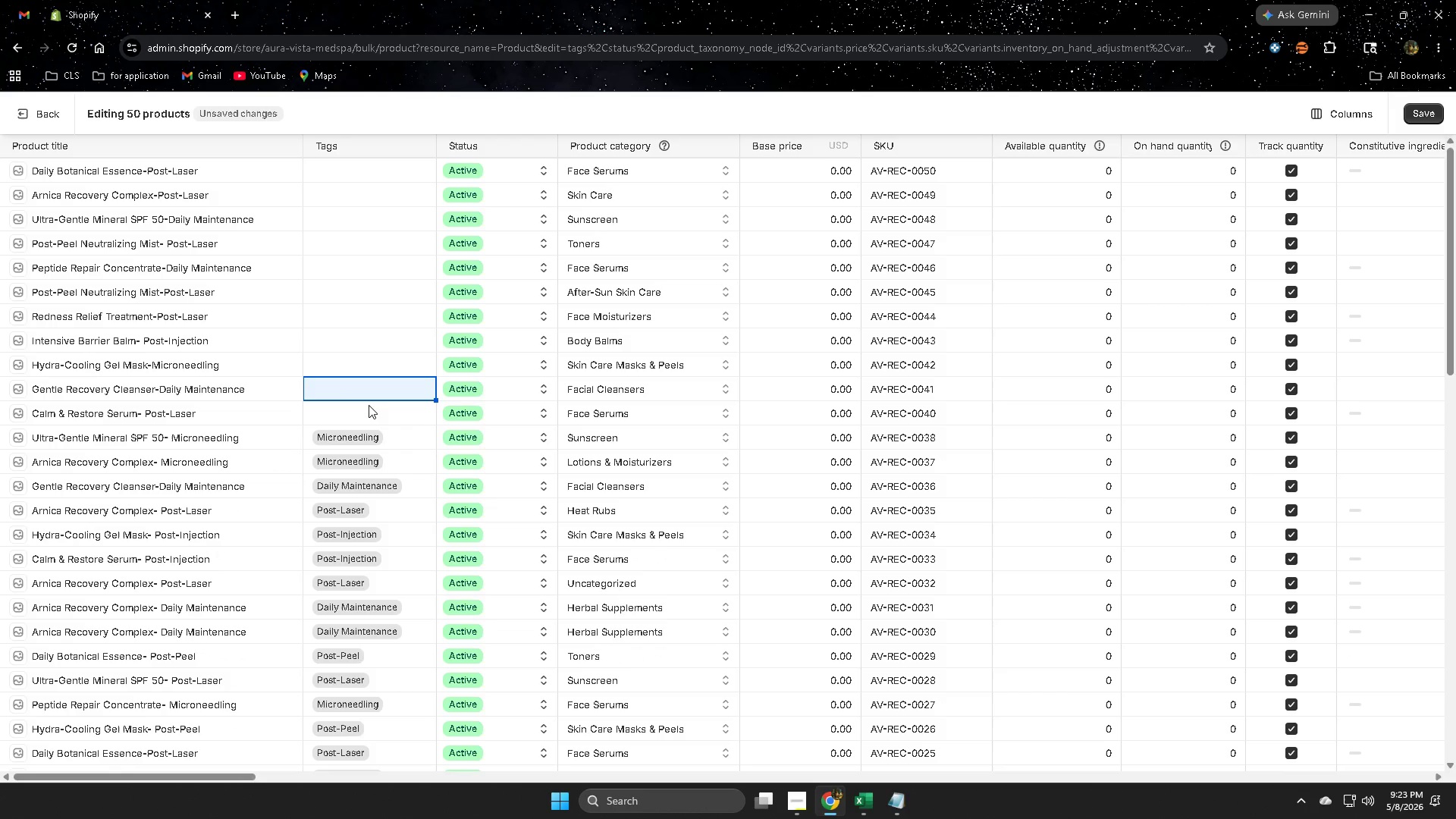 
left_click([344, 415])
 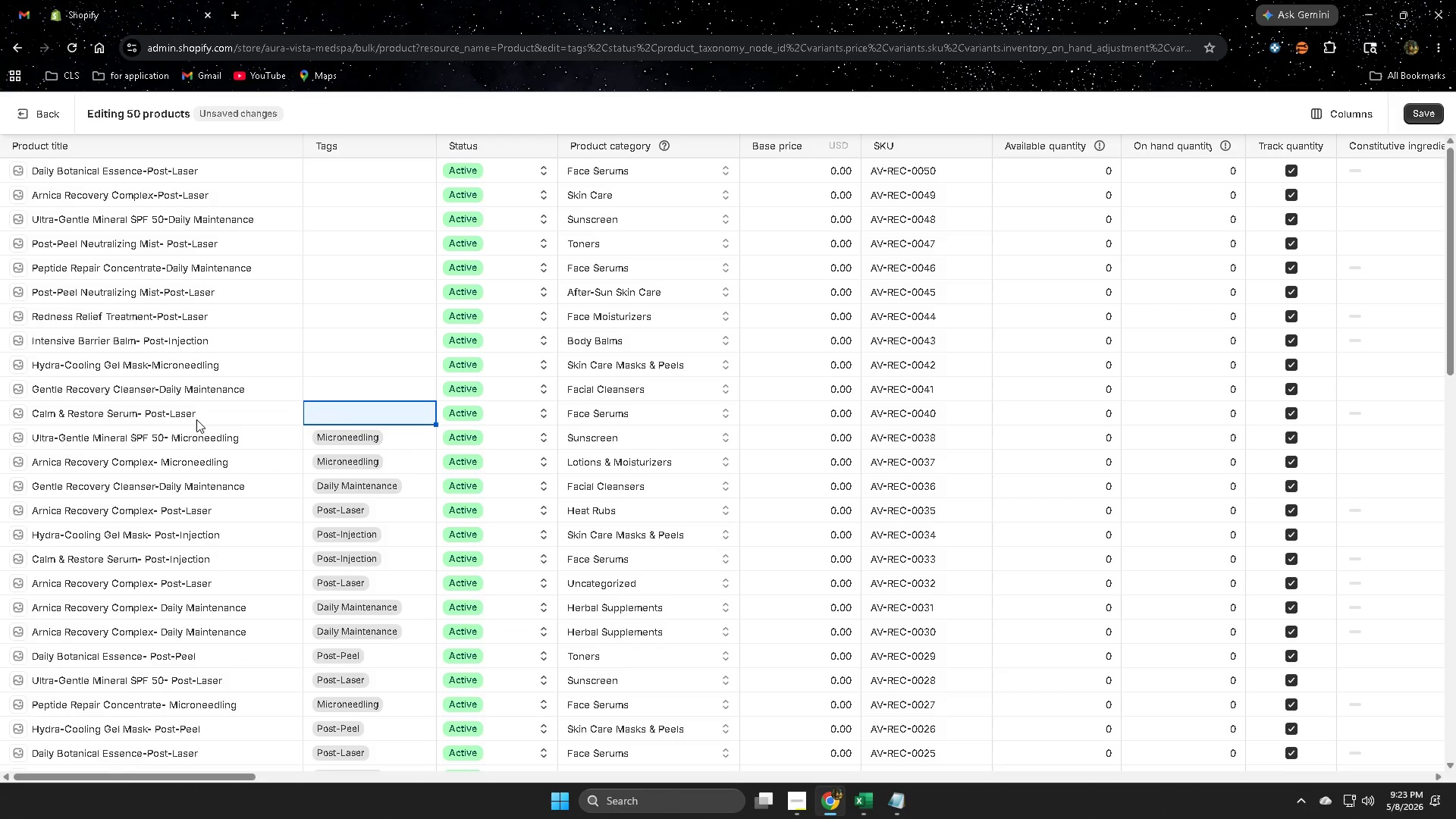 
left_click([184, 415])
 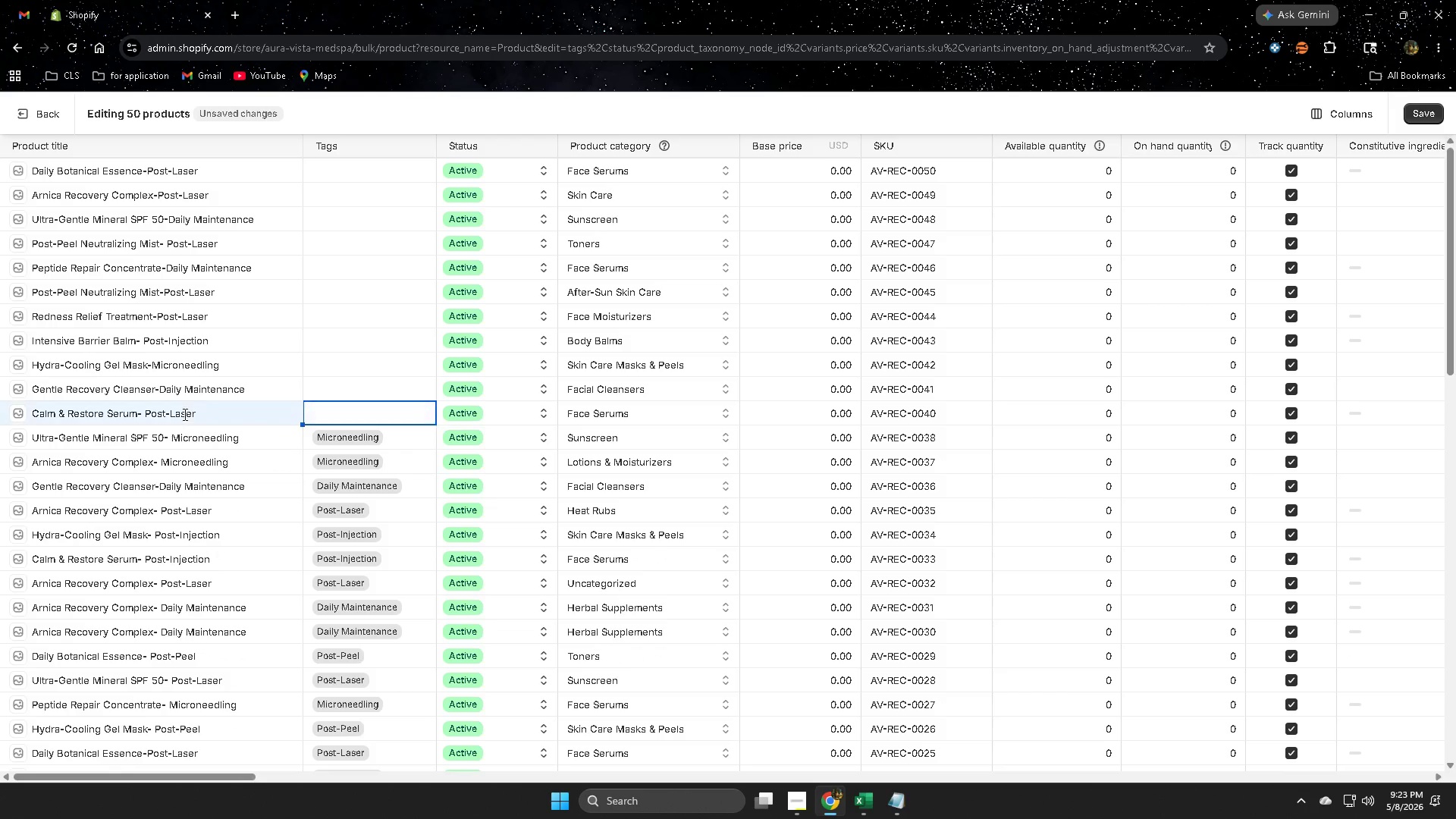 
left_click_drag(start_coordinate=[184, 415], to_coordinate=[149, 415])
 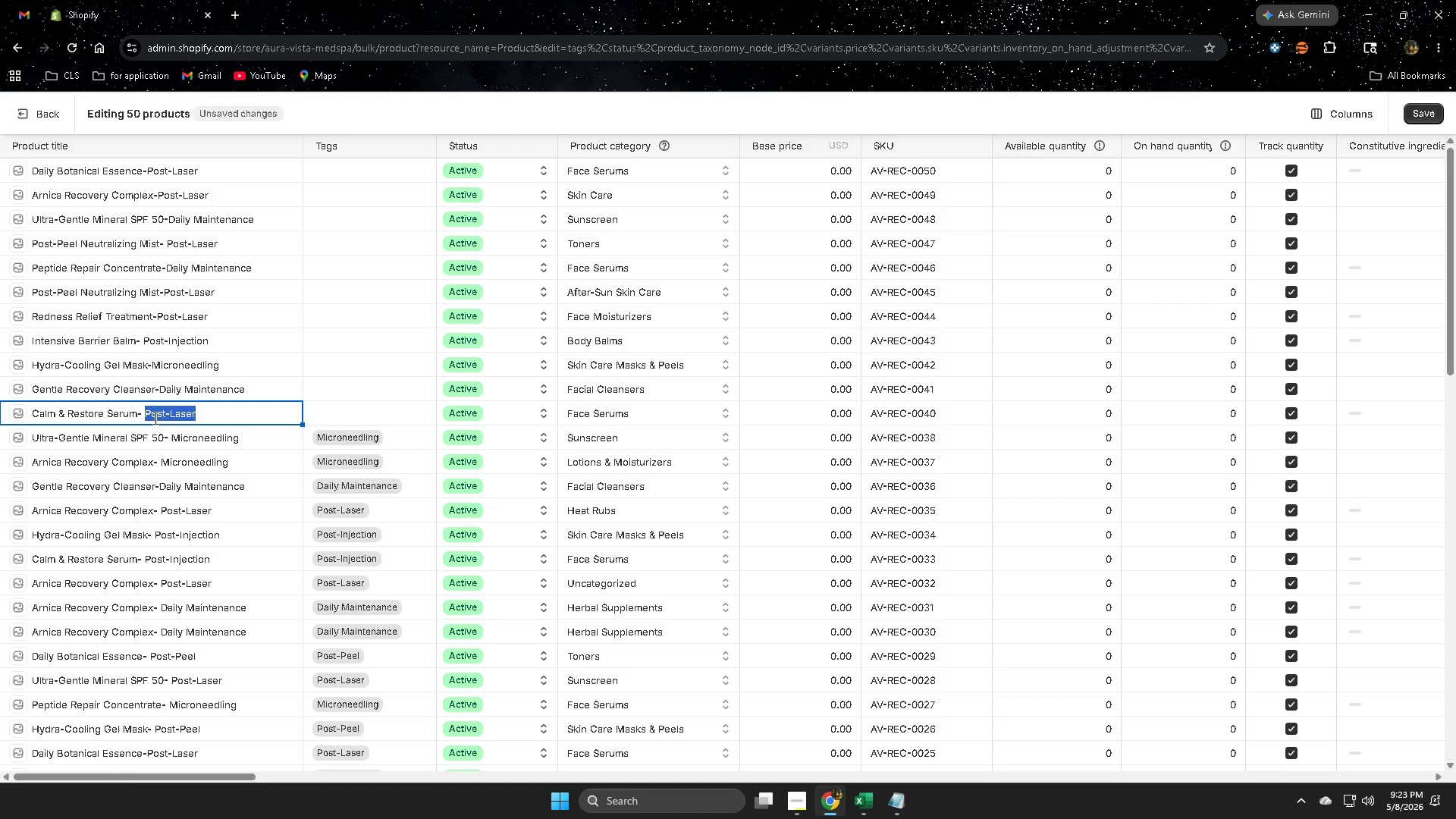 
key(Control+ControlLeft)
 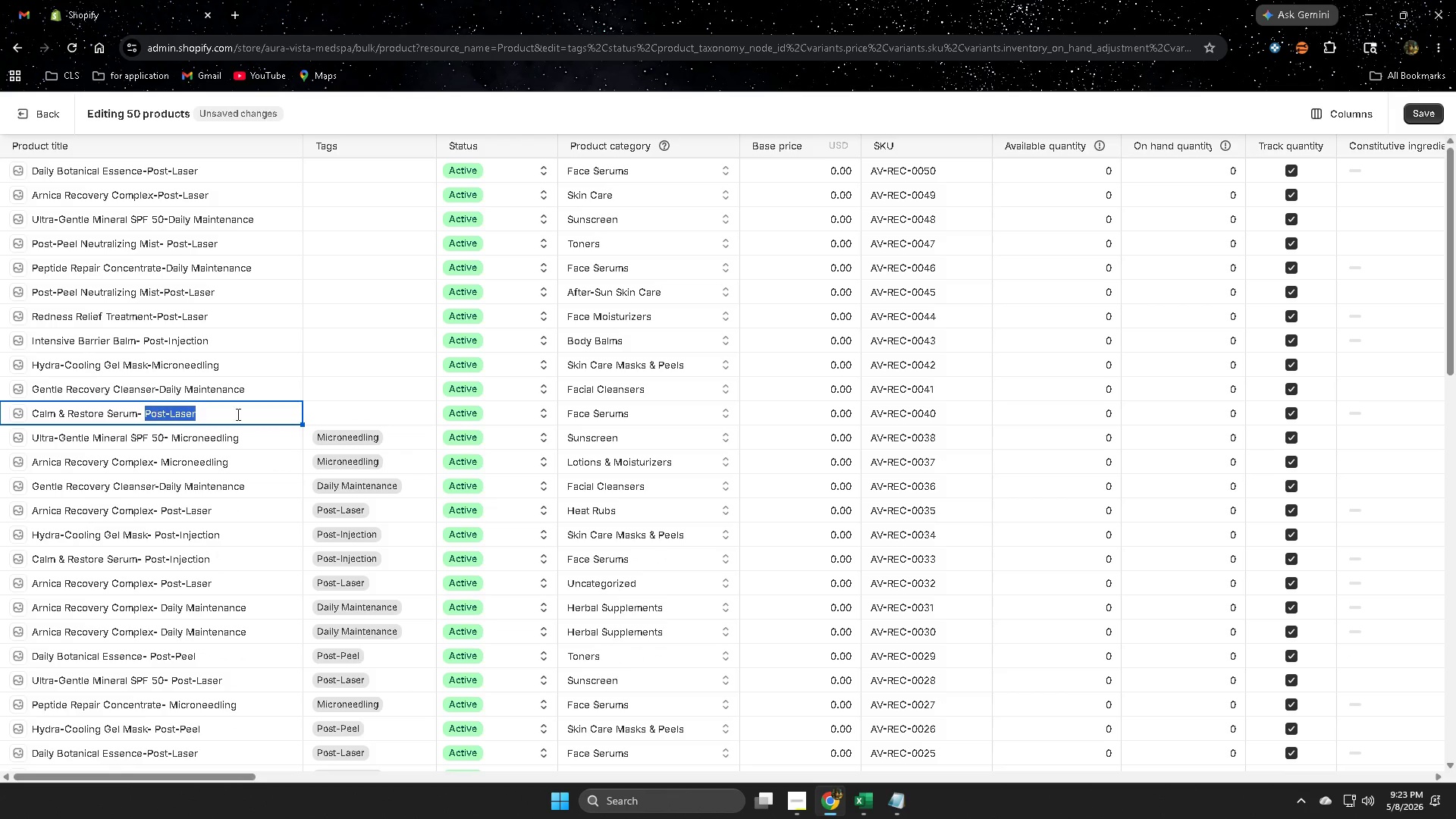 
key(Control+C)
 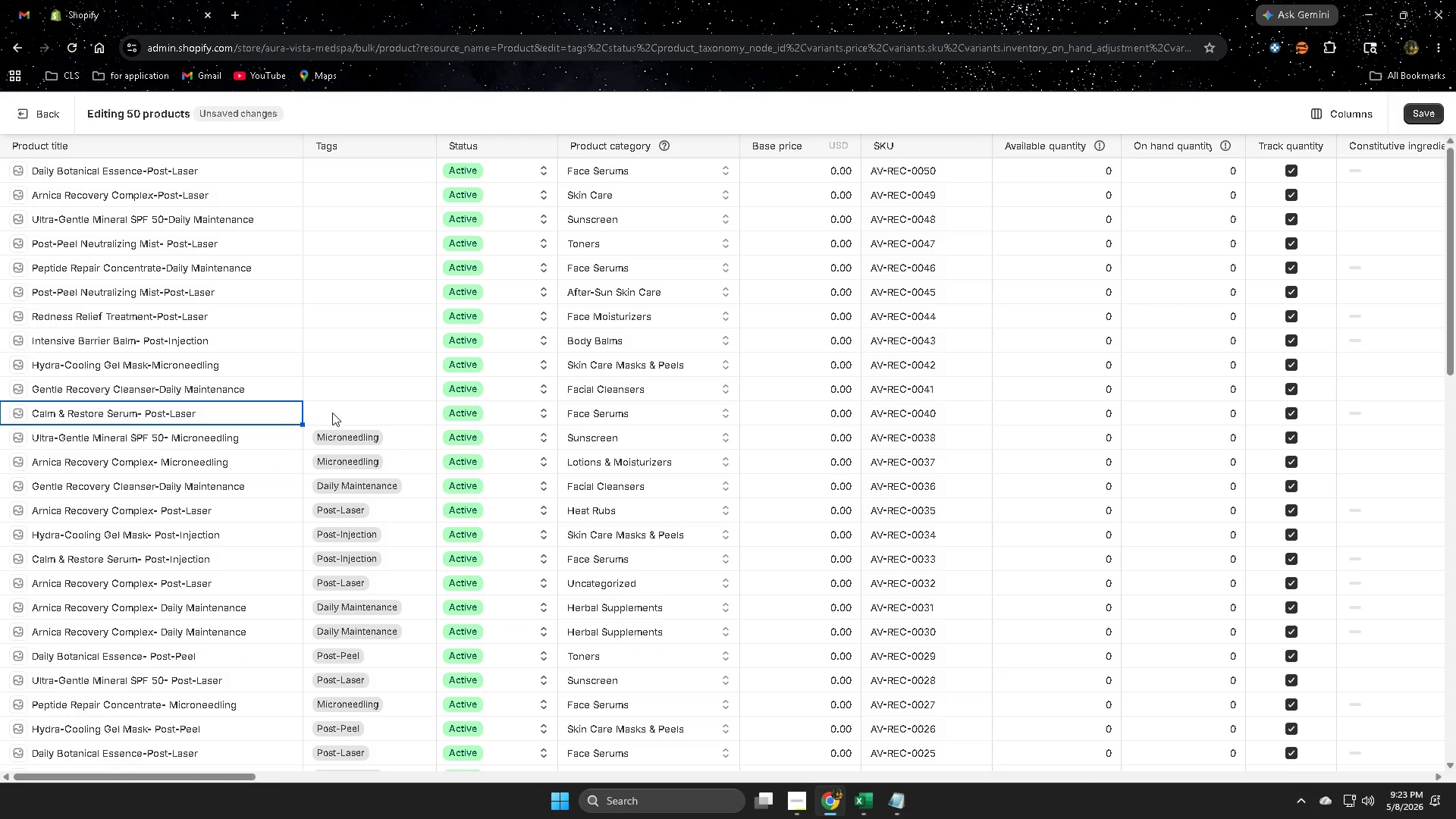 
double_click([332, 413])
 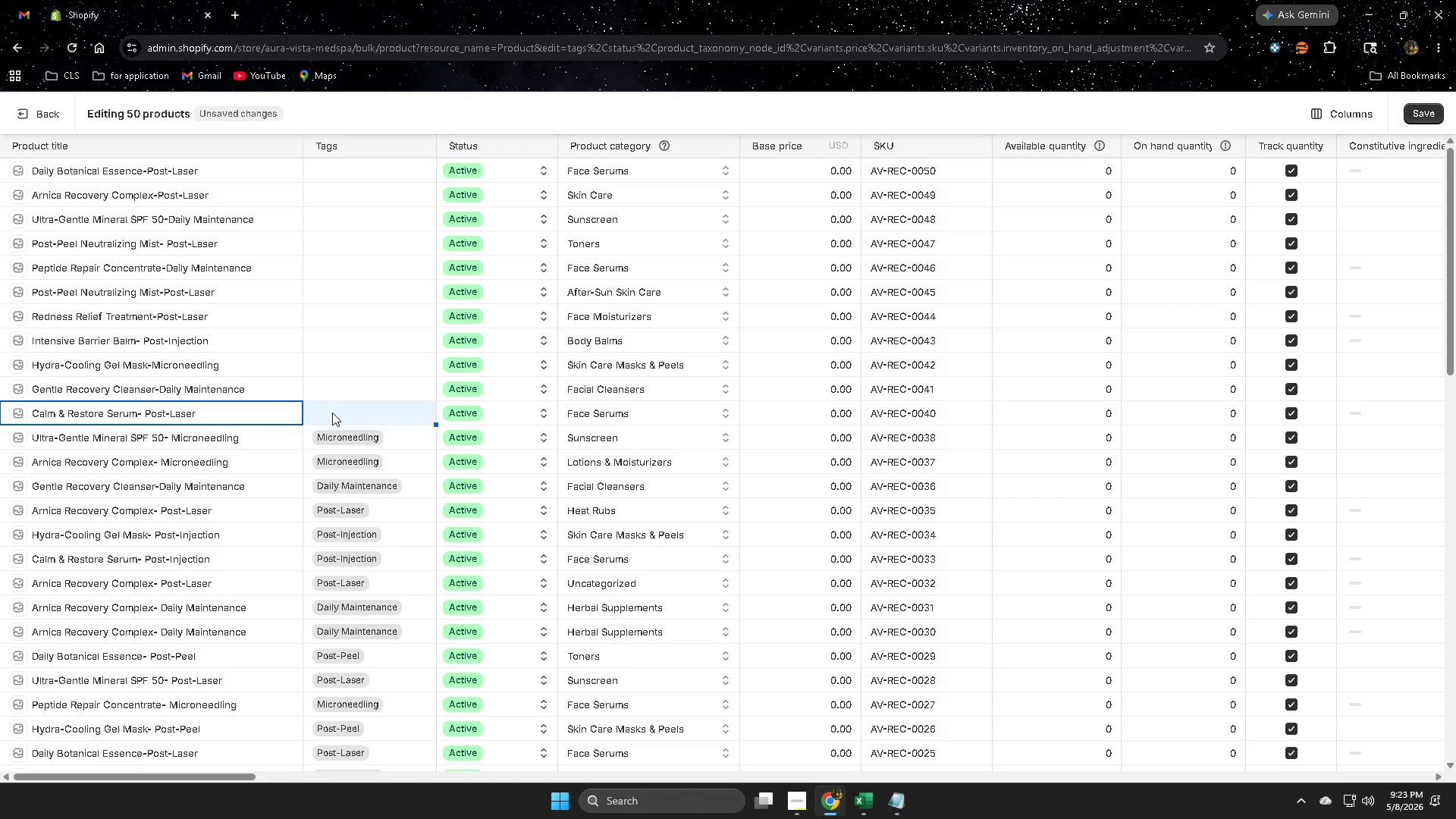 
triple_click([332, 413])
 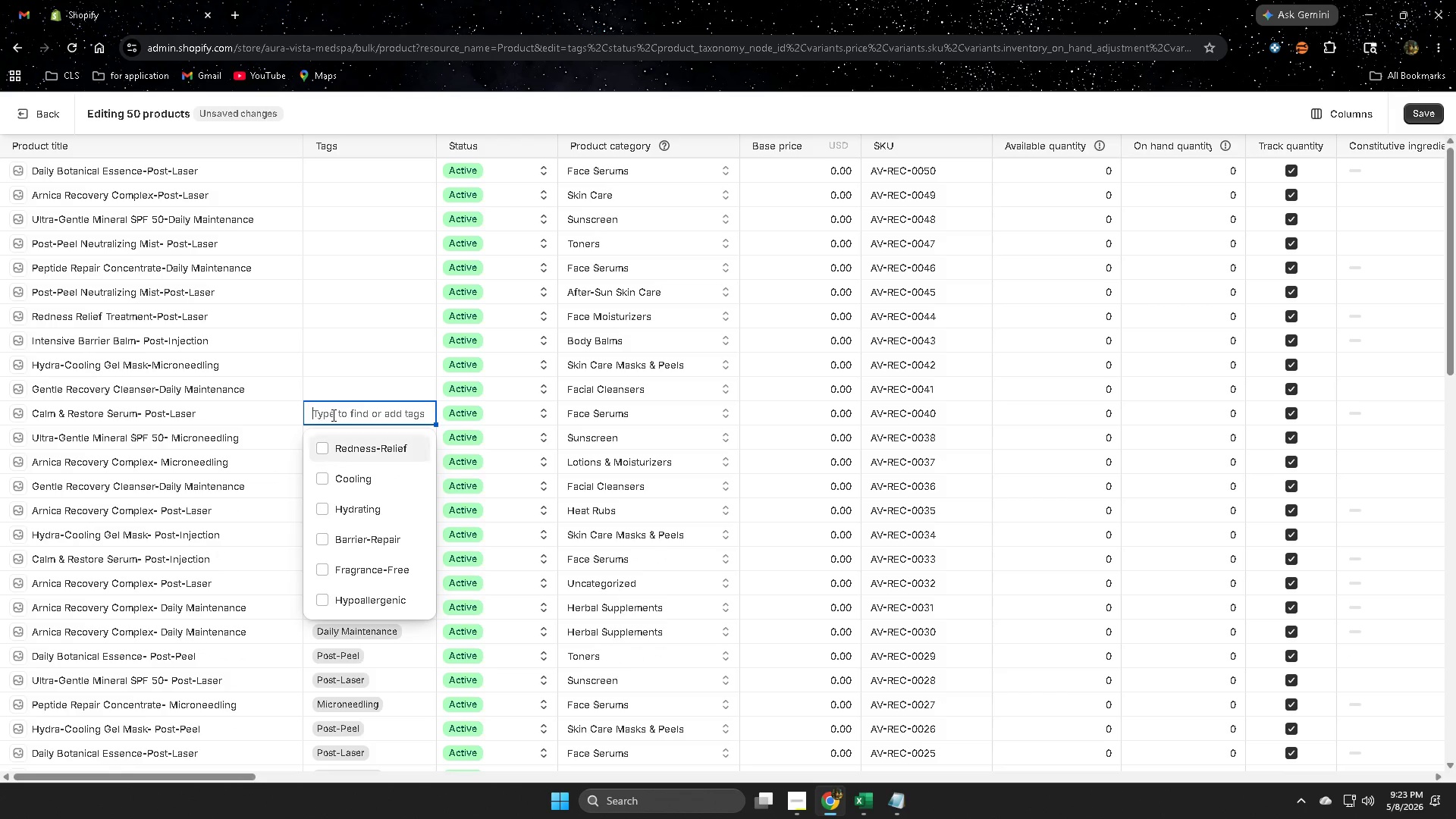 
key(Control+ControlLeft)
 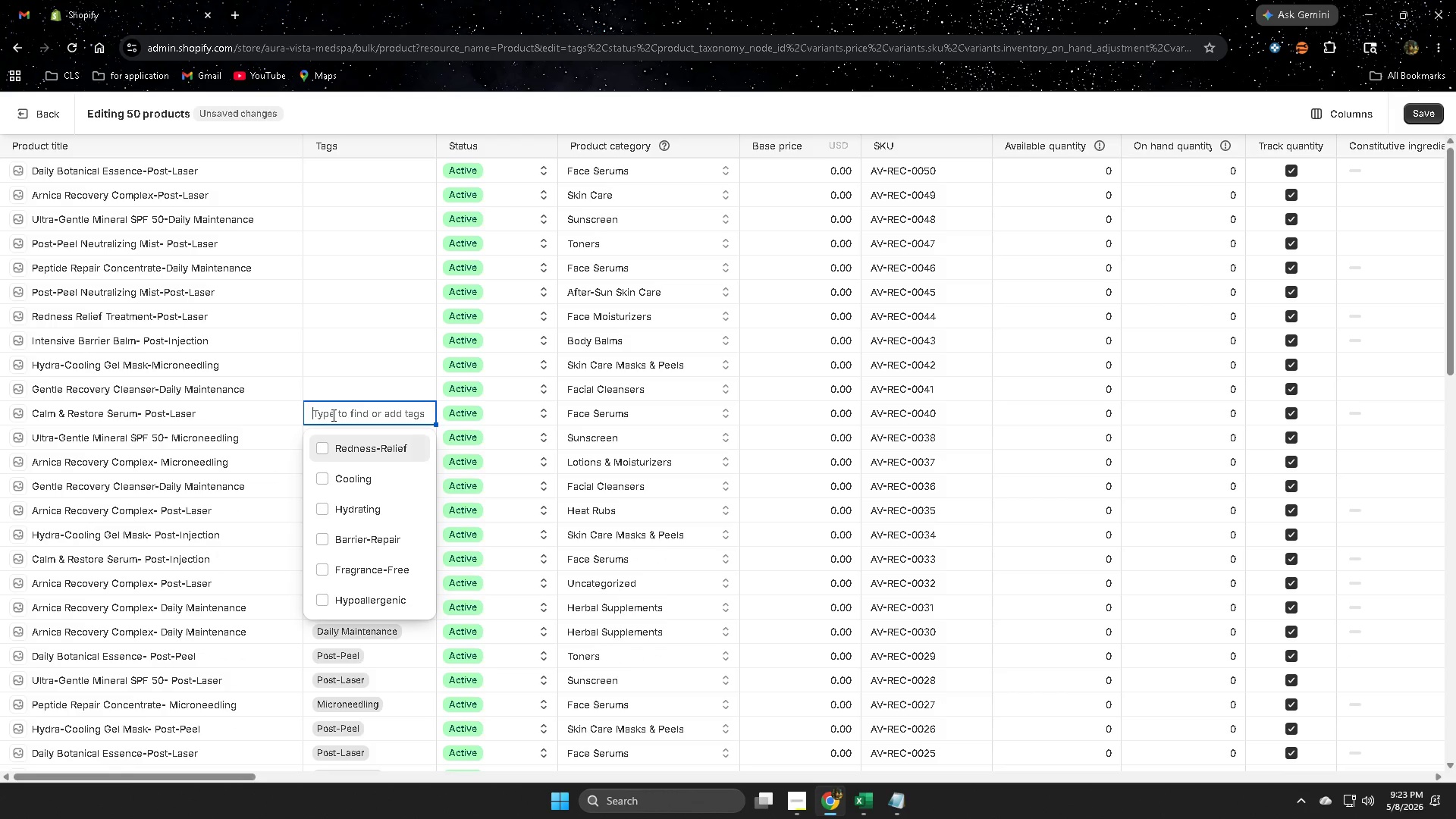 
key(Control+V)
 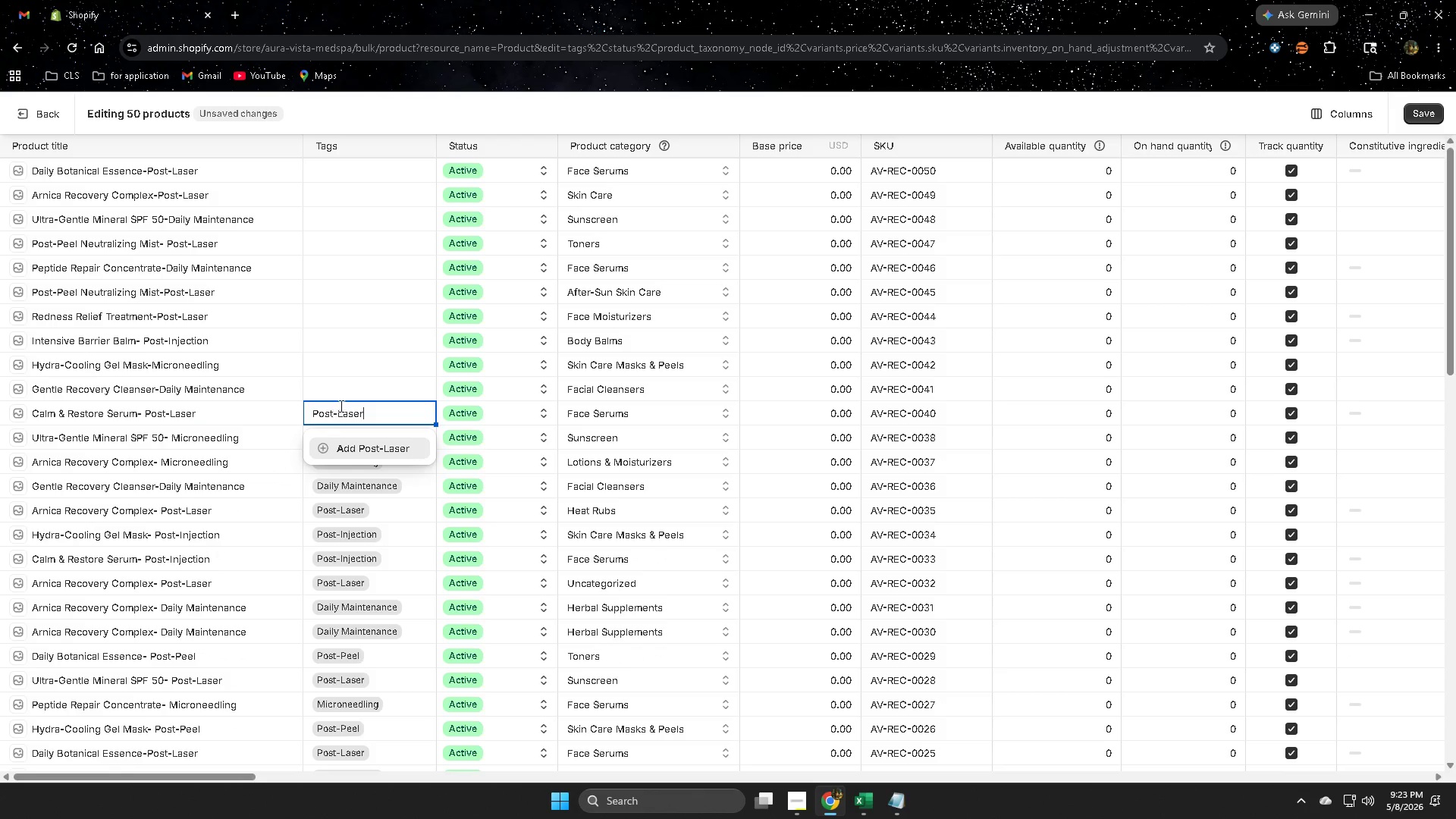 
left_click([340, 391])
 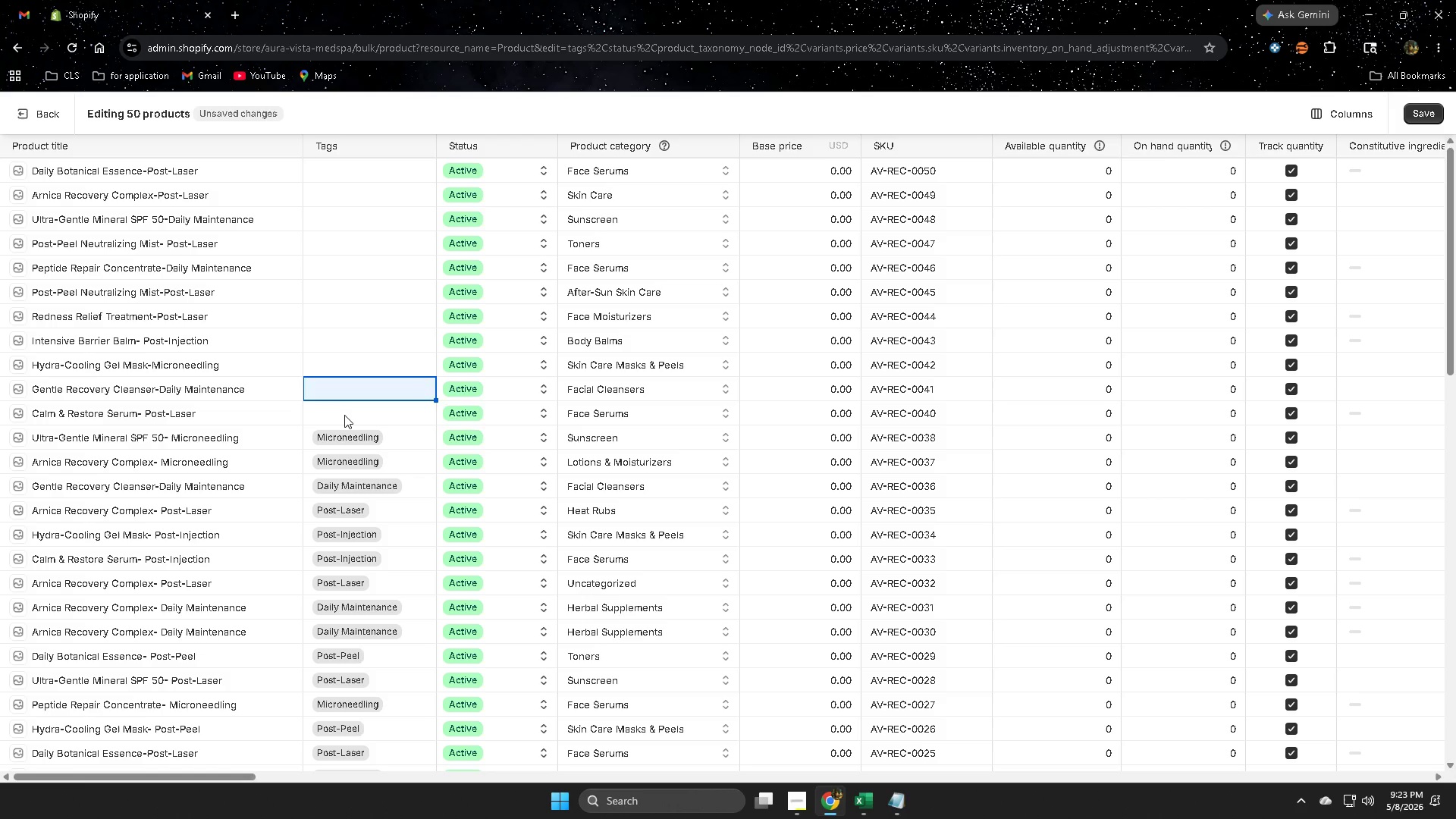 
double_click([344, 416])
 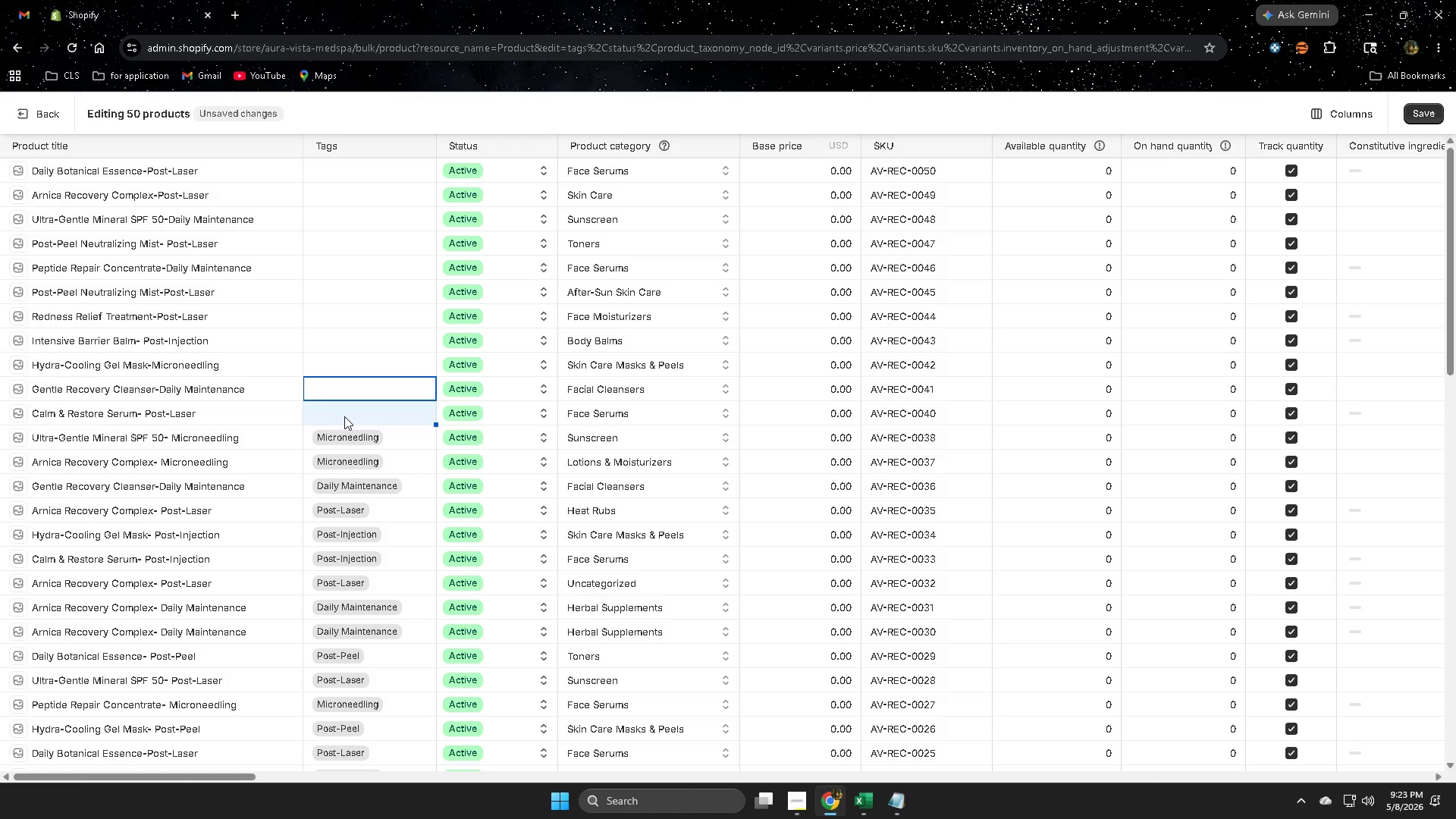 
triple_click([344, 416])
 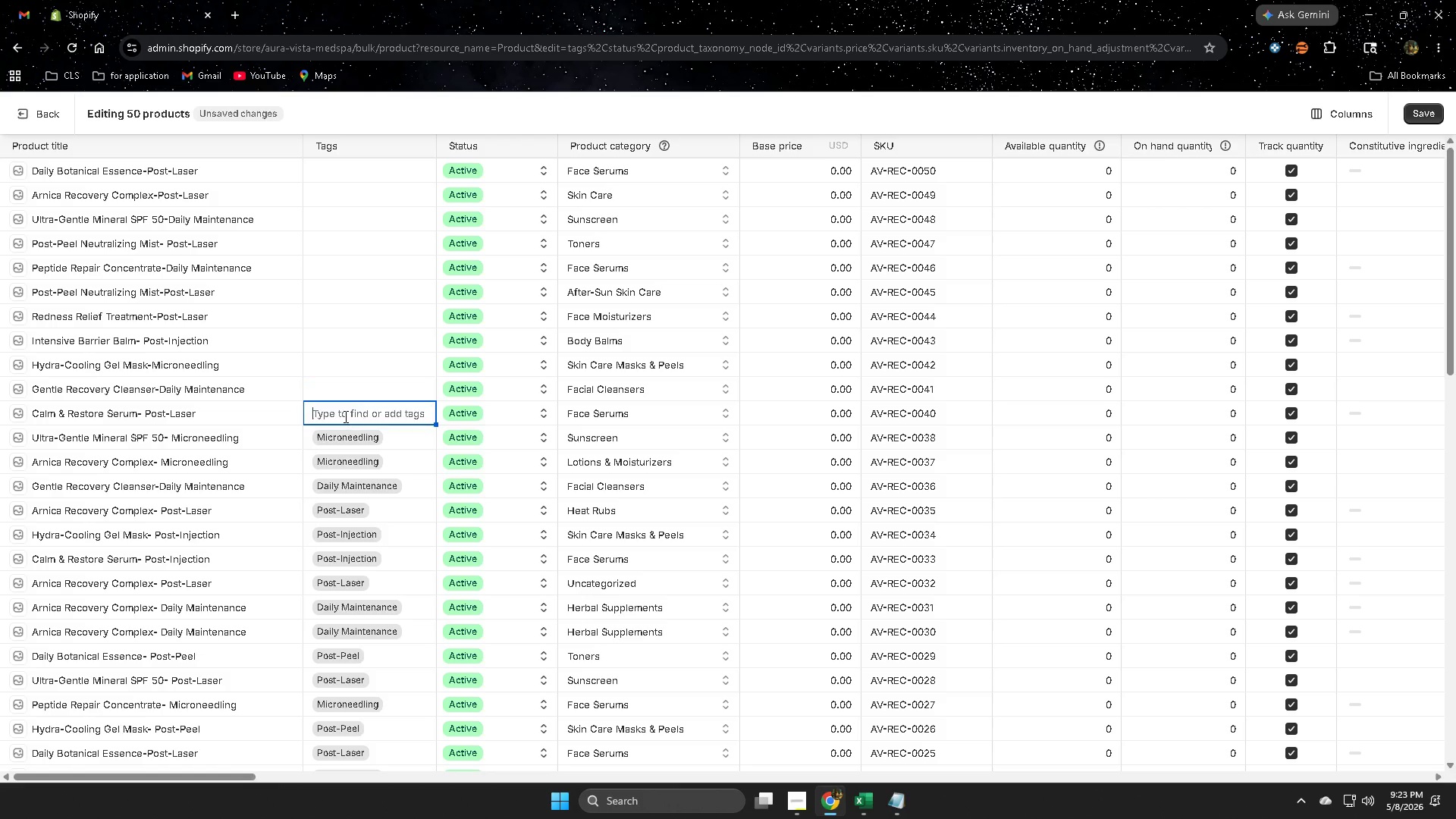 
key(Control+ControlLeft)
 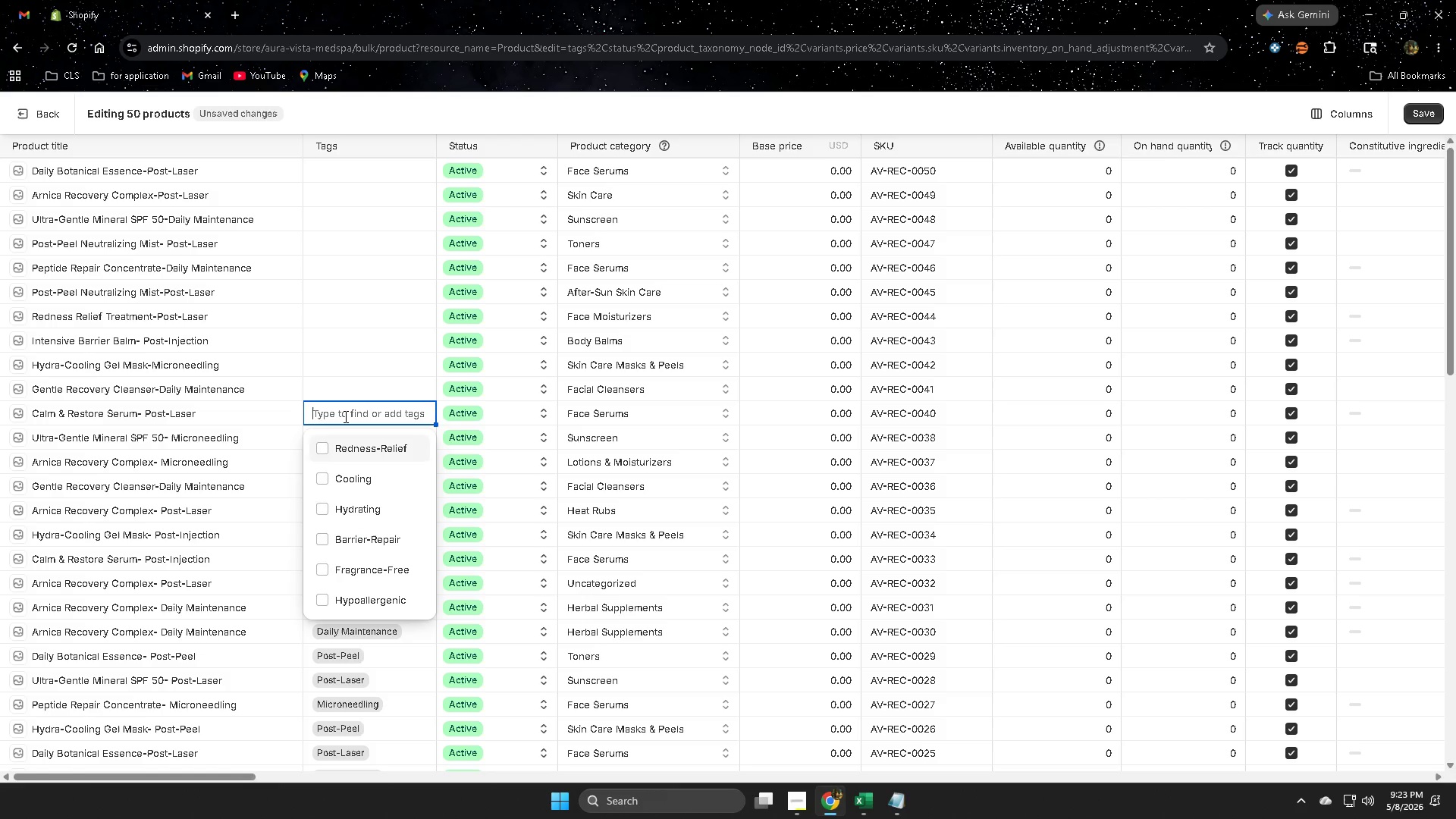 
key(Control+V)
 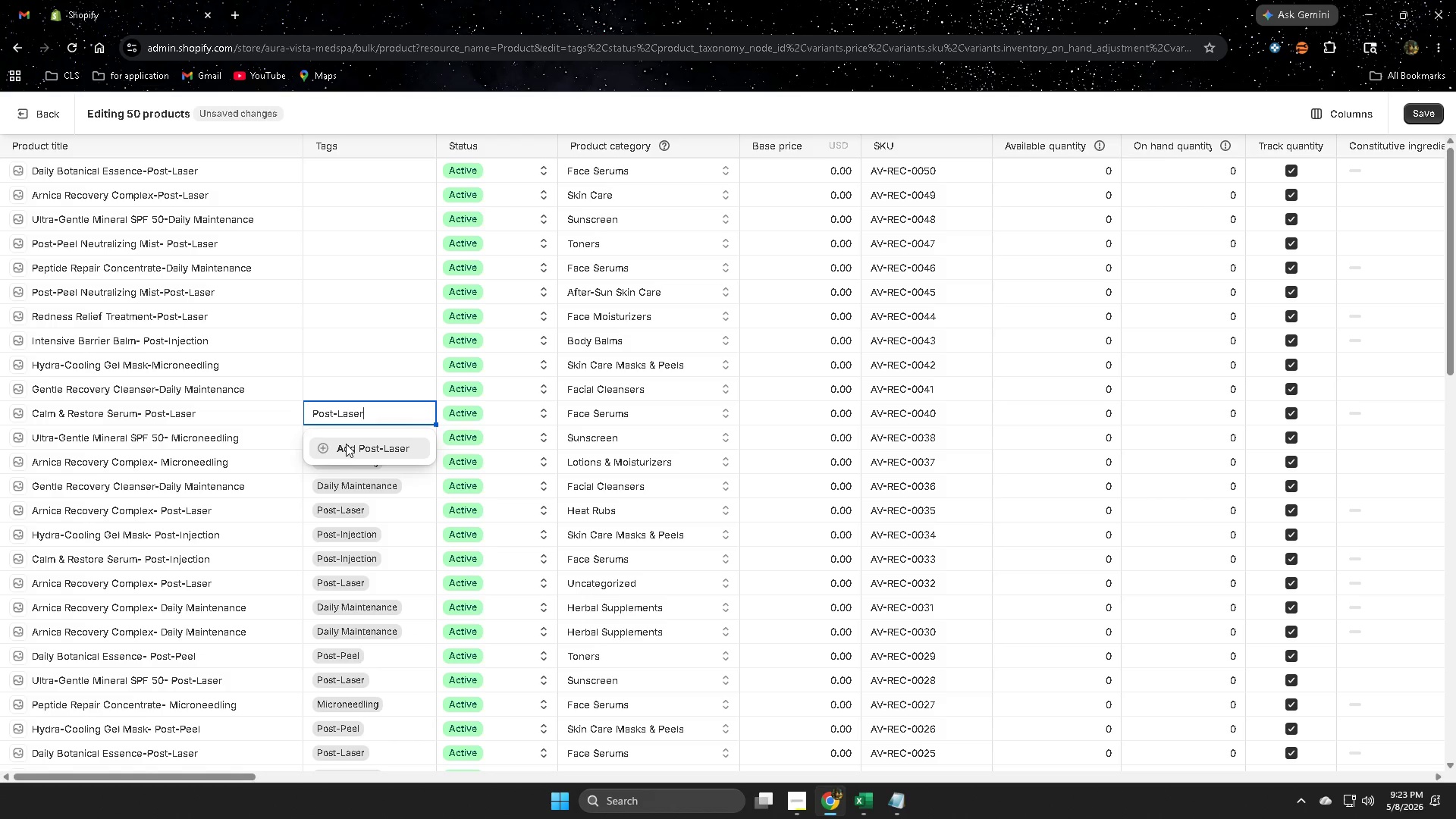 
double_click([347, 444])
 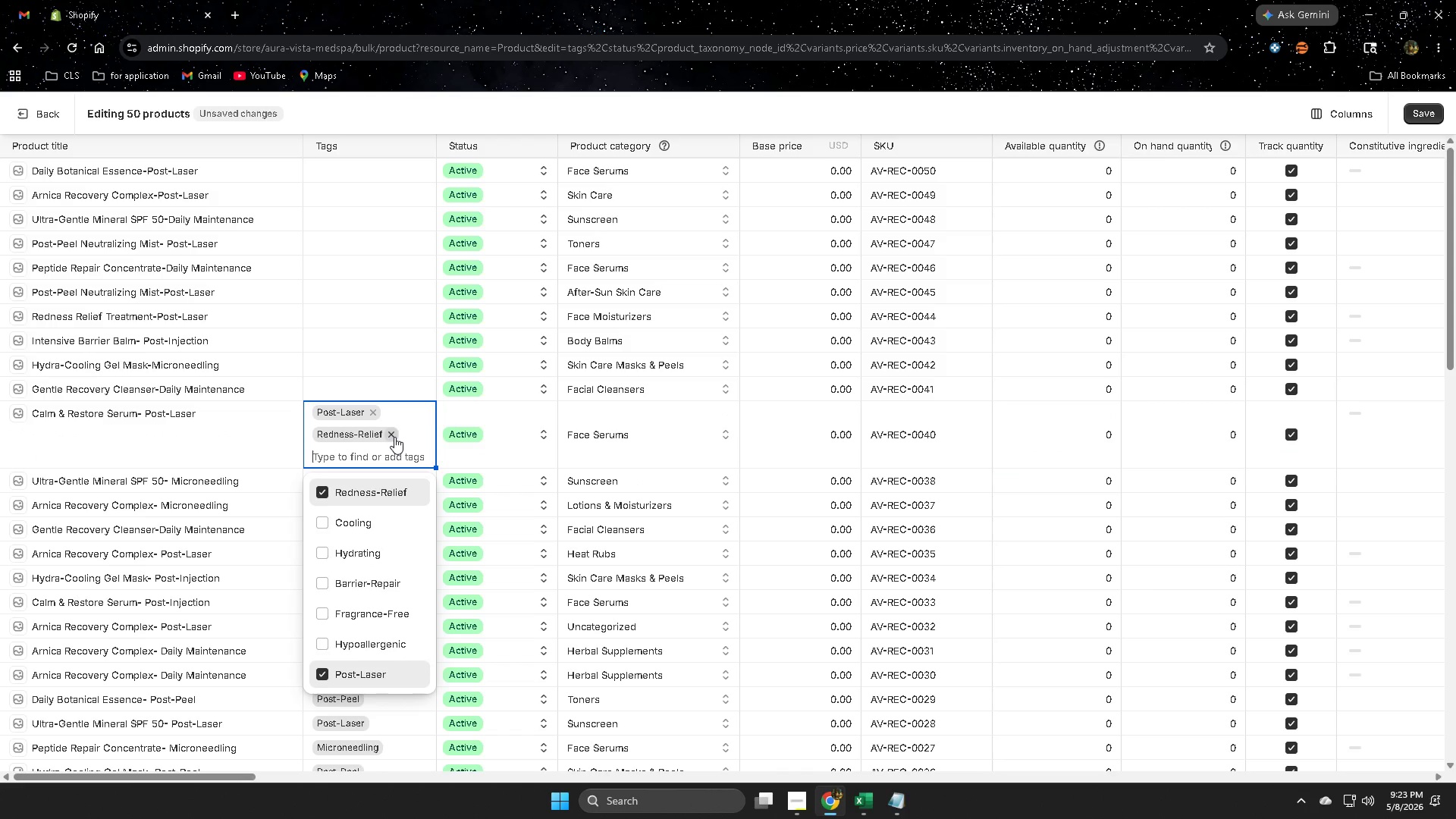 
left_click([393, 437])
 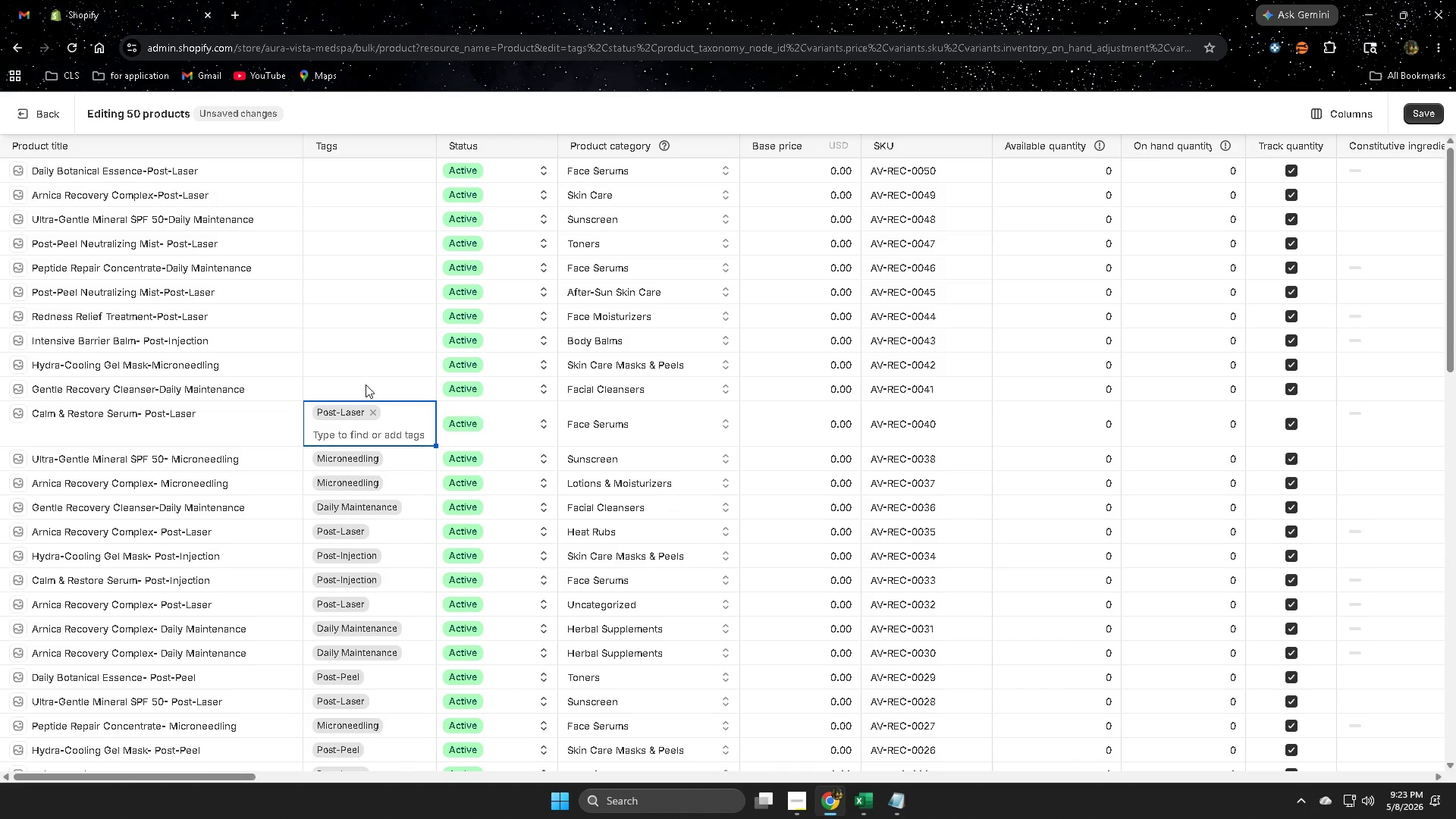 
left_click([366, 384])
 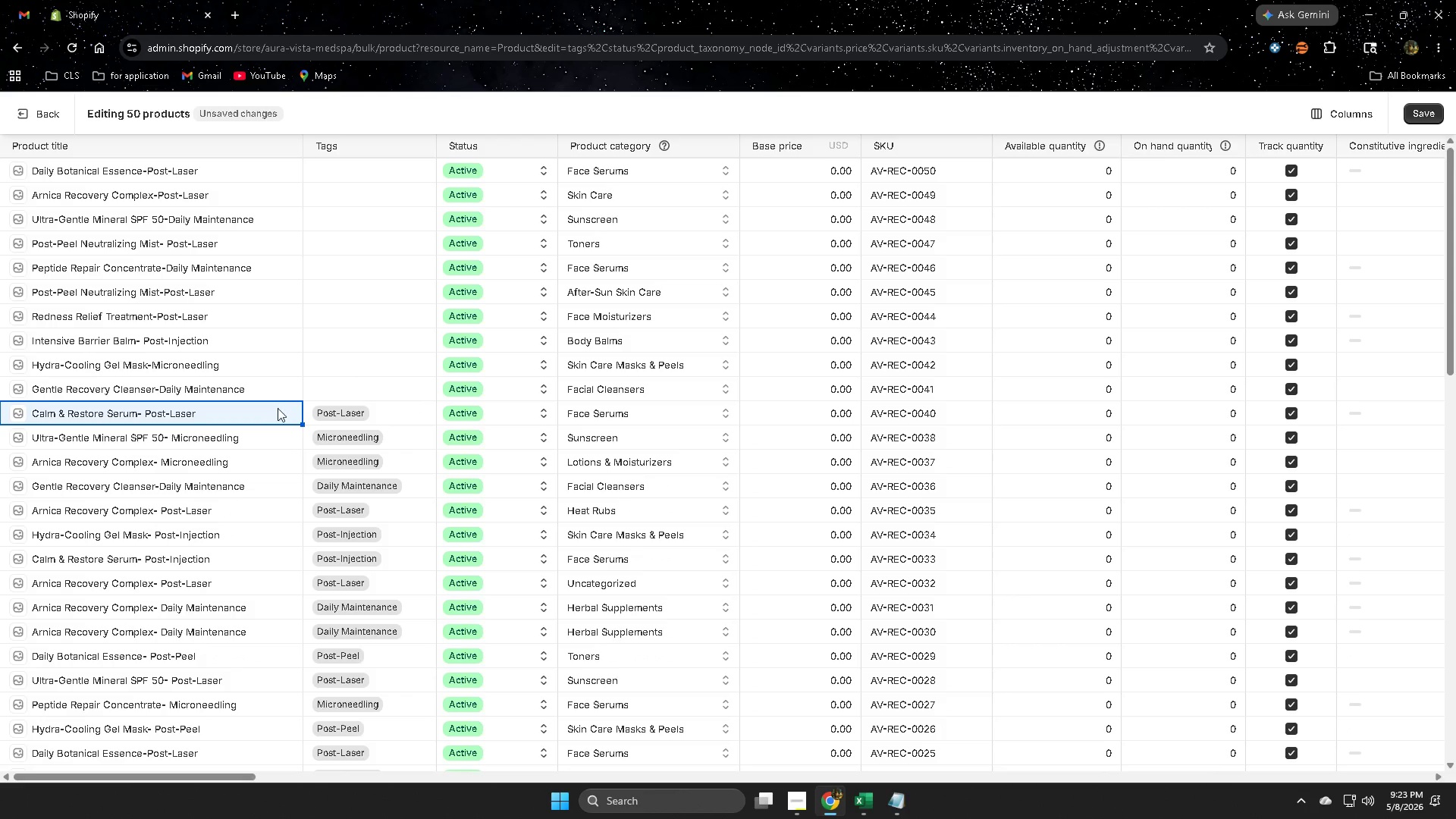 
left_click([349, 397])
 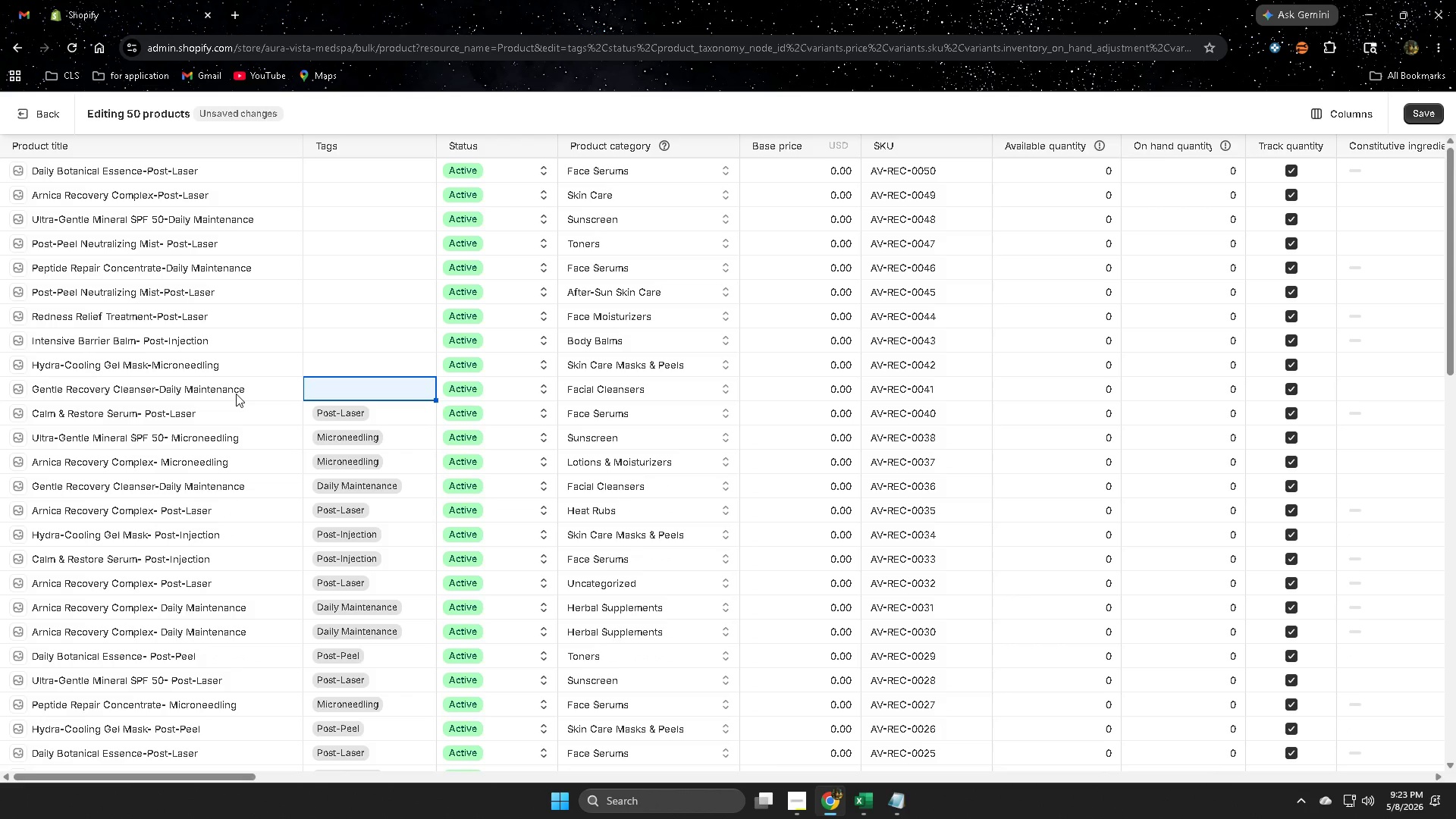 
left_click([235, 390])
 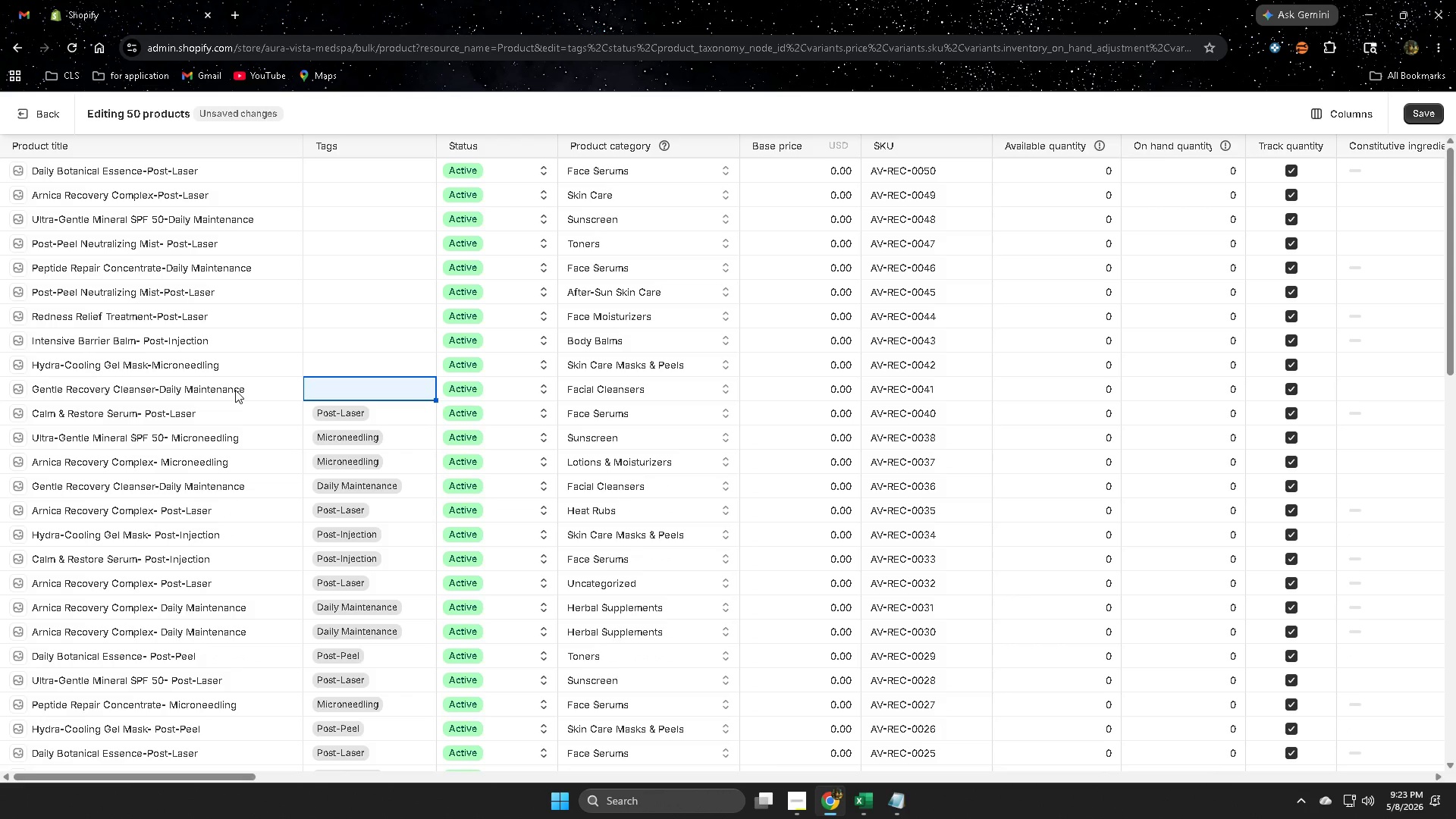 
left_click_drag(start_coordinate=[235, 390], to_coordinate=[172, 392])
 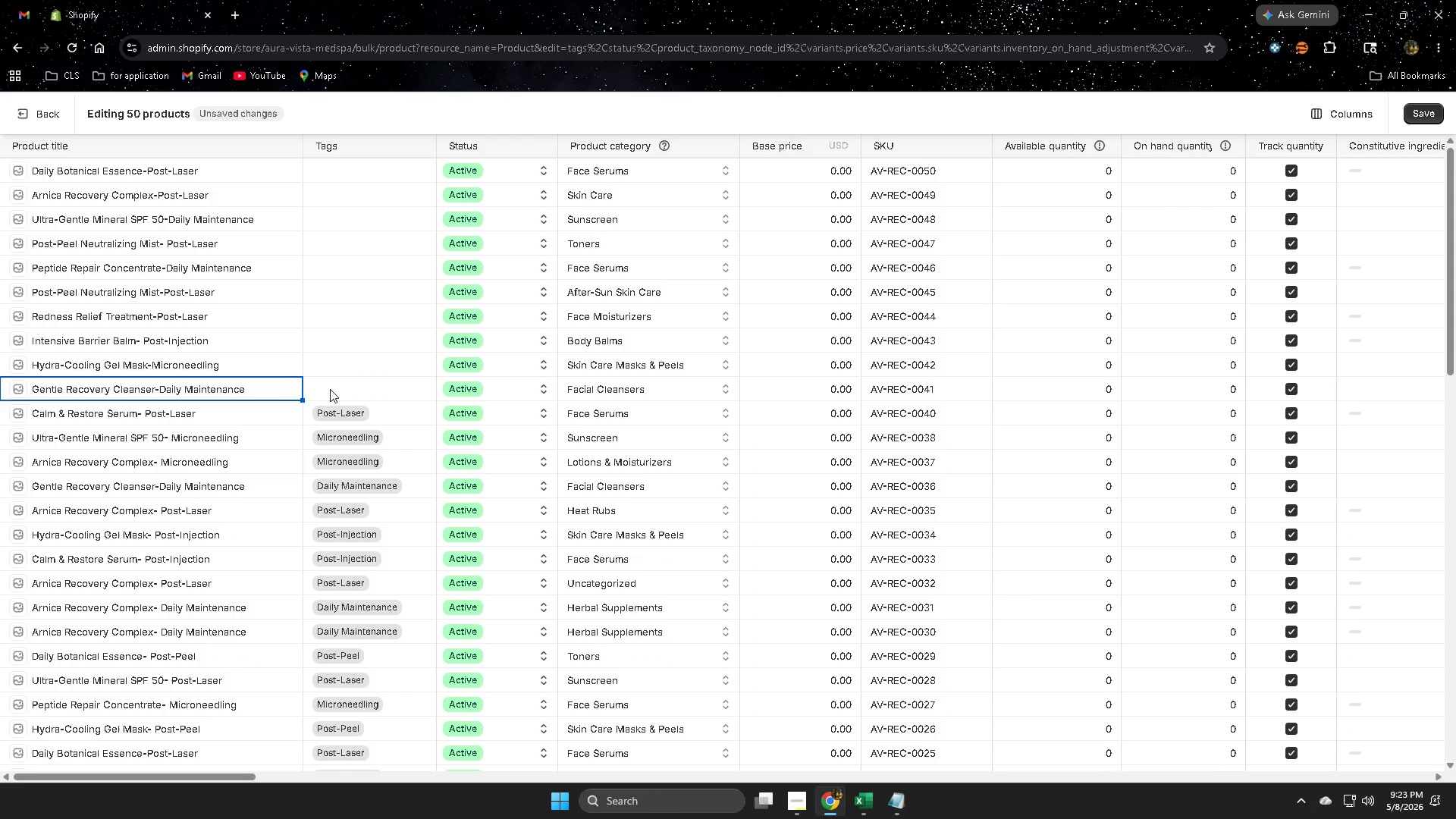 
key(Control+ControlLeft)
 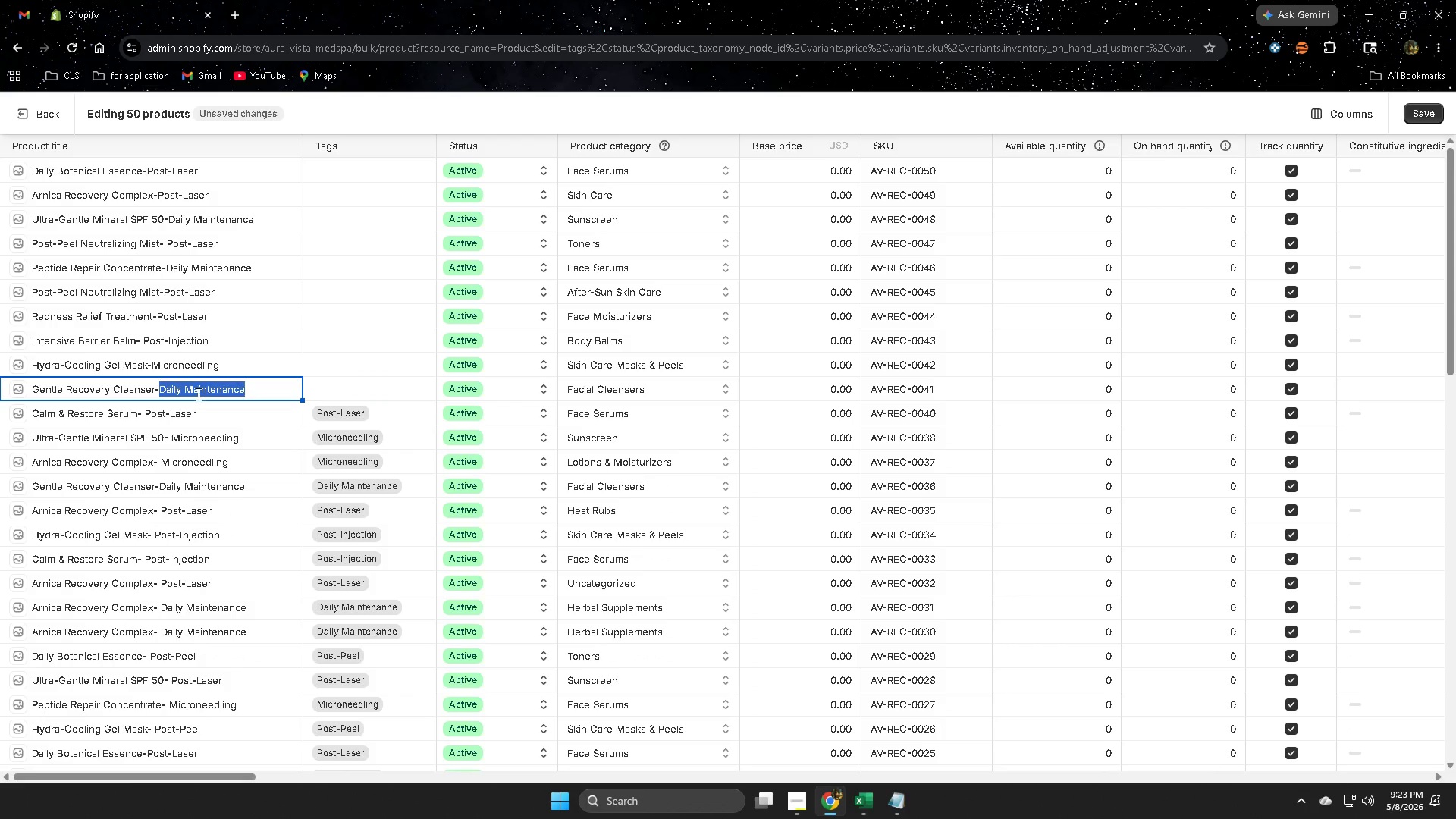 
key(Control+C)
 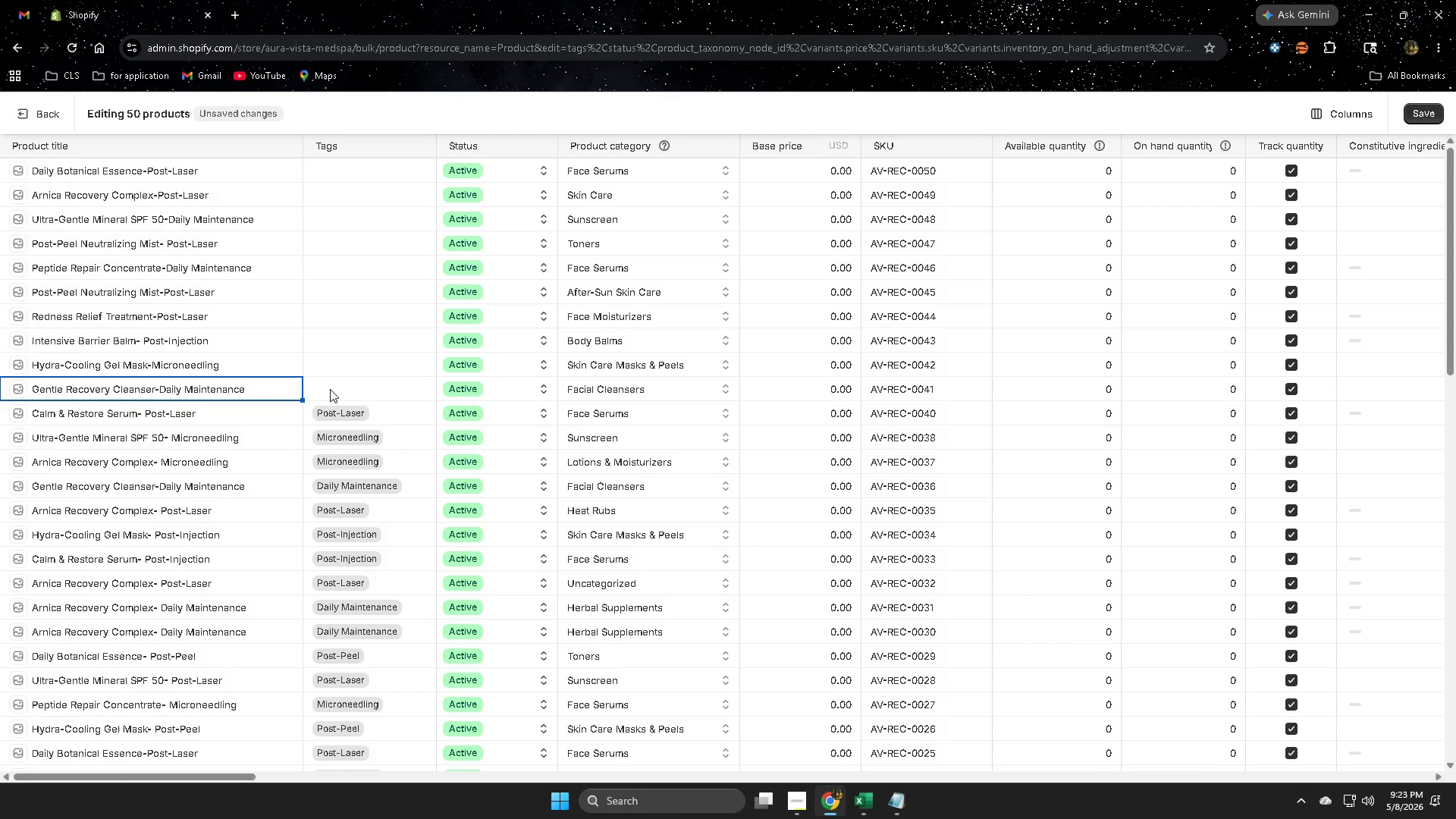 
double_click([330, 389])
 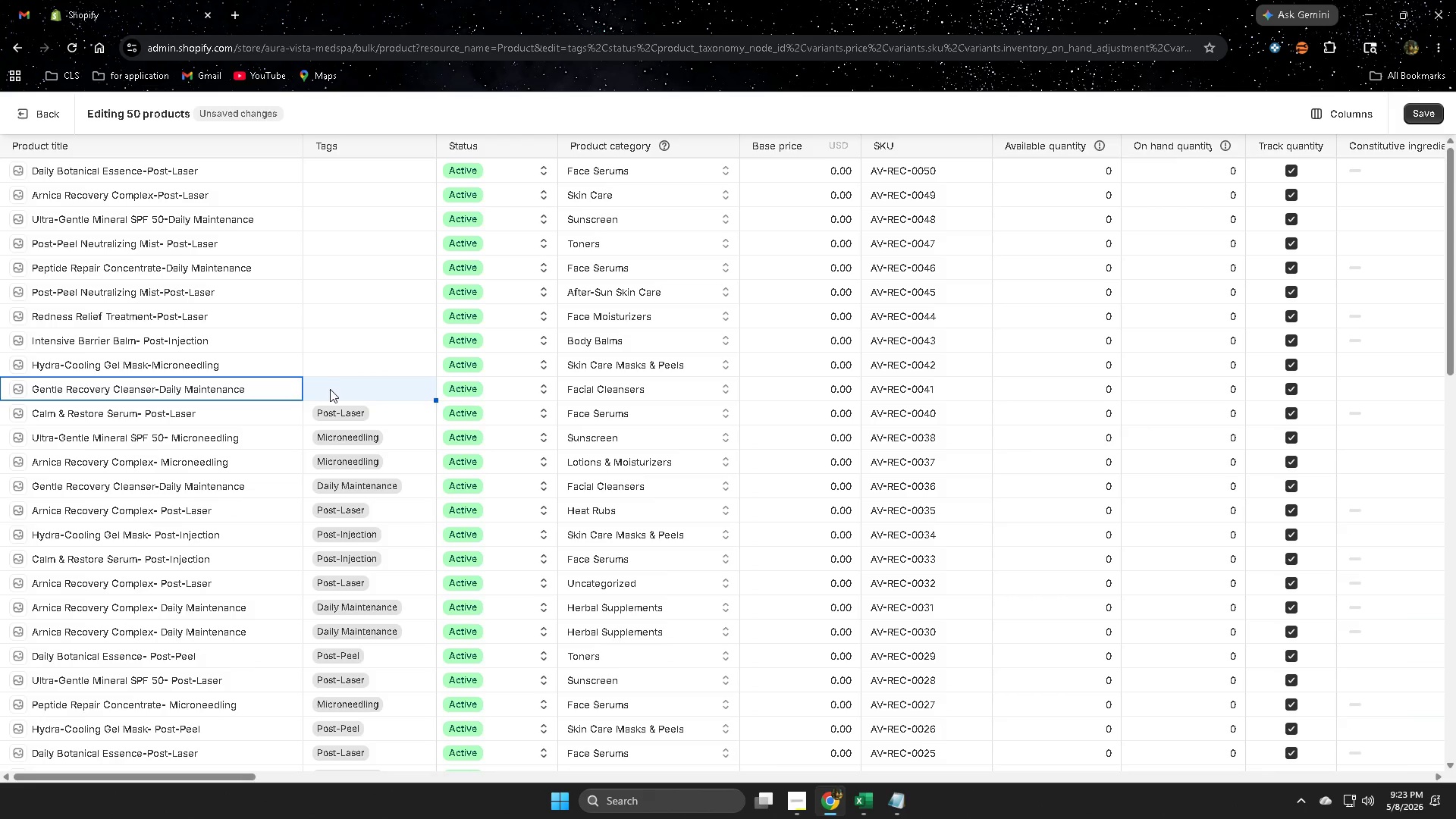 
triple_click([330, 389])
 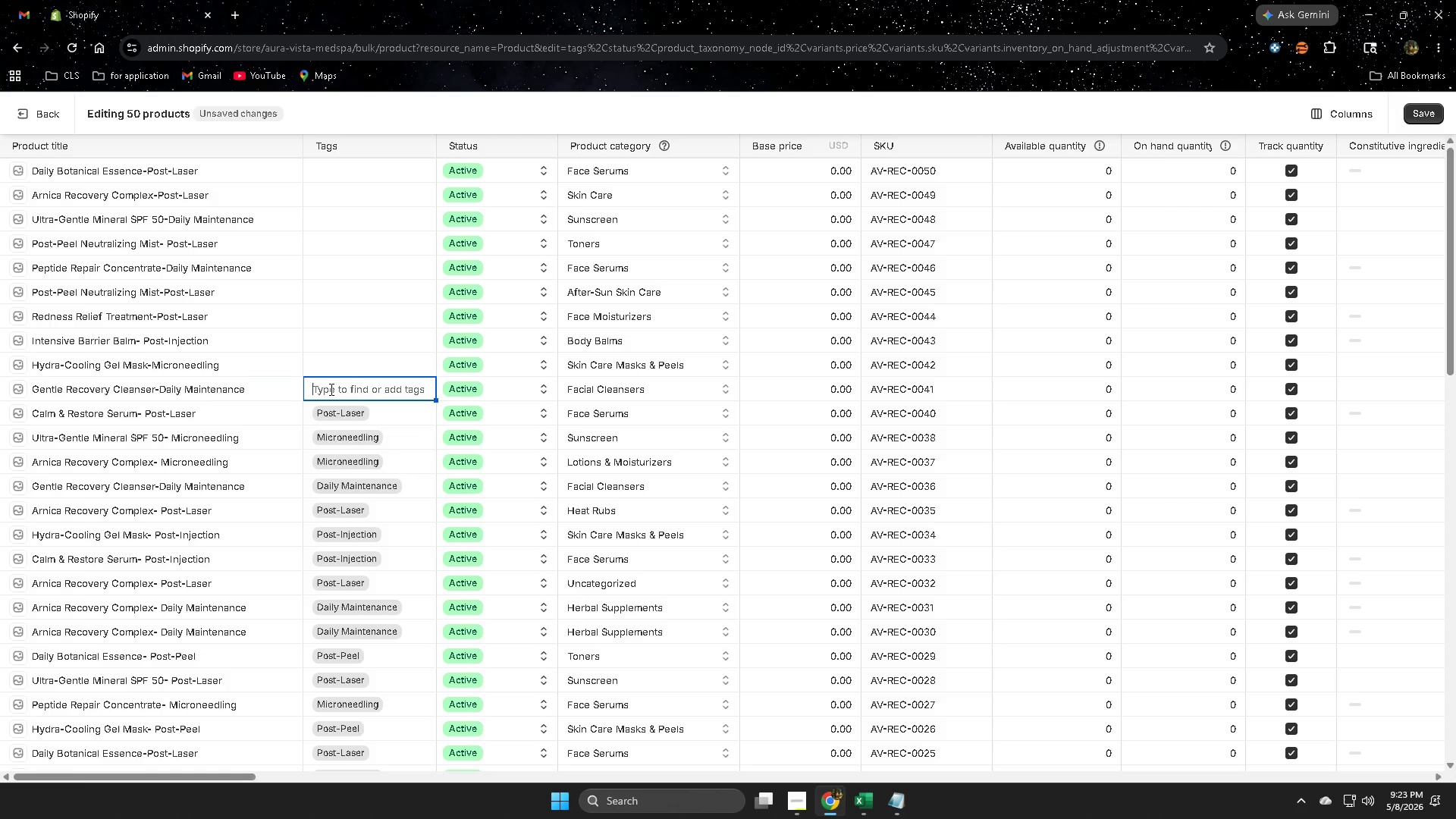 
triple_click([330, 389])
 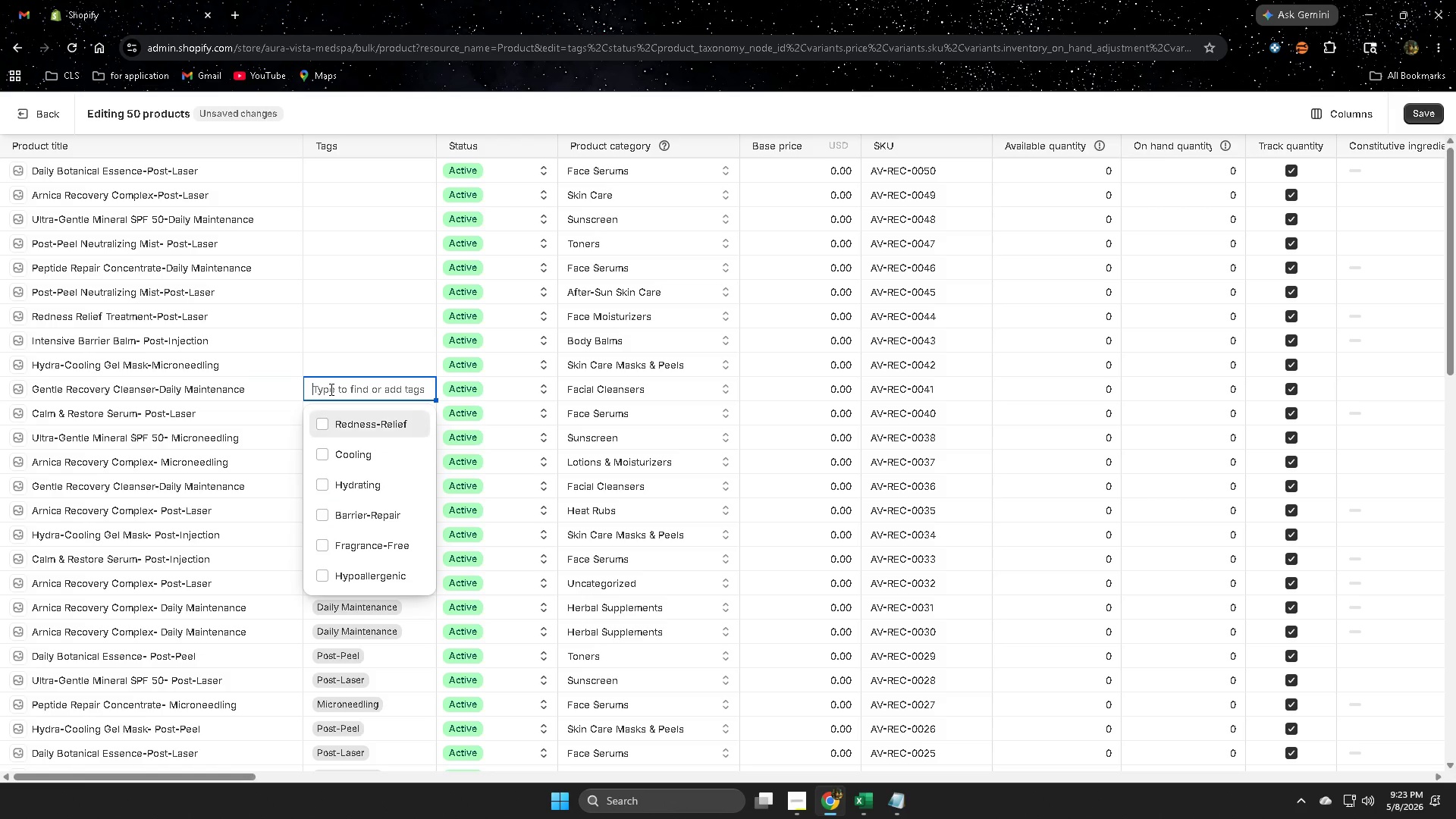 
key(Control+ControlLeft)
 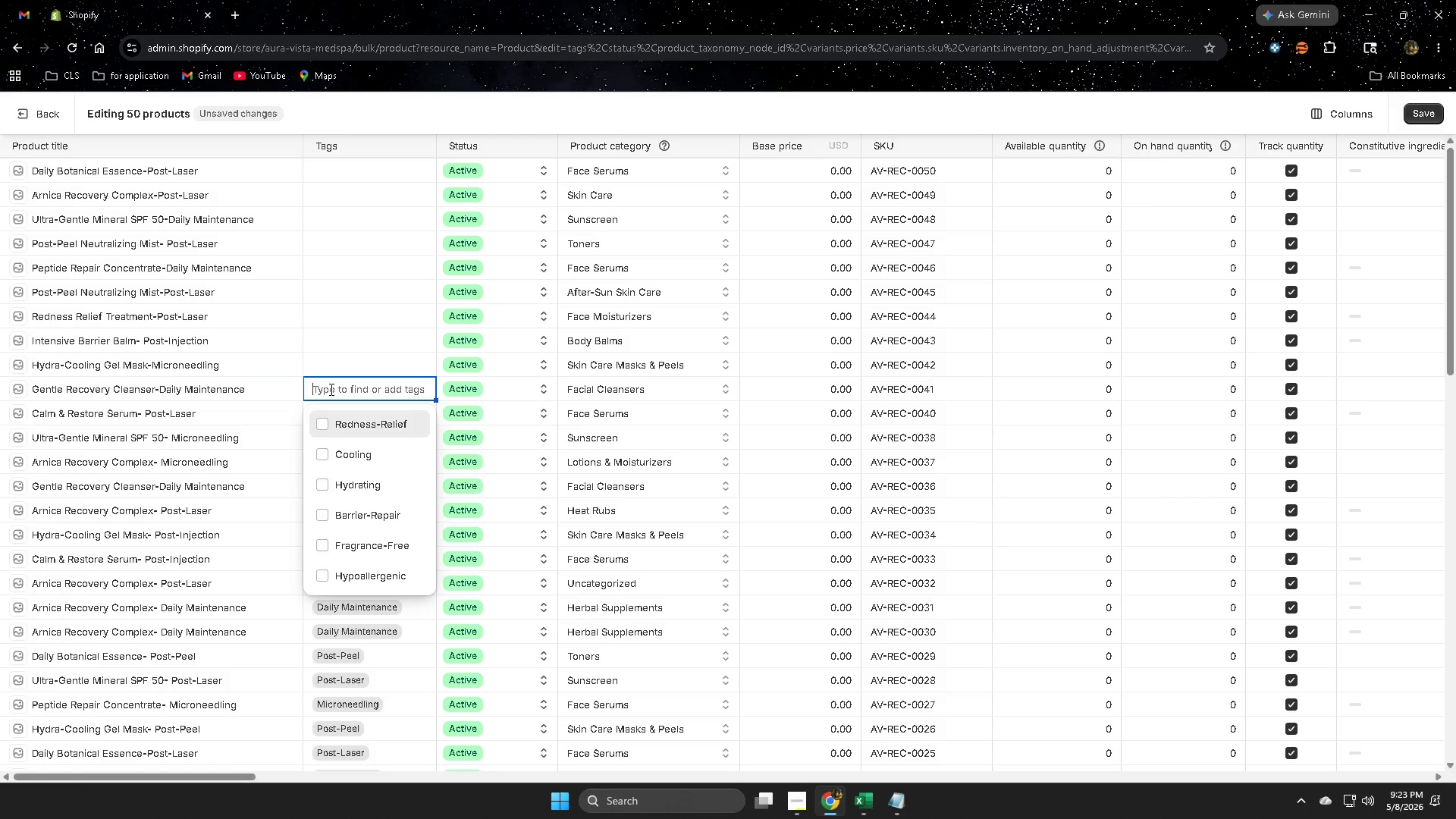 
key(Control+V)
 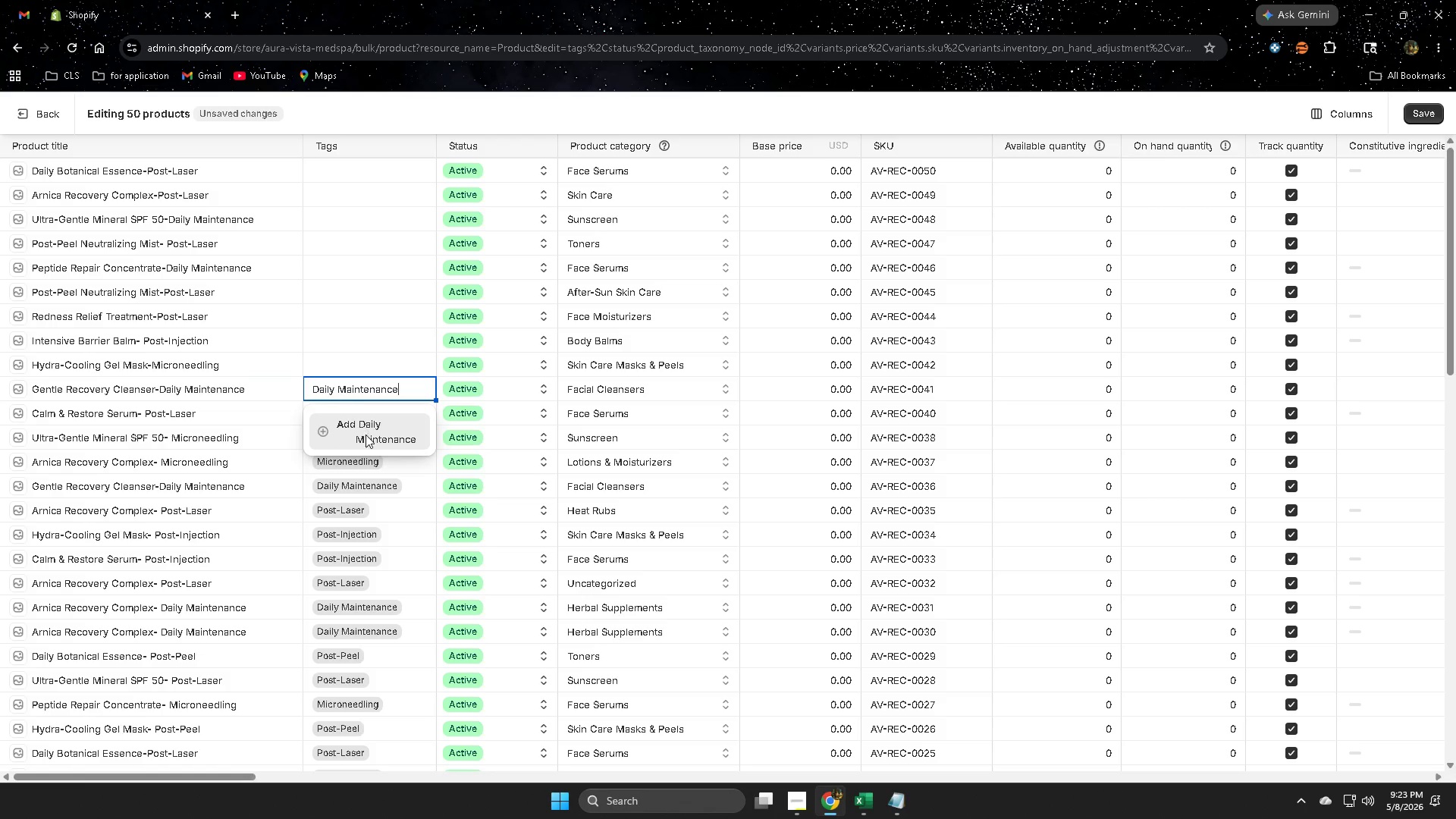 
left_click([368, 437])
 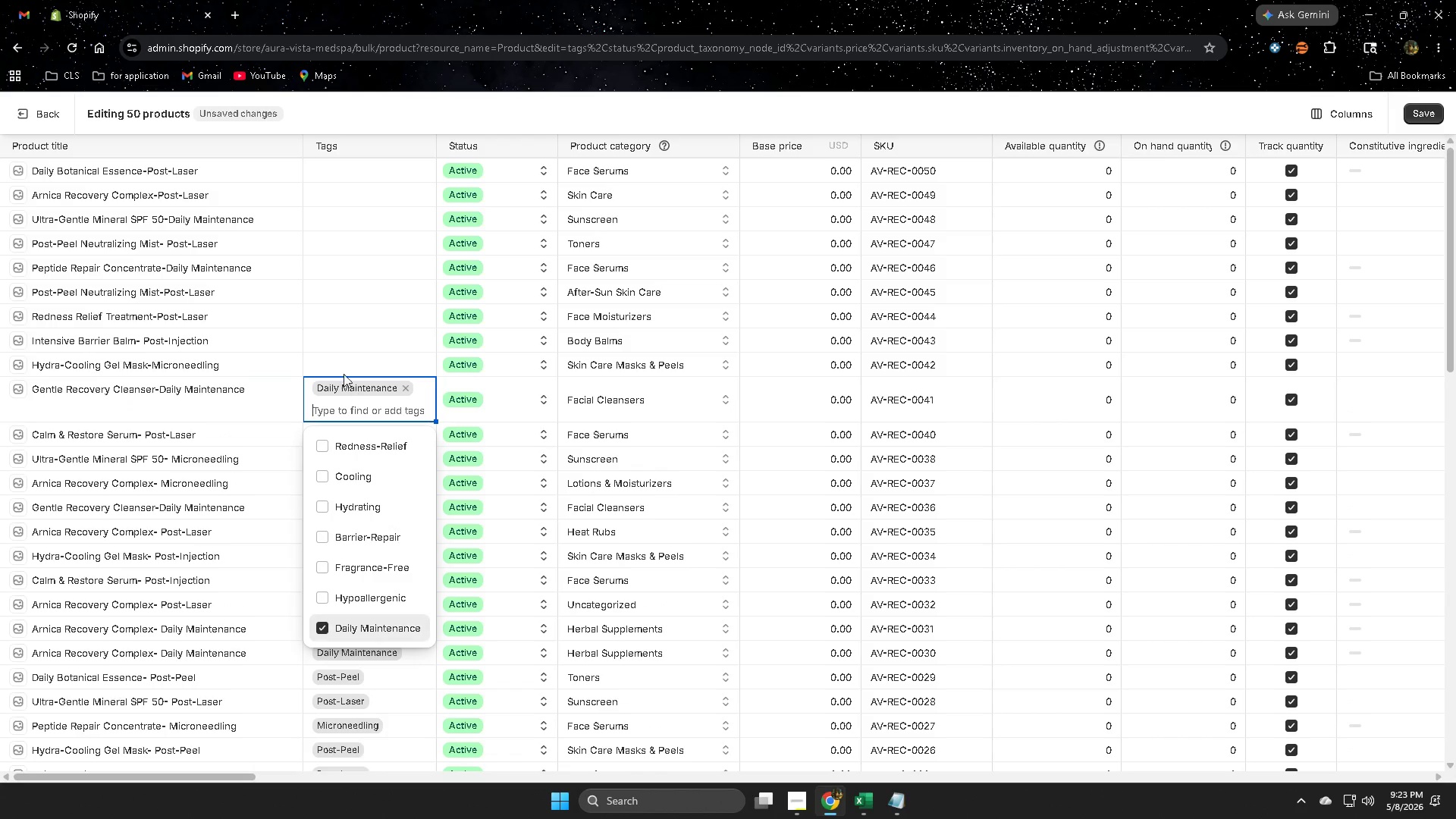 
left_click([342, 362])
 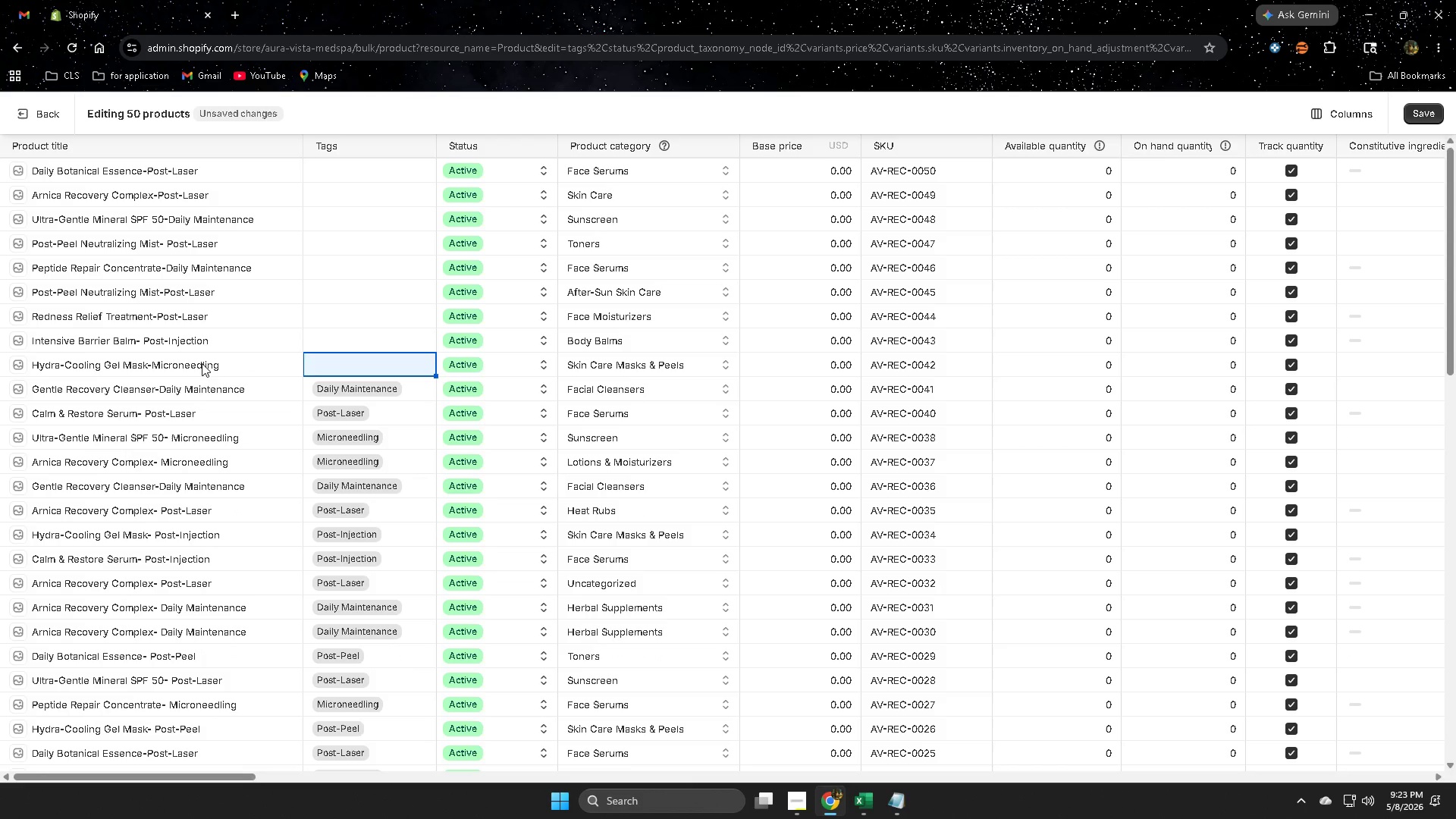 
left_click([199, 362])
 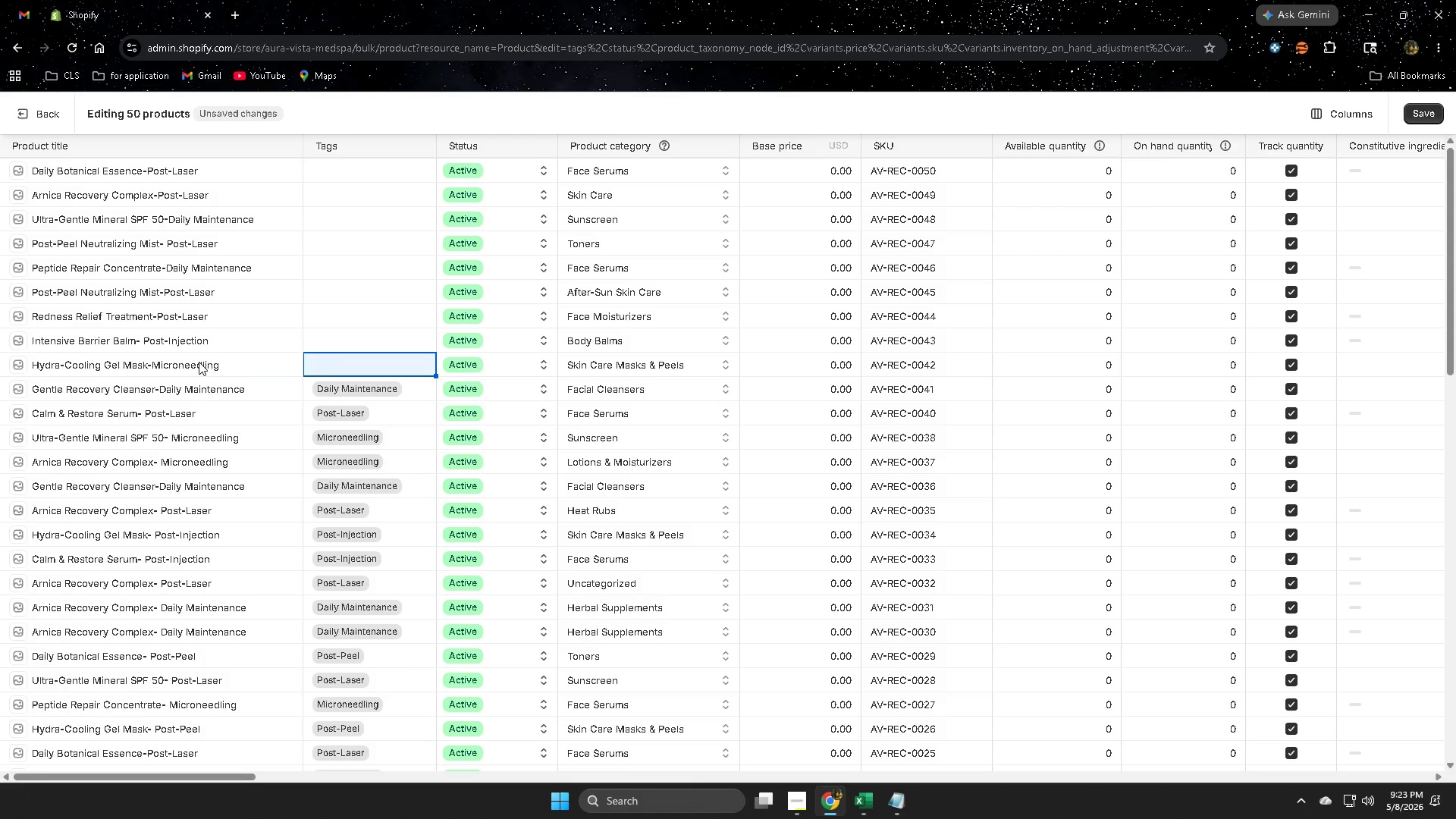 
left_click_drag(start_coordinate=[199, 362], to_coordinate=[191, 362])
 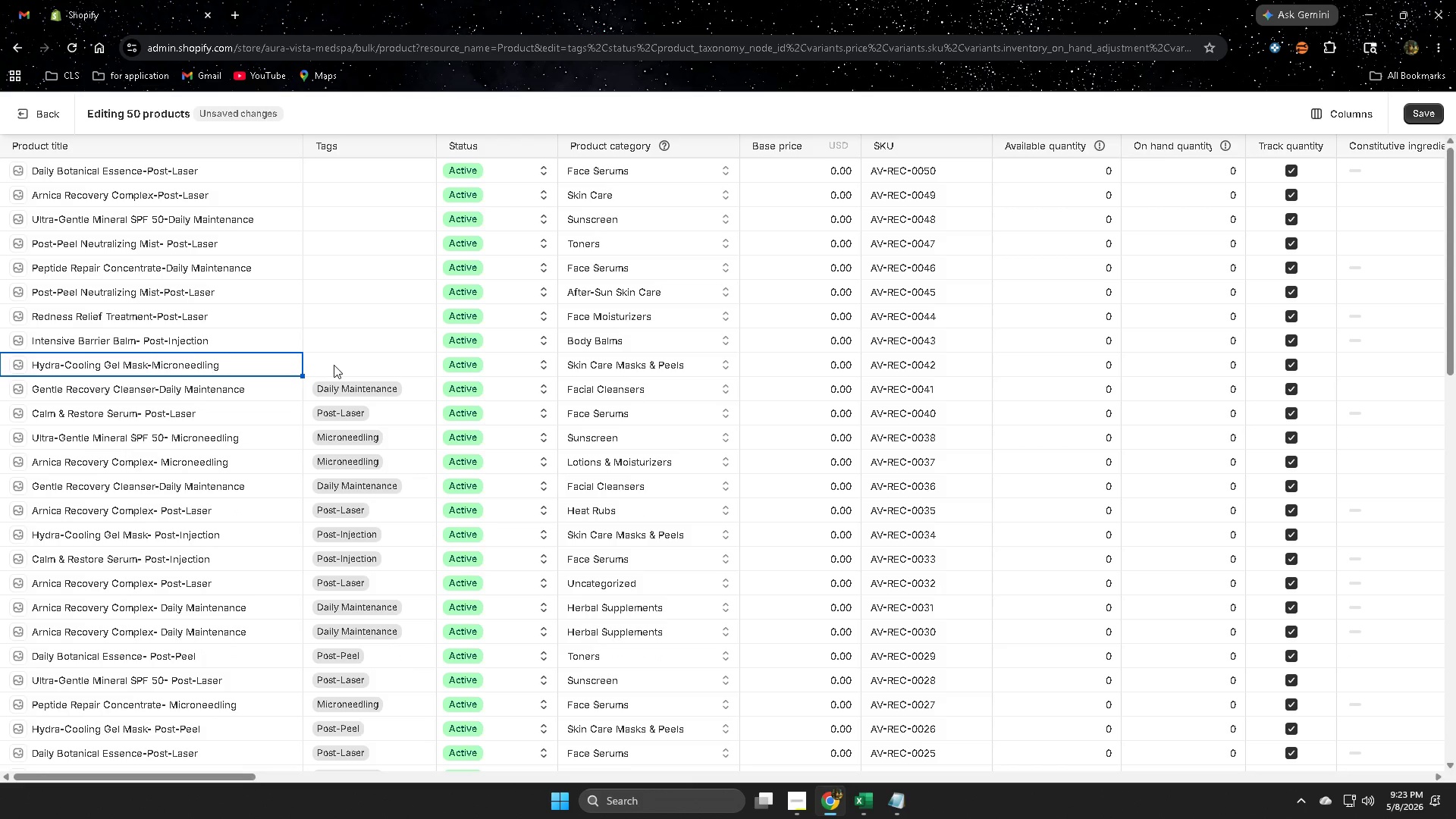 
key(Control+ControlLeft)
 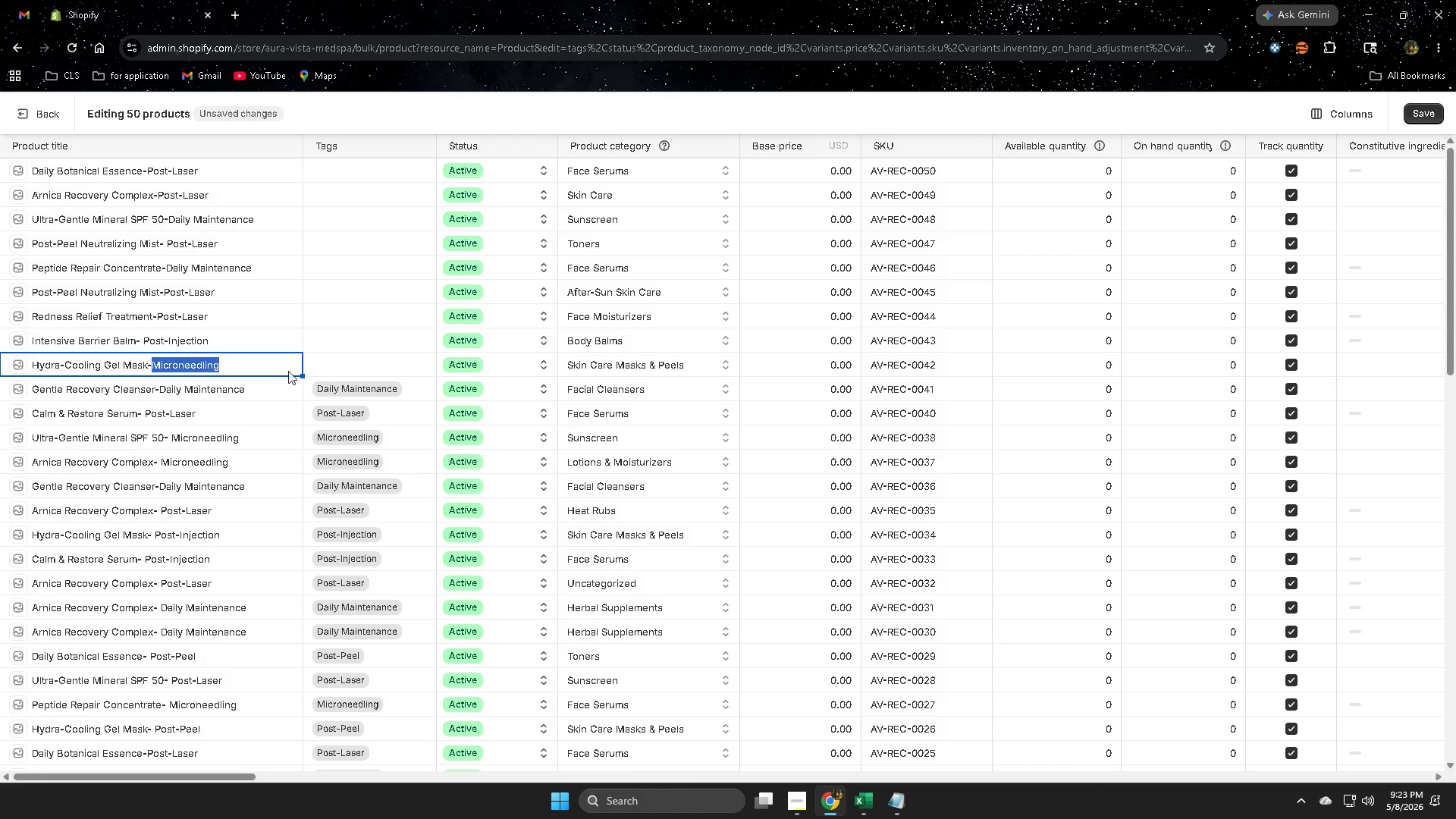 
key(Control+C)
 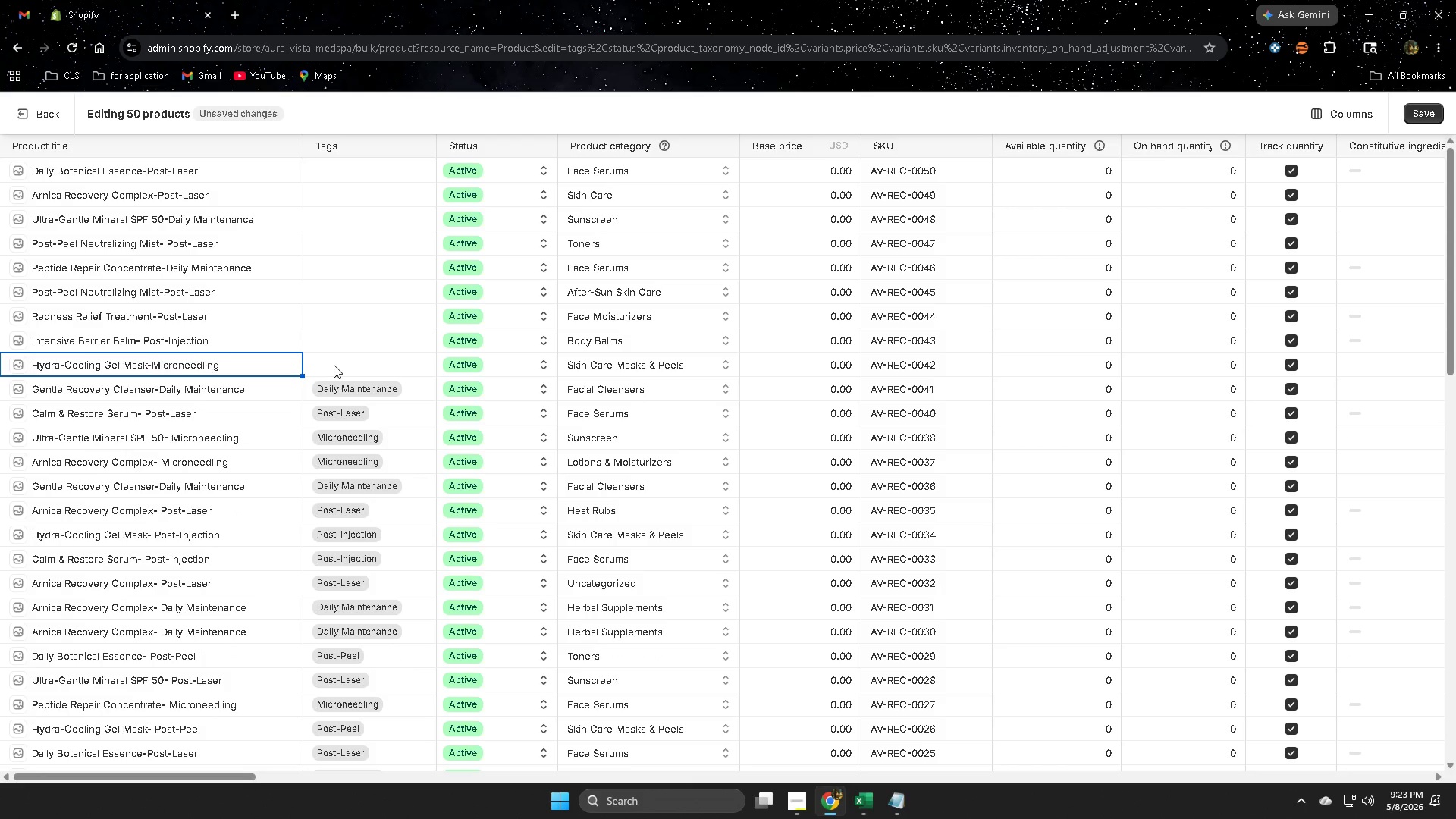 
double_click([334, 365])
 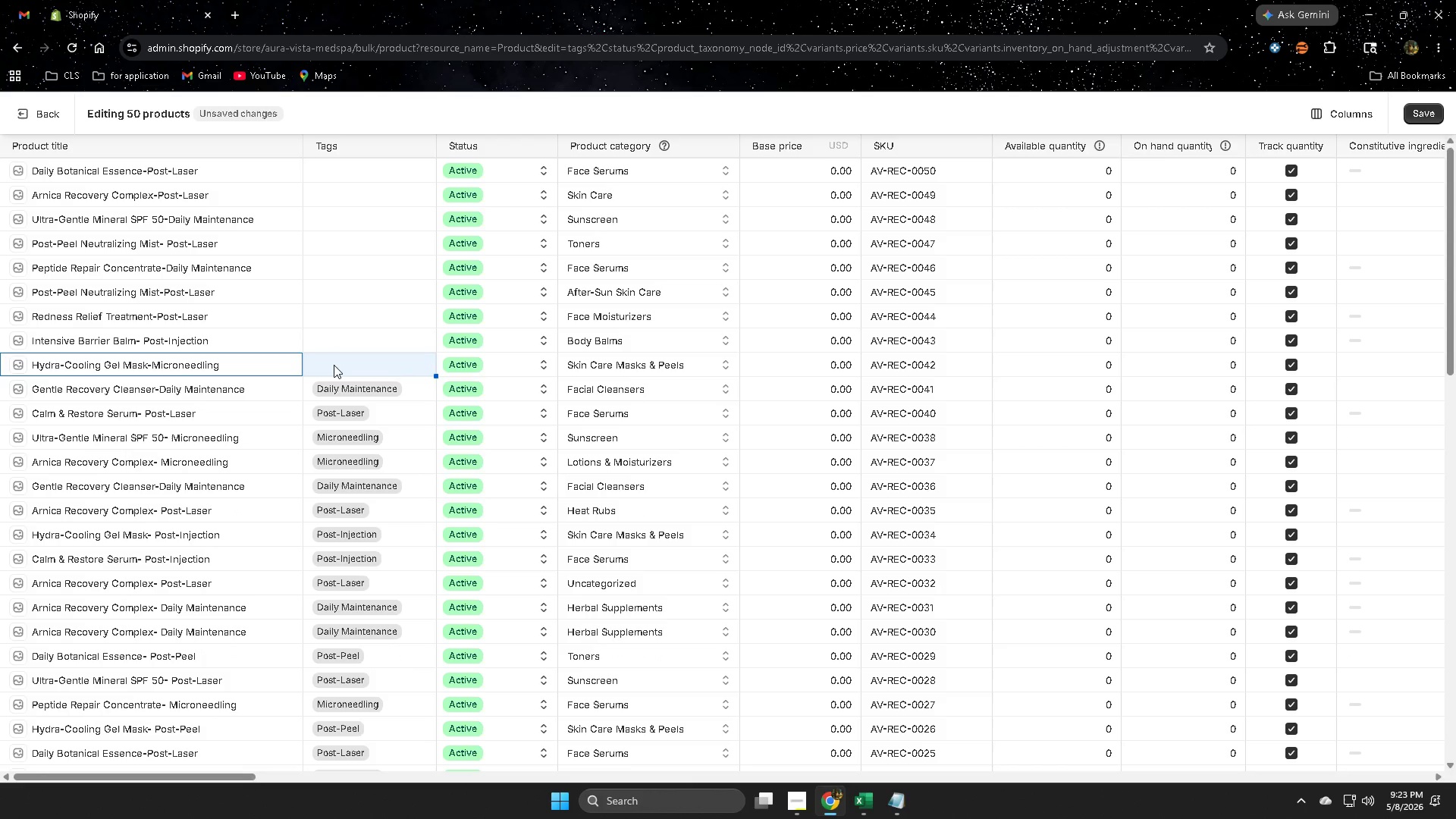 
triple_click([334, 365])
 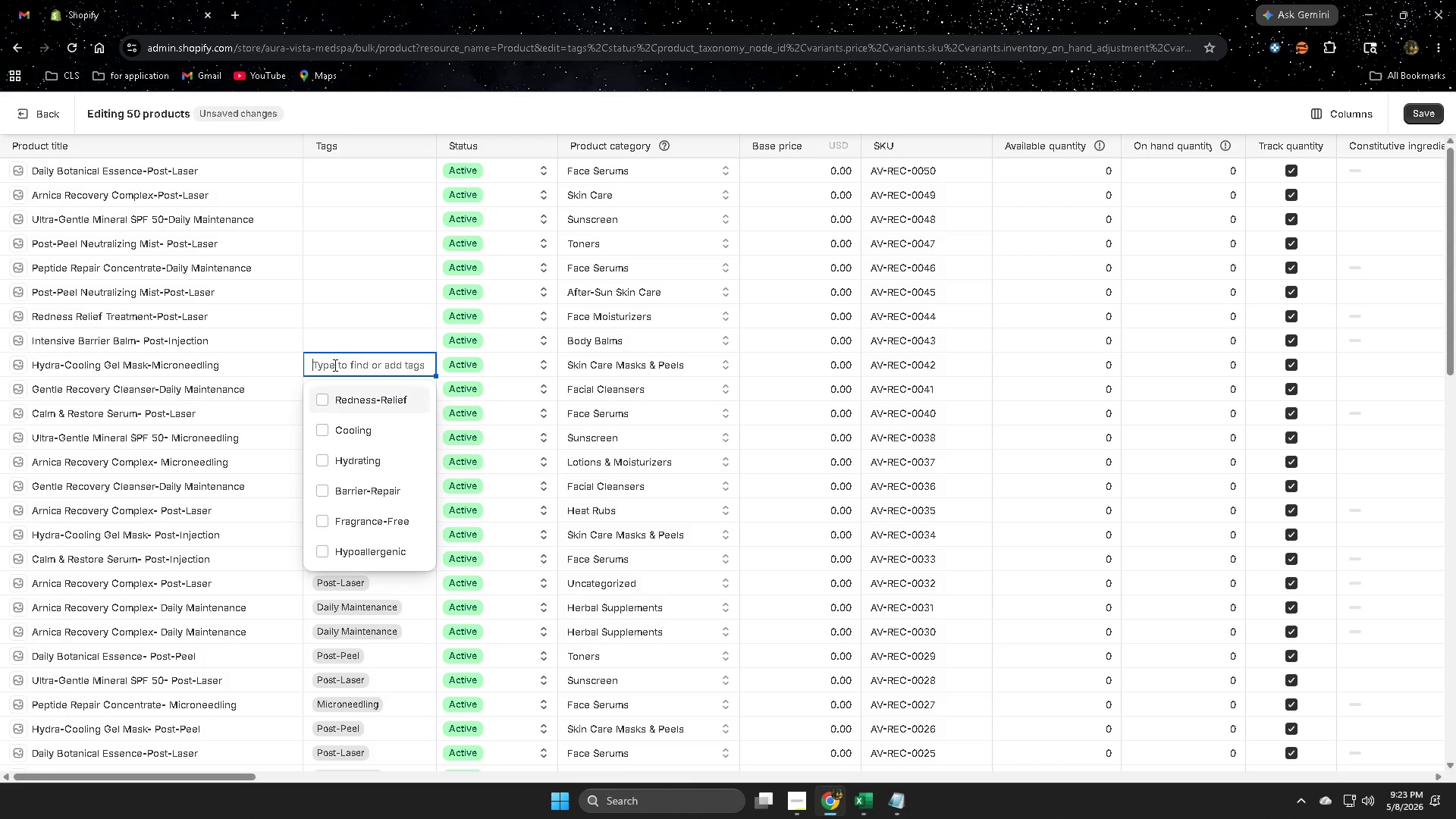 
key(Control+ControlLeft)
 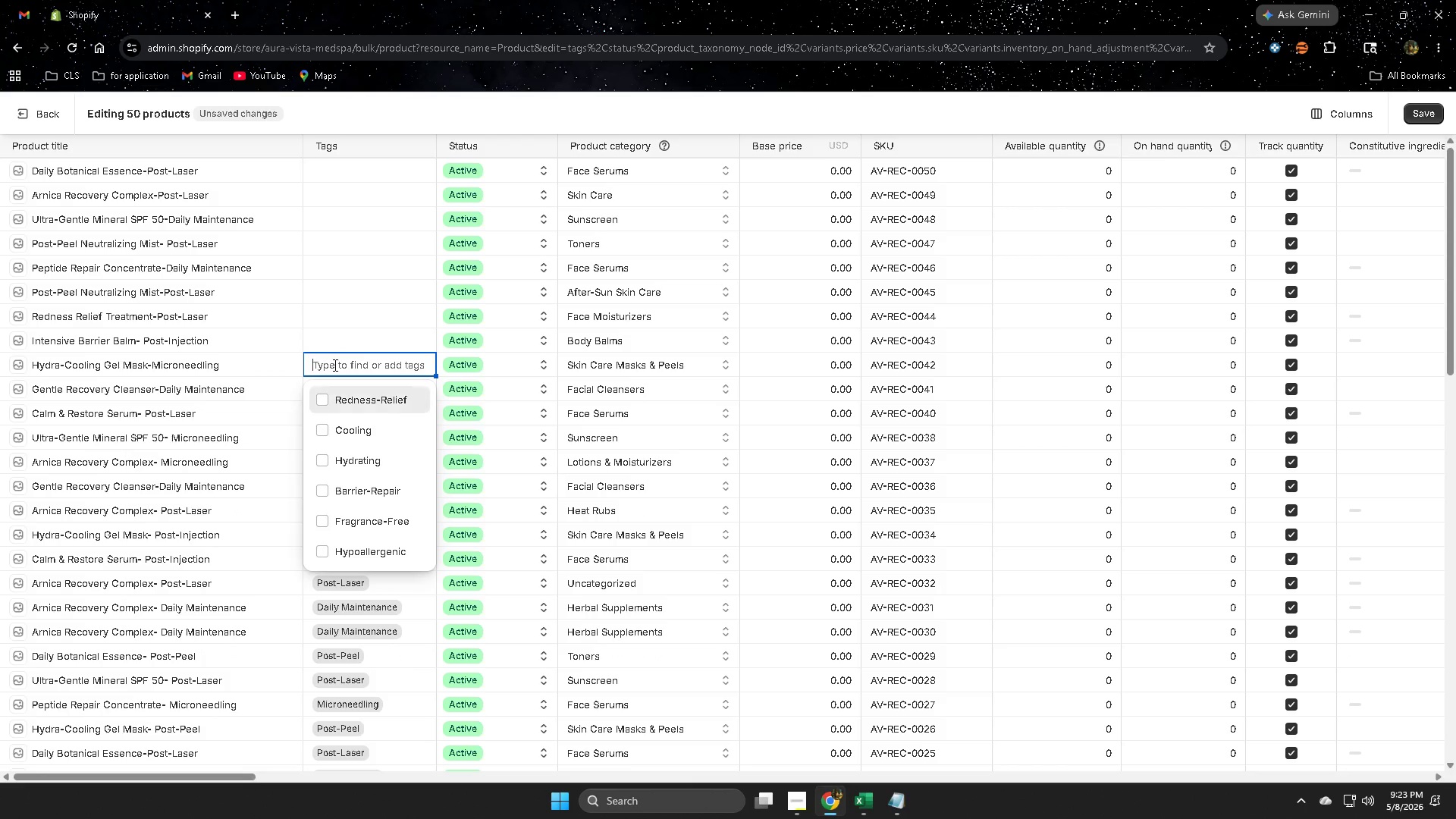 
key(Control+V)
 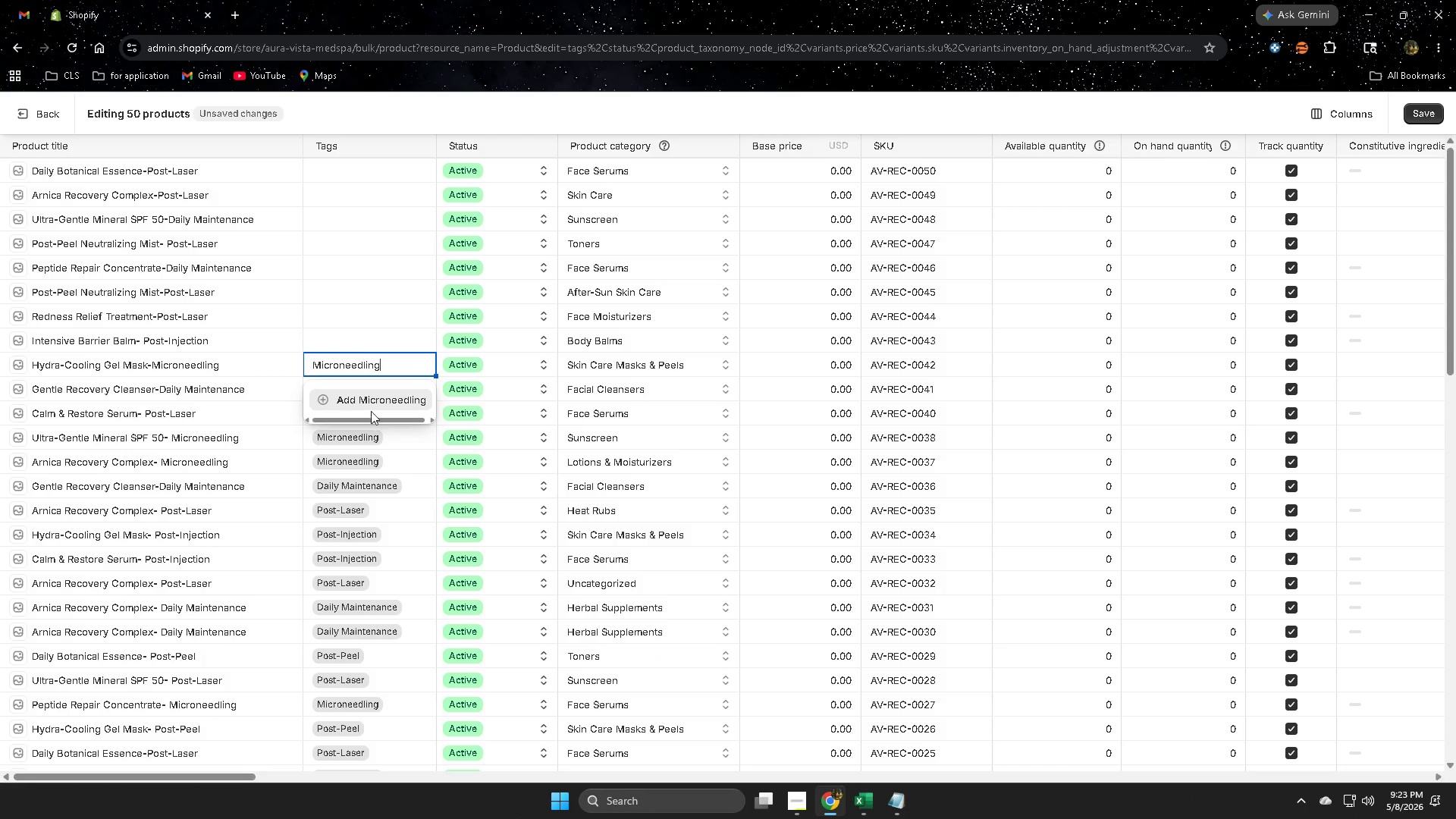 
left_click([371, 401])
 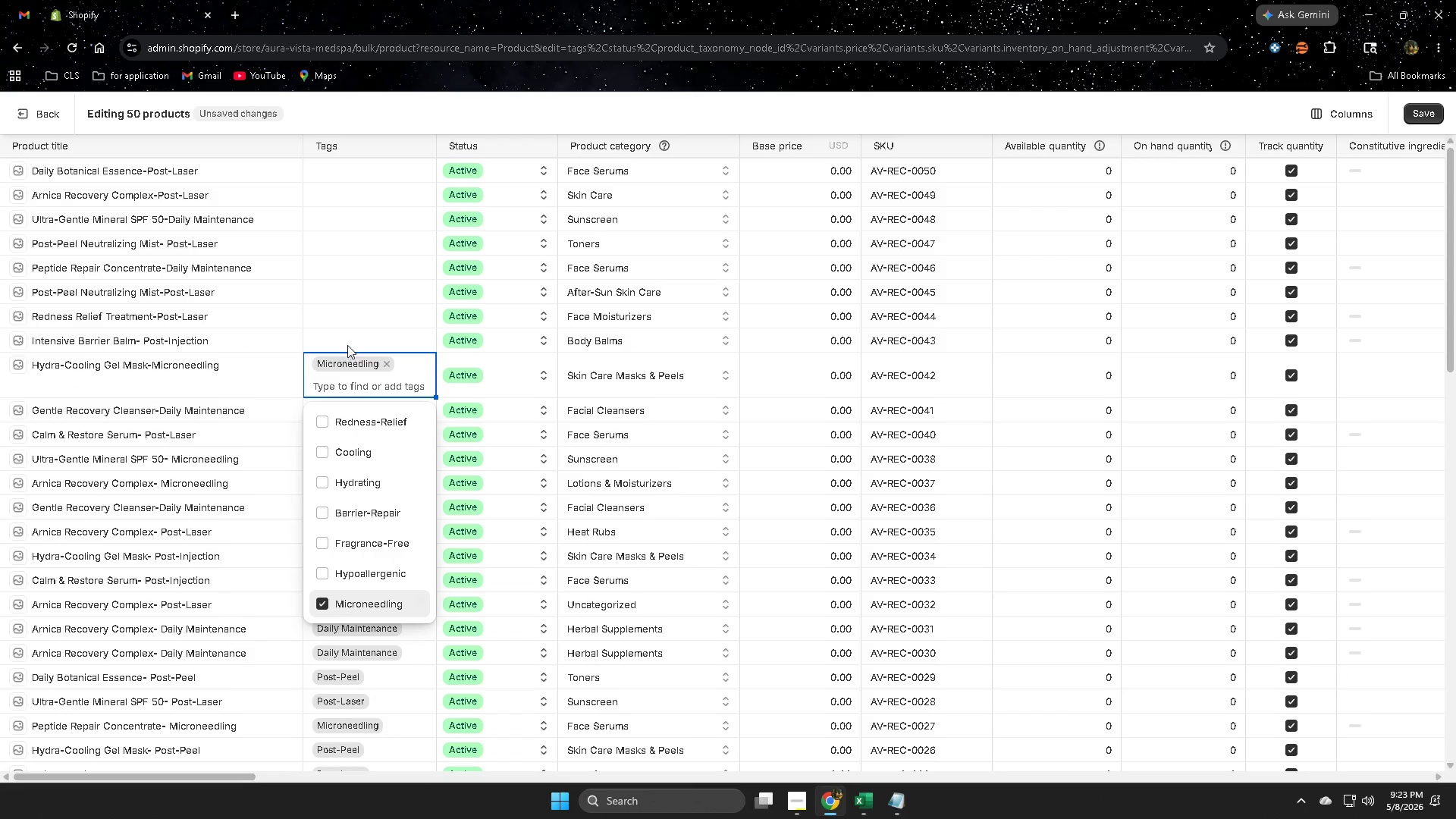 
left_click([347, 344])
 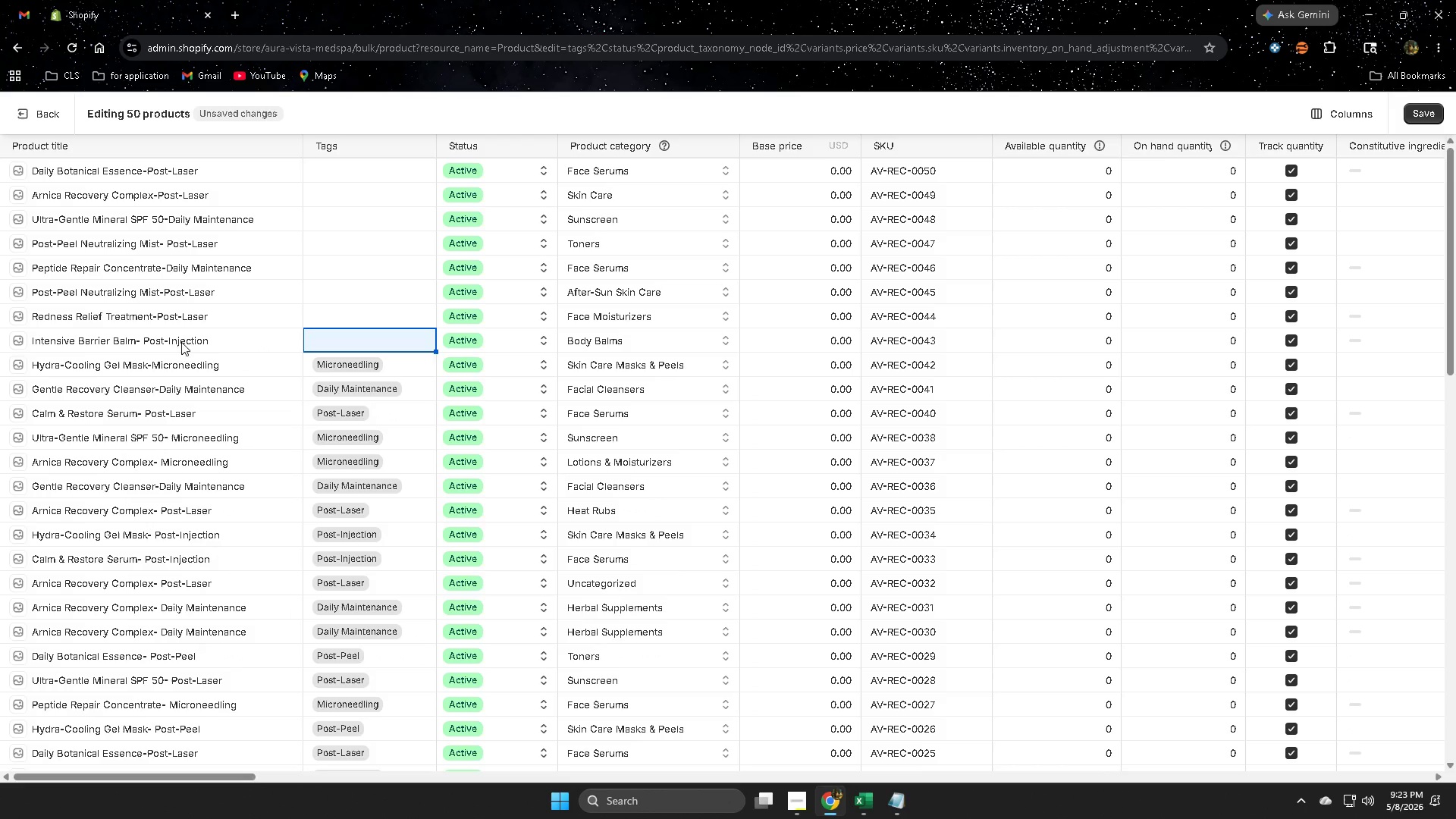 
left_click([187, 338])
 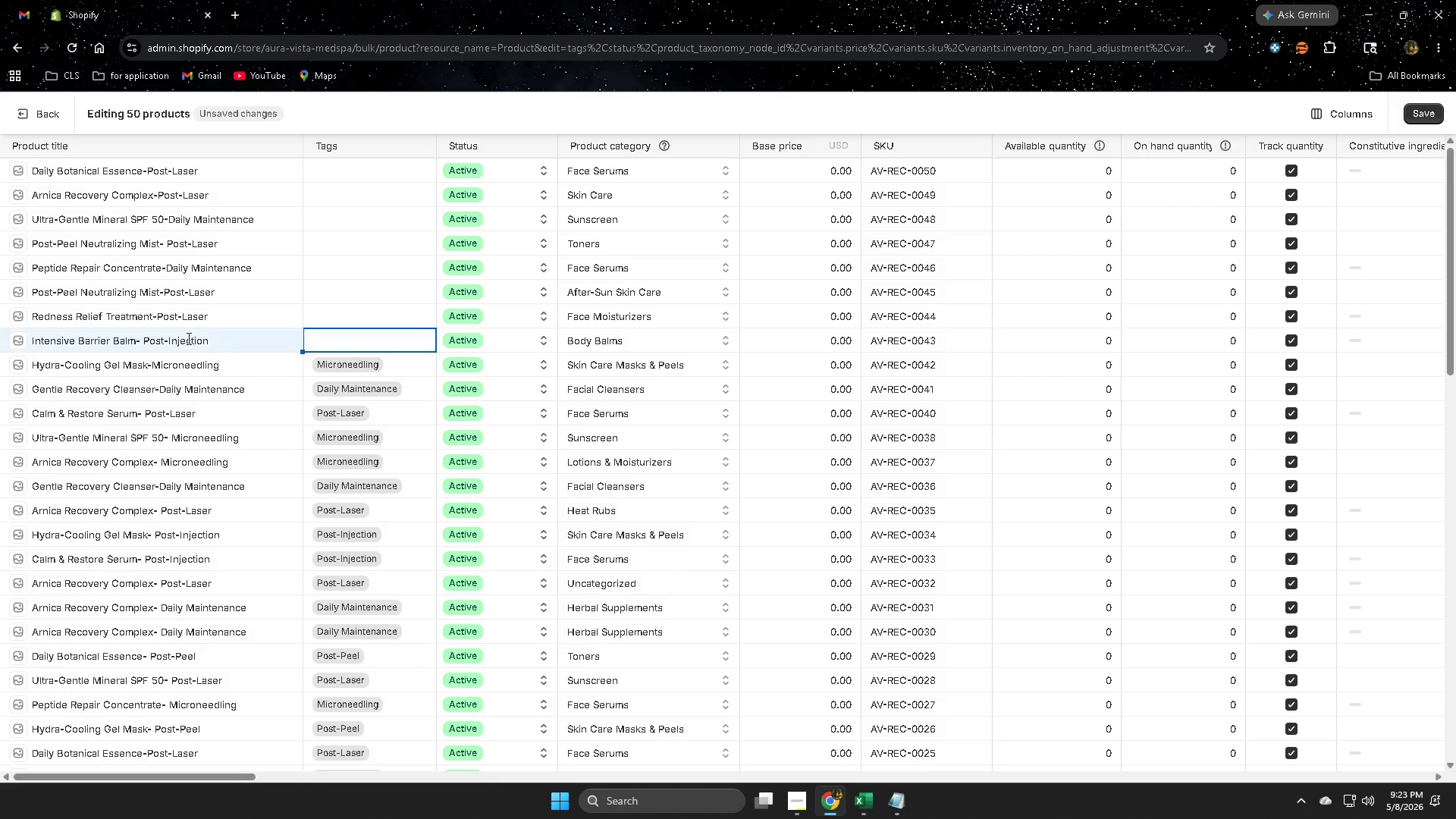 
left_click_drag(start_coordinate=[187, 338], to_coordinate=[148, 341])
 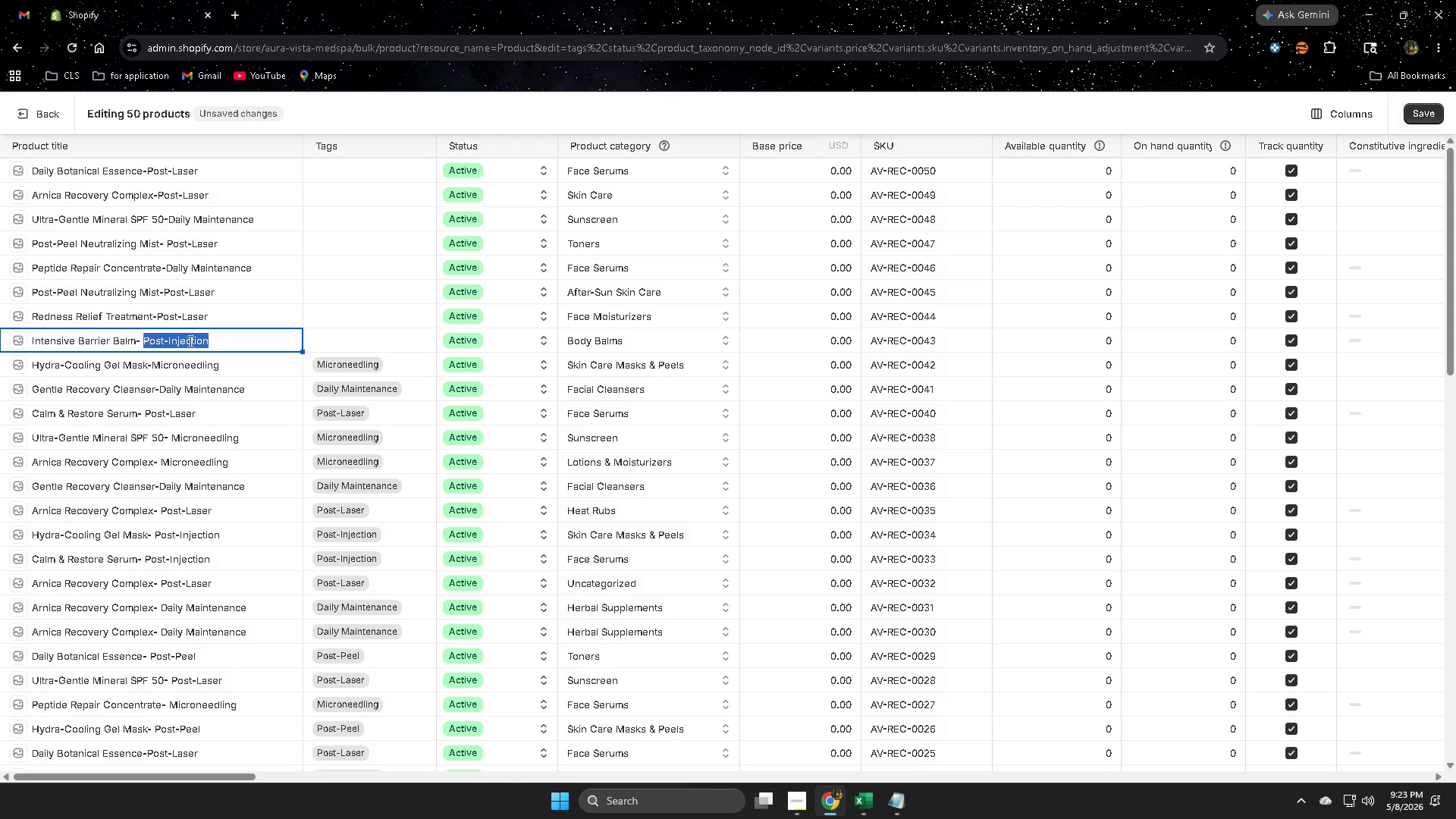 
key(Control+ControlLeft)
 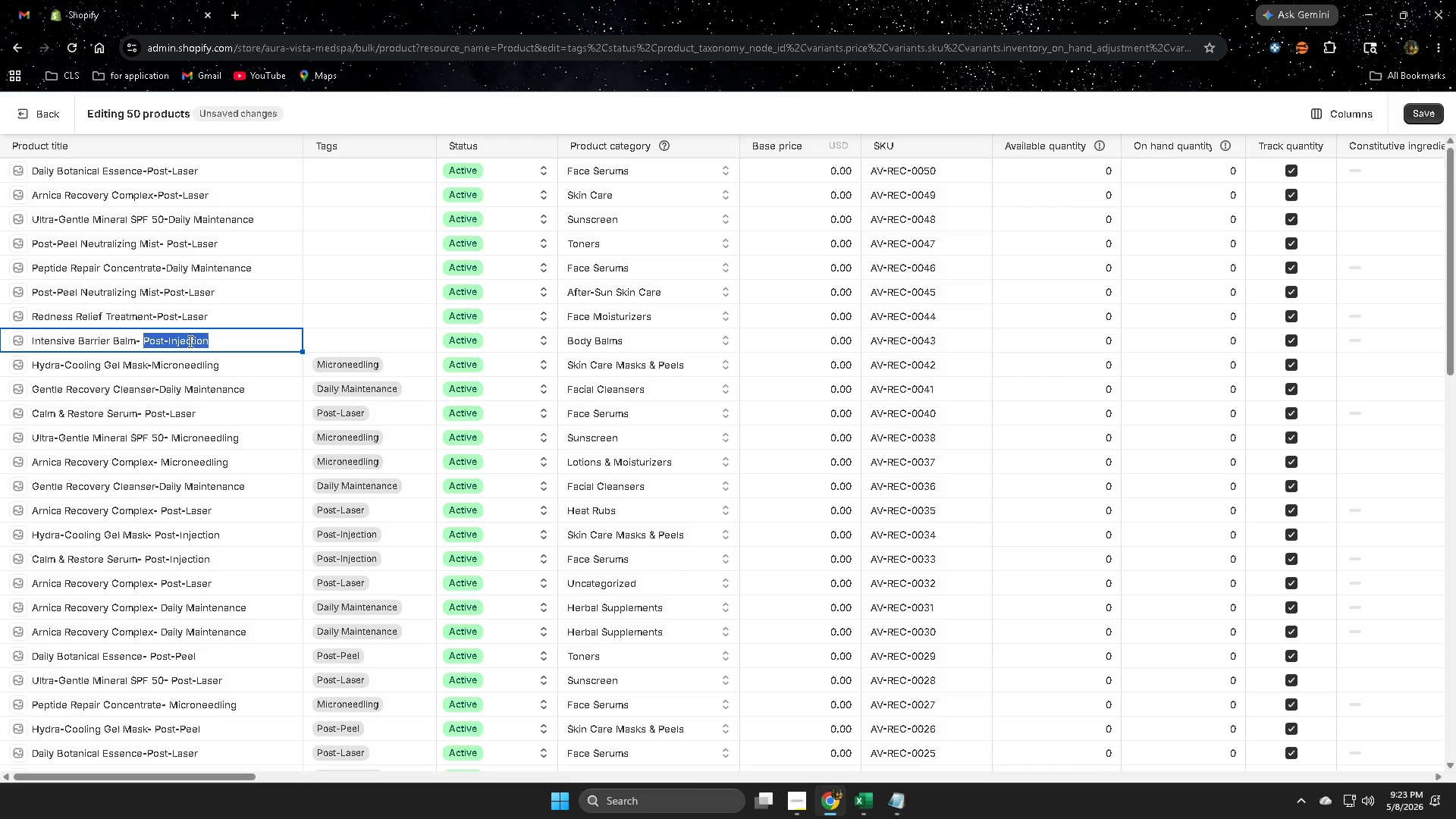 
key(Control+C)
 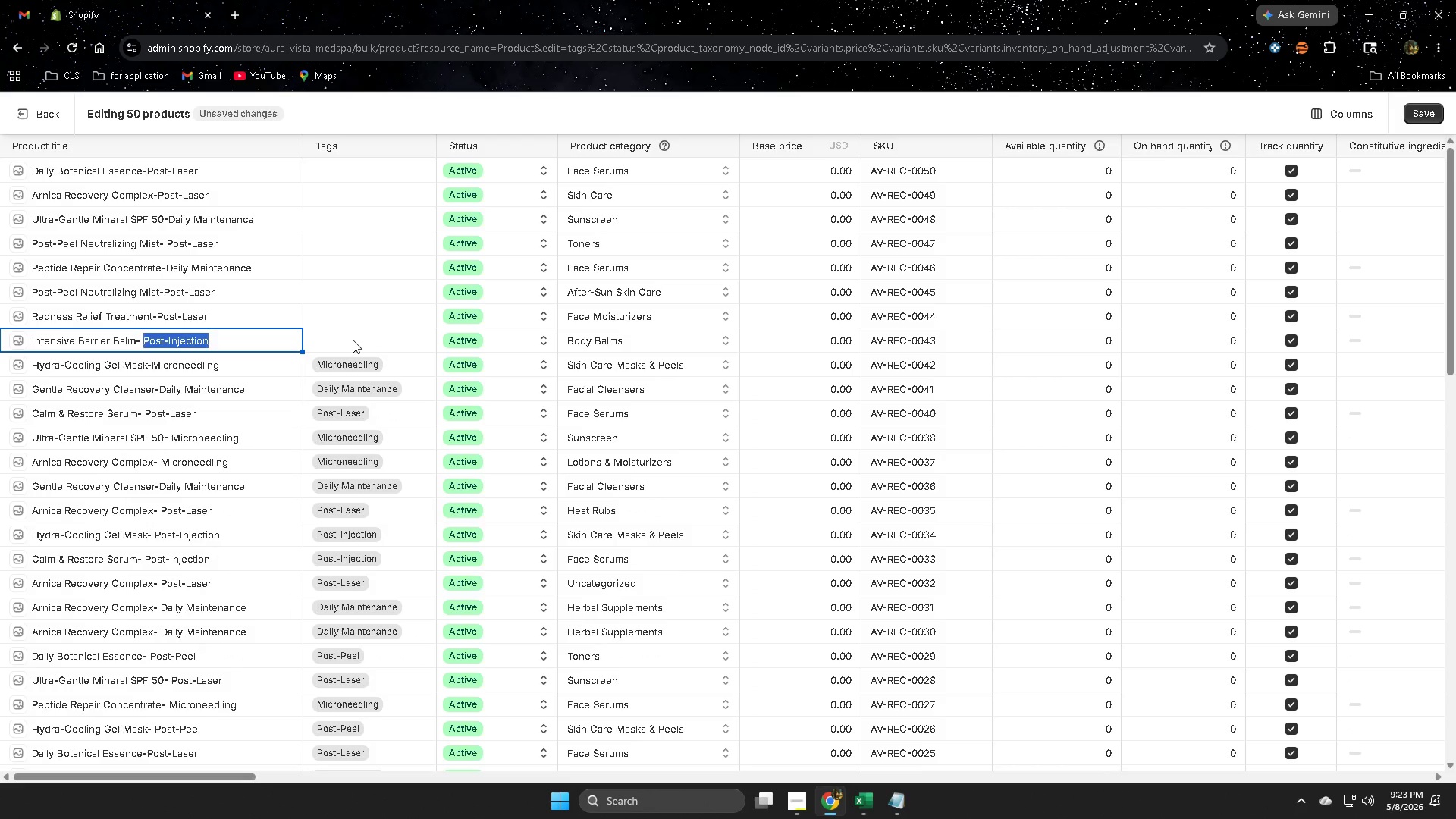 
double_click([353, 340])
 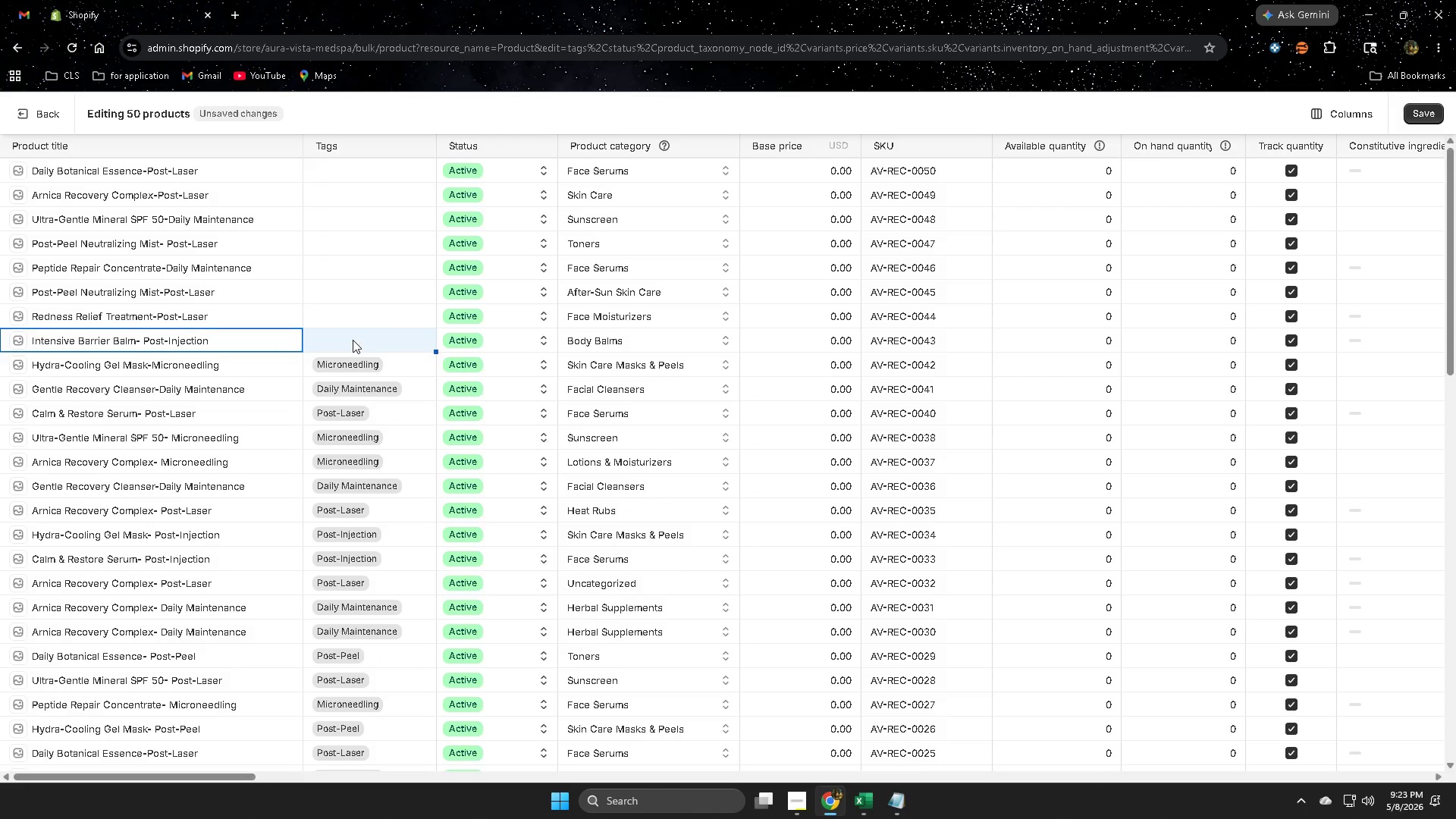 
triple_click([353, 340])
 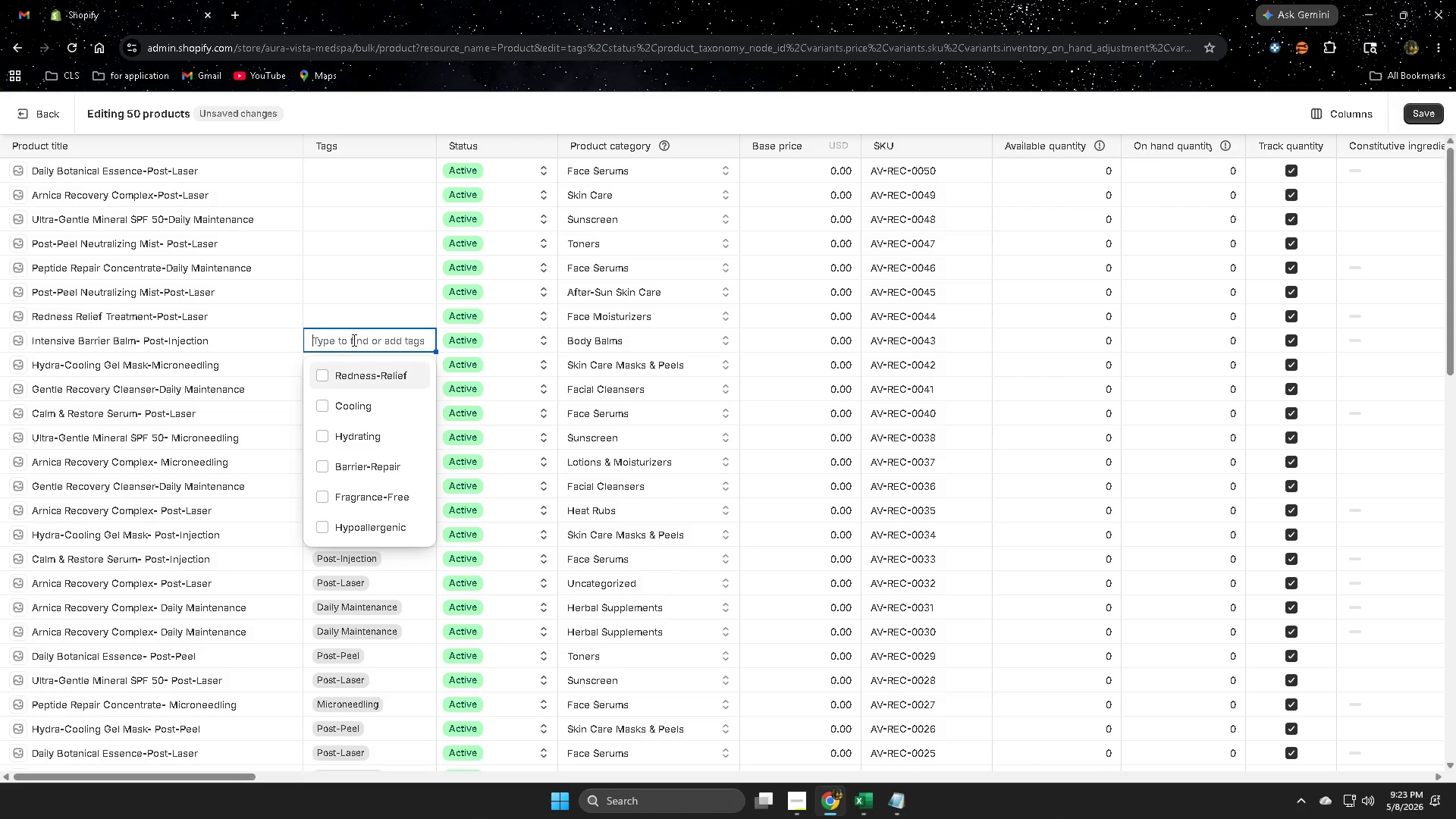 
key(Control+ControlLeft)
 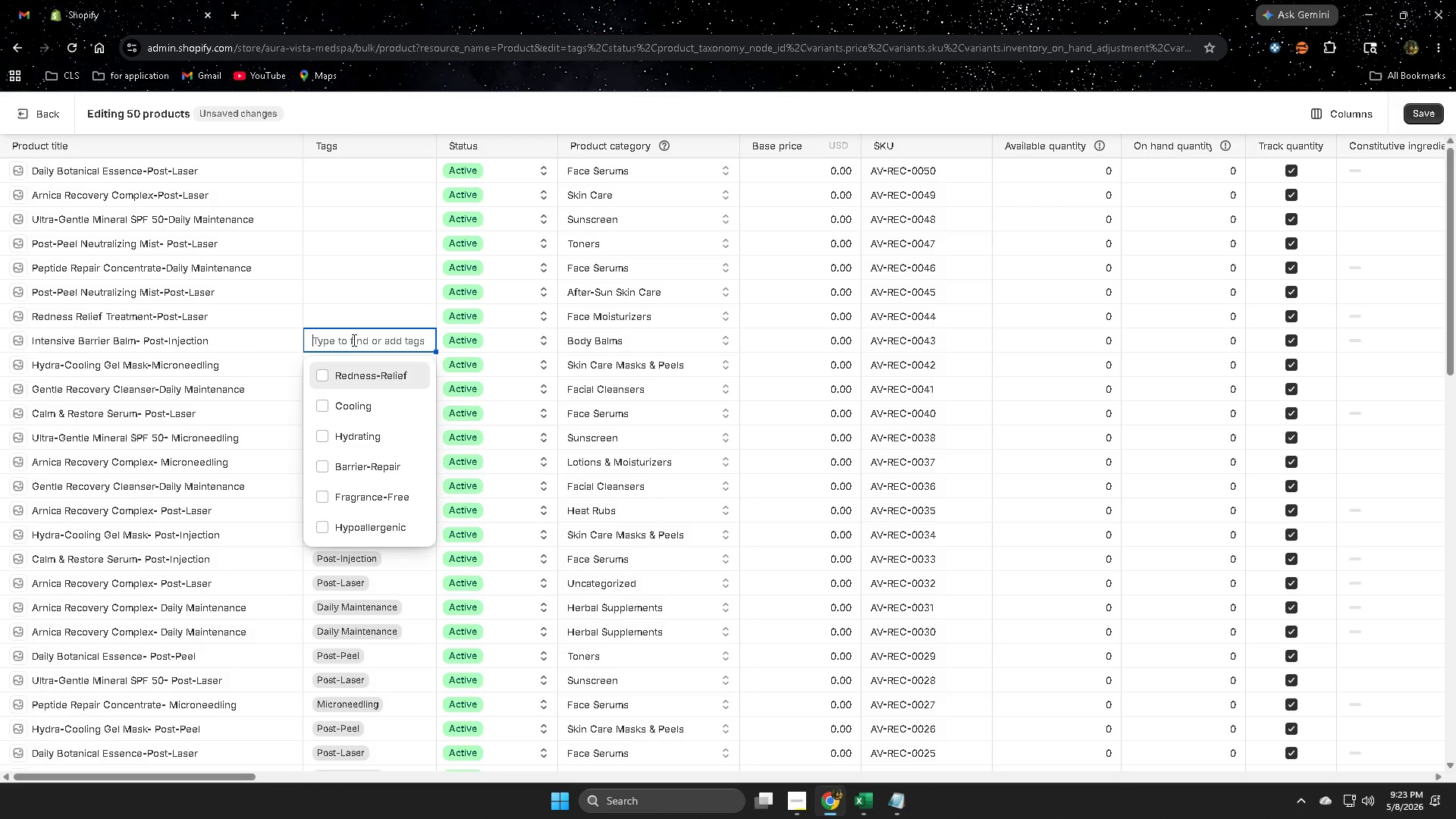 
key(Control+V)
 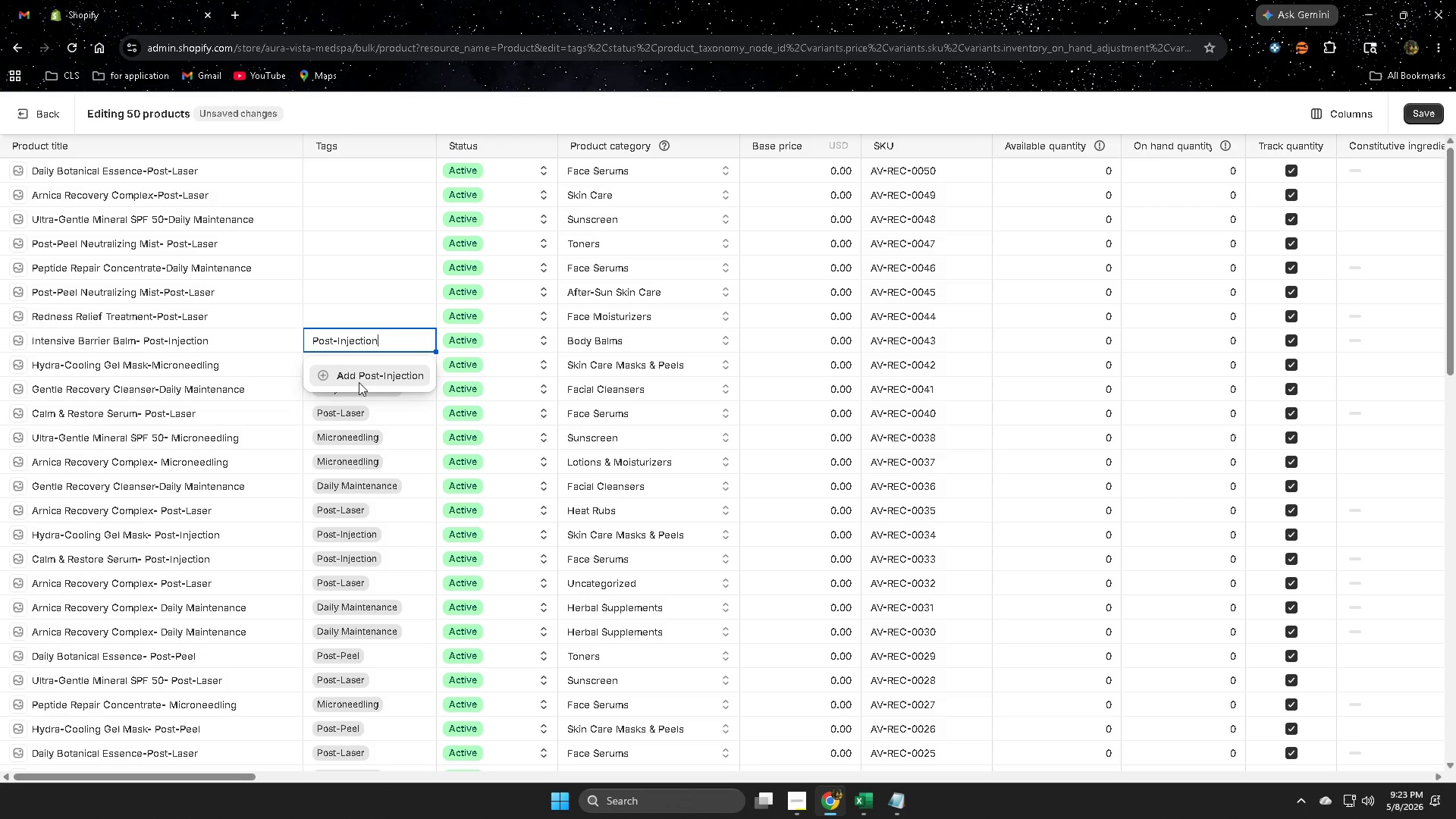 
left_click([361, 378])
 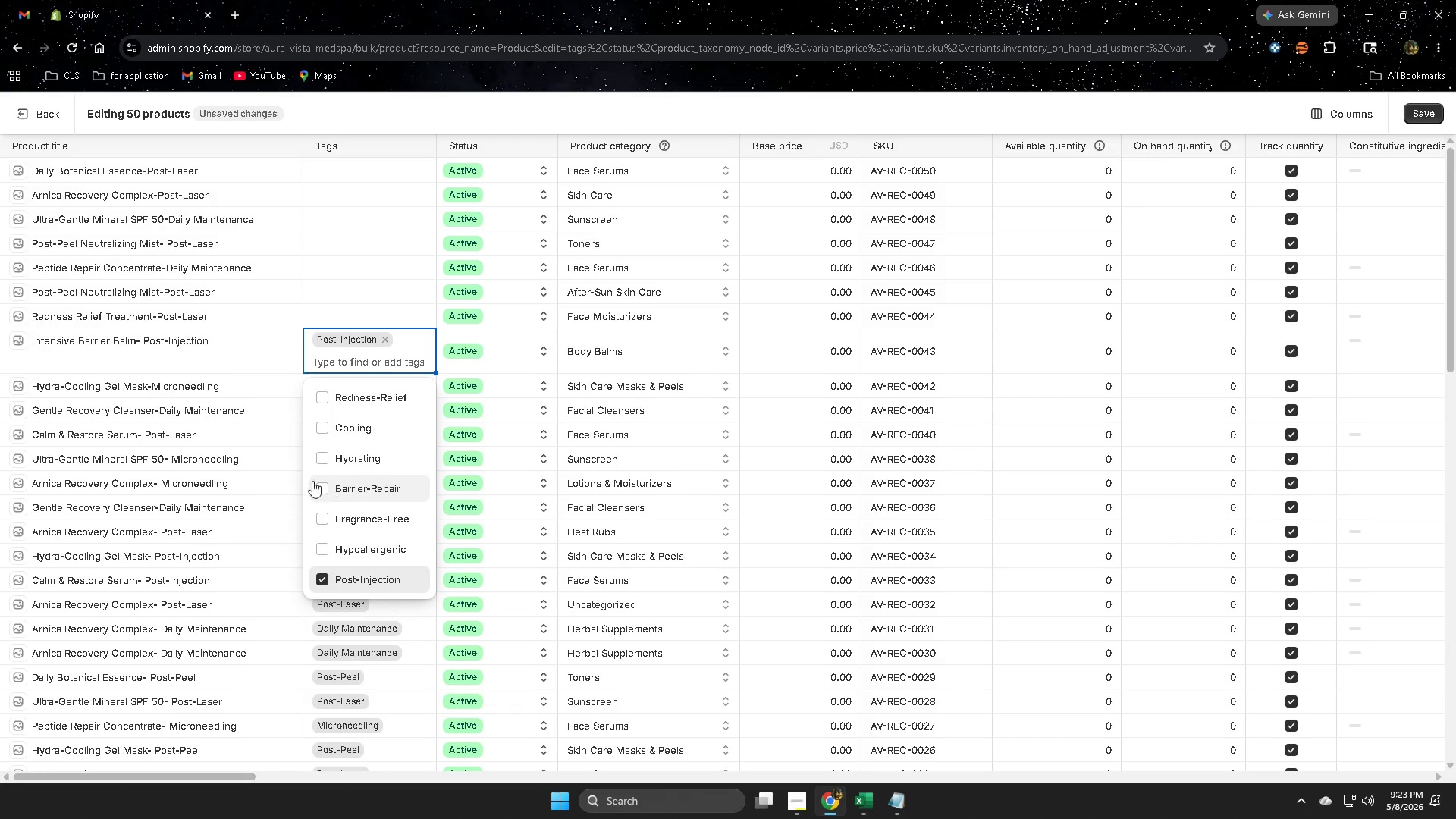 
left_click([247, 358])
 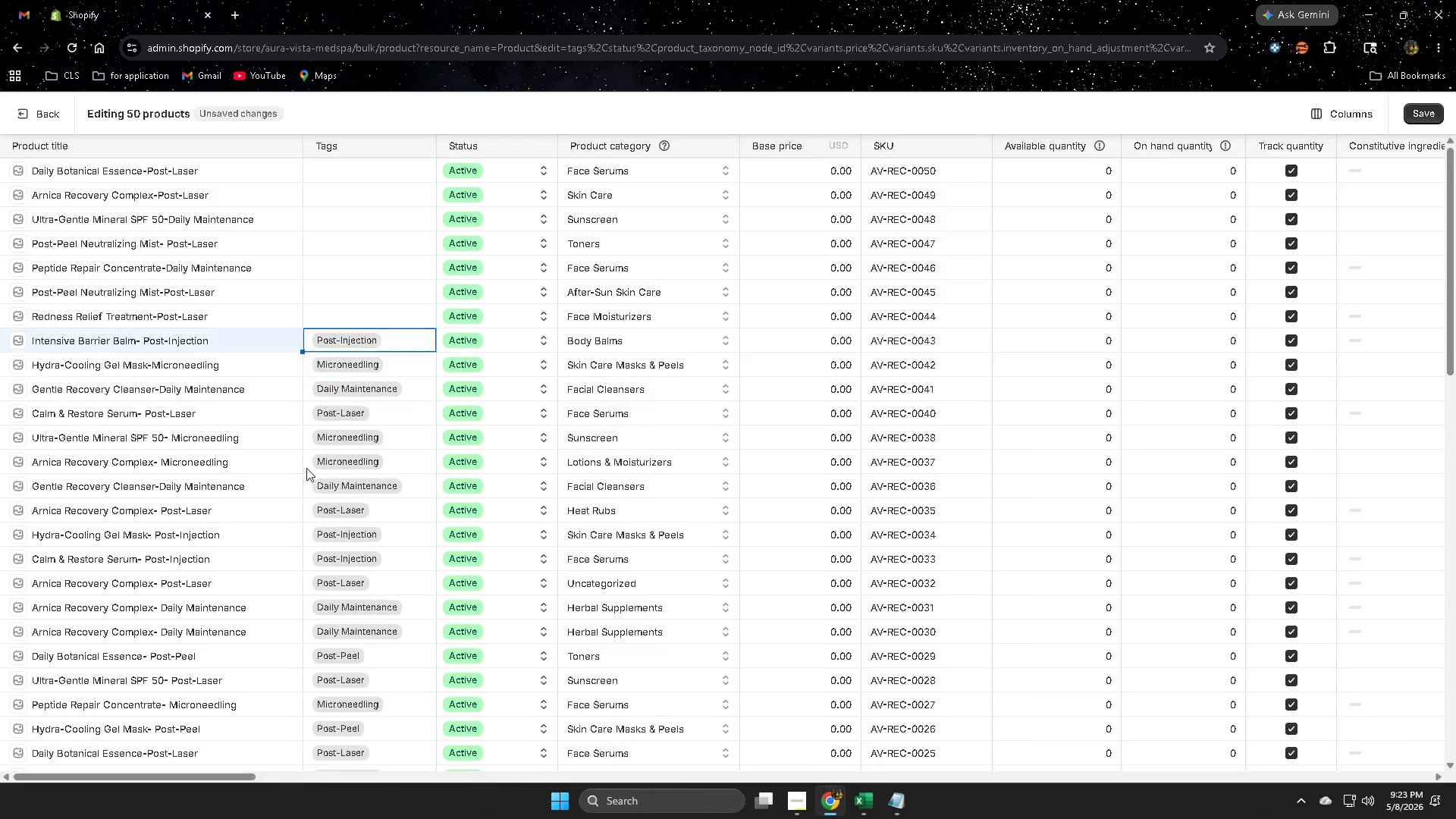 
scroll: coordinate [315, 435], scroll_direction: up, amount: 3.0
 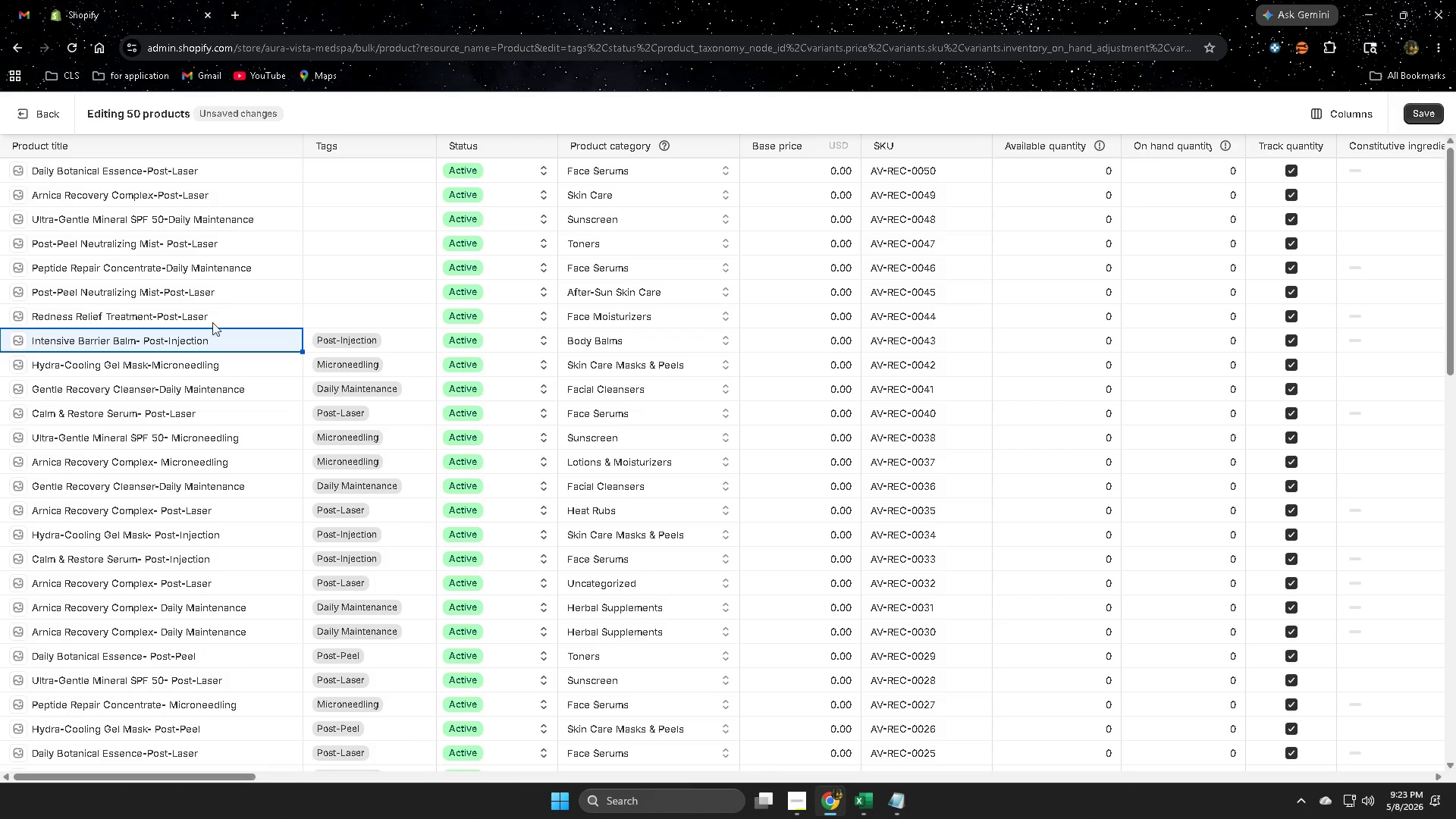 
left_click([192, 314])
 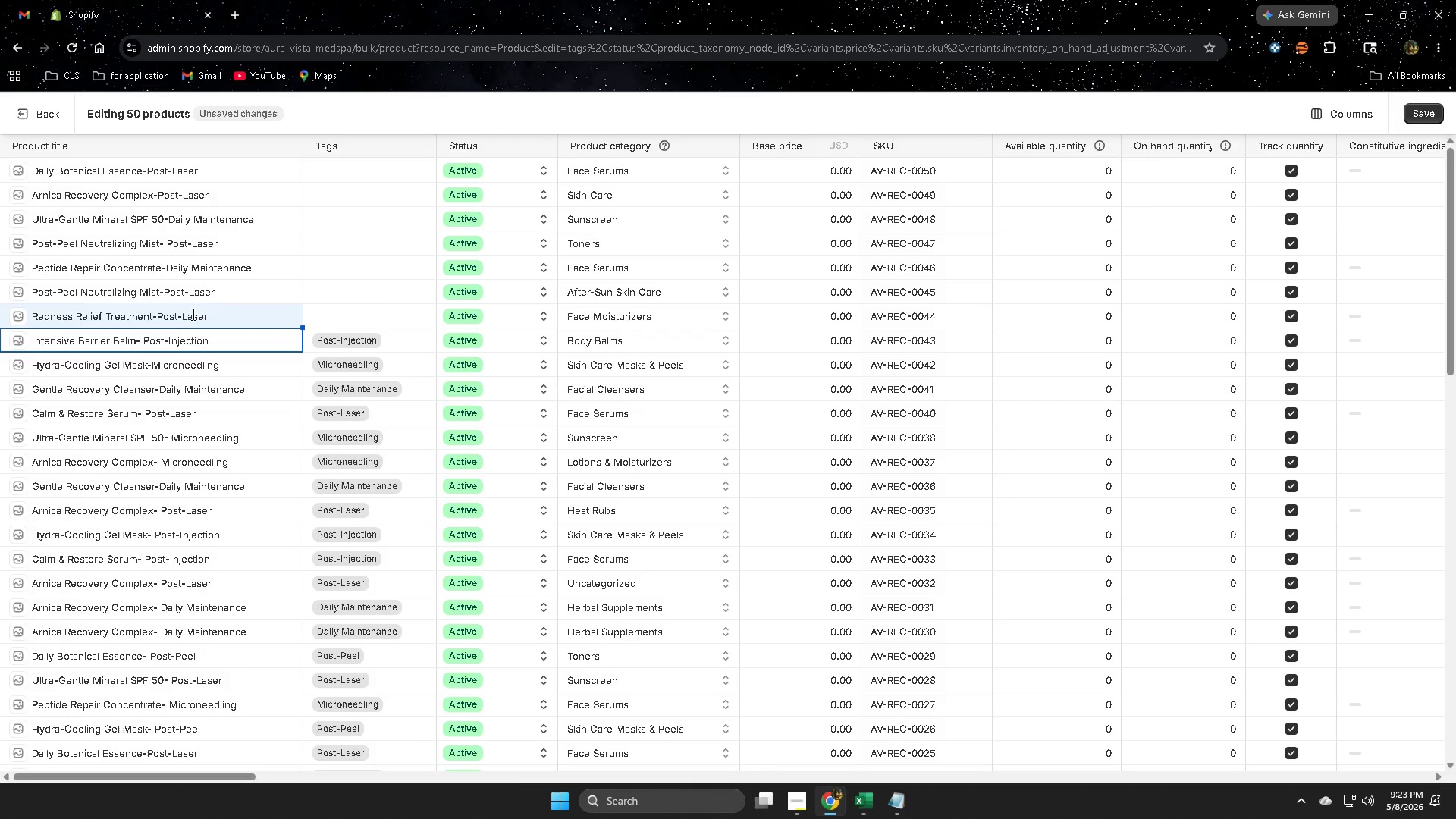 
left_click_drag(start_coordinate=[192, 314], to_coordinate=[168, 318])
 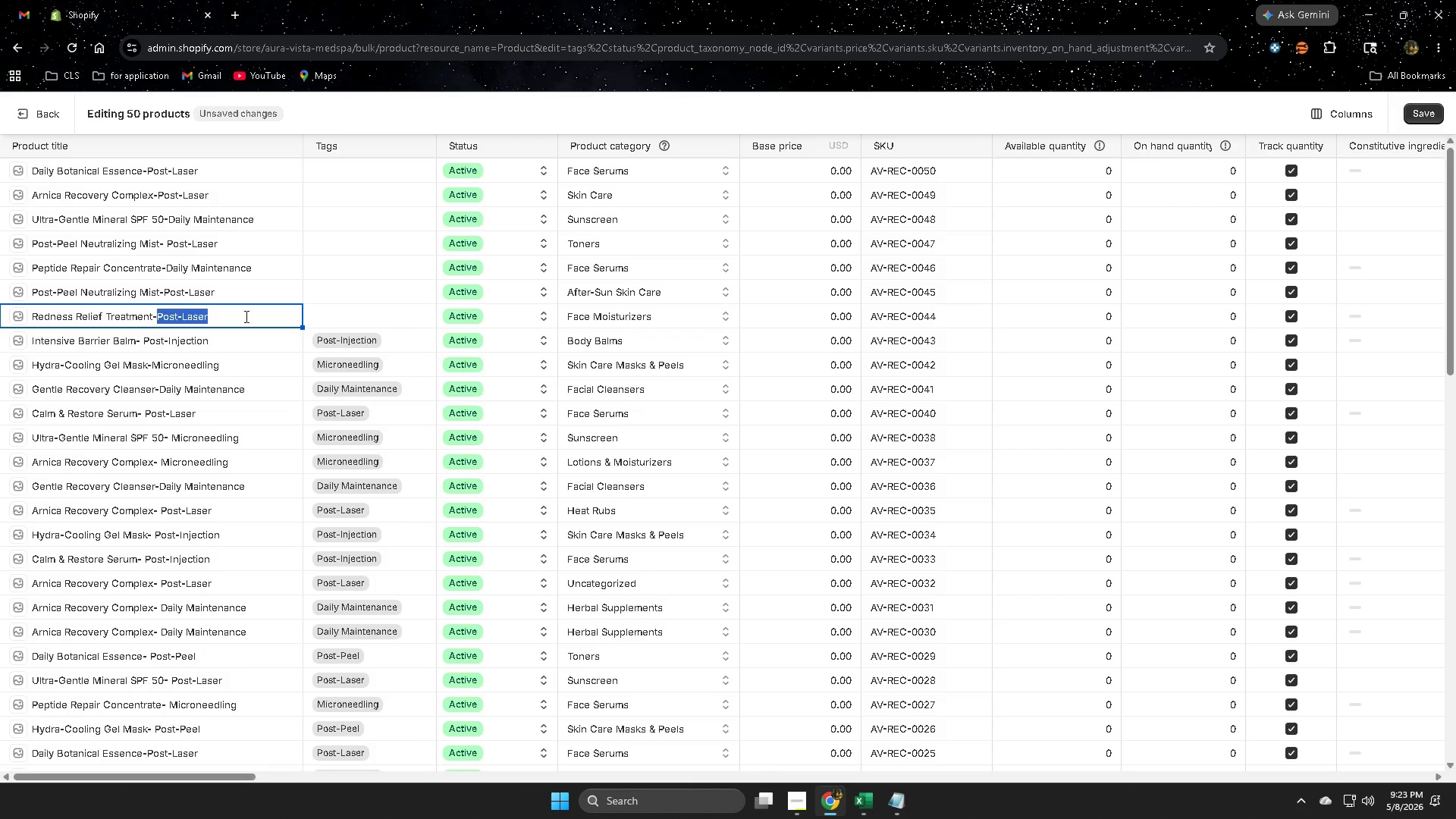 
key(Control+ControlLeft)
 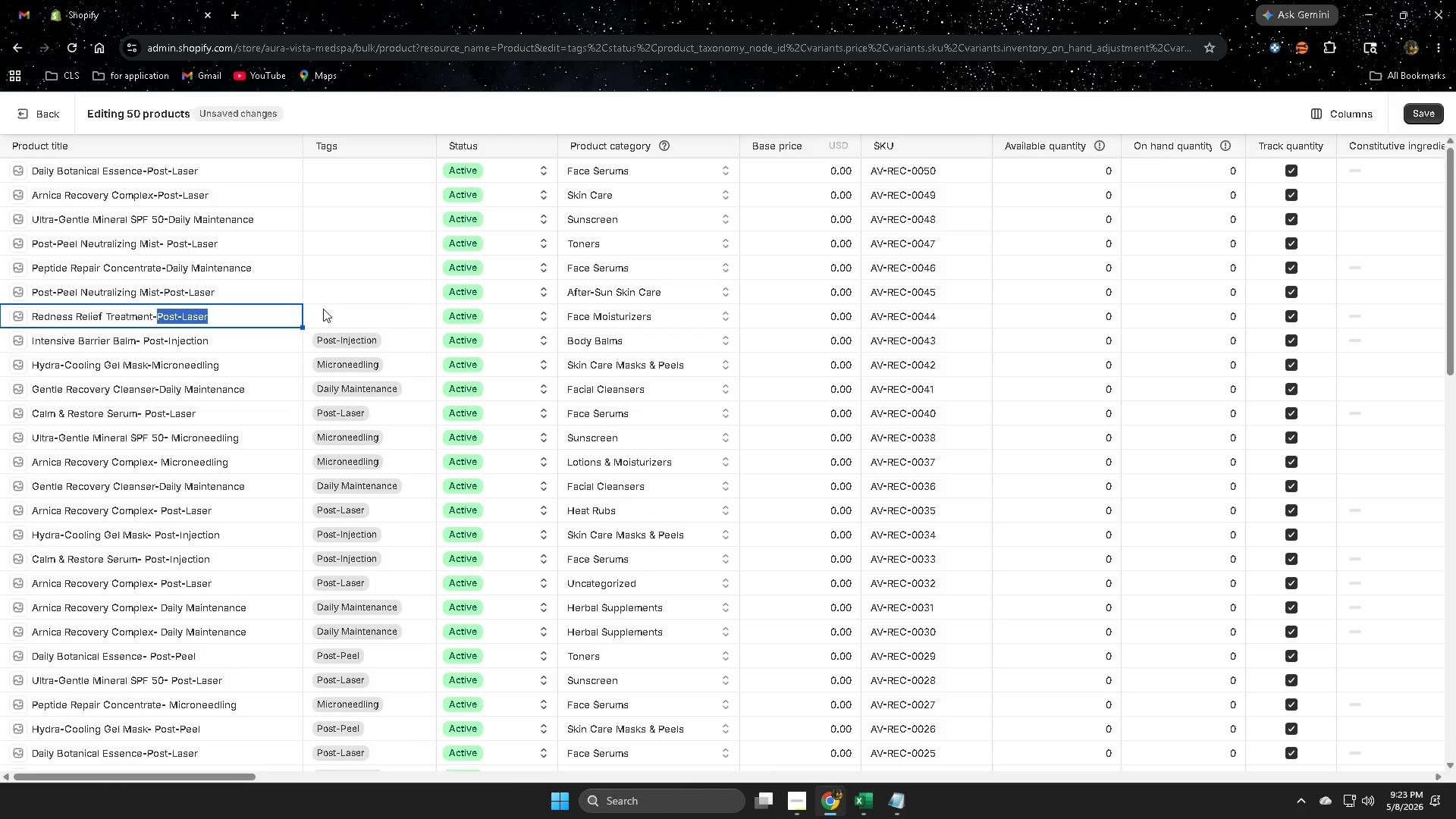 
key(Control+C)
 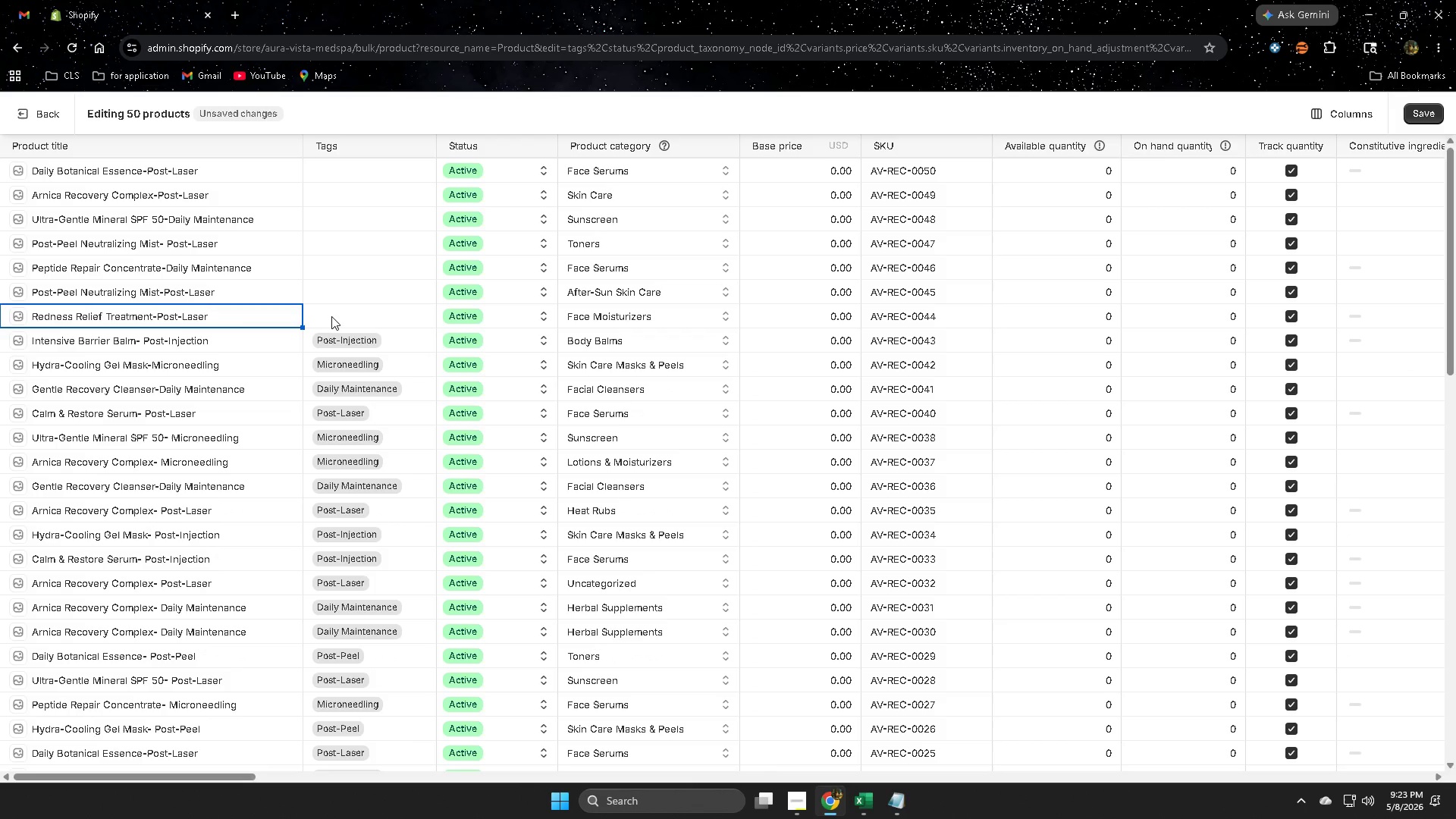 
double_click([331, 316])
 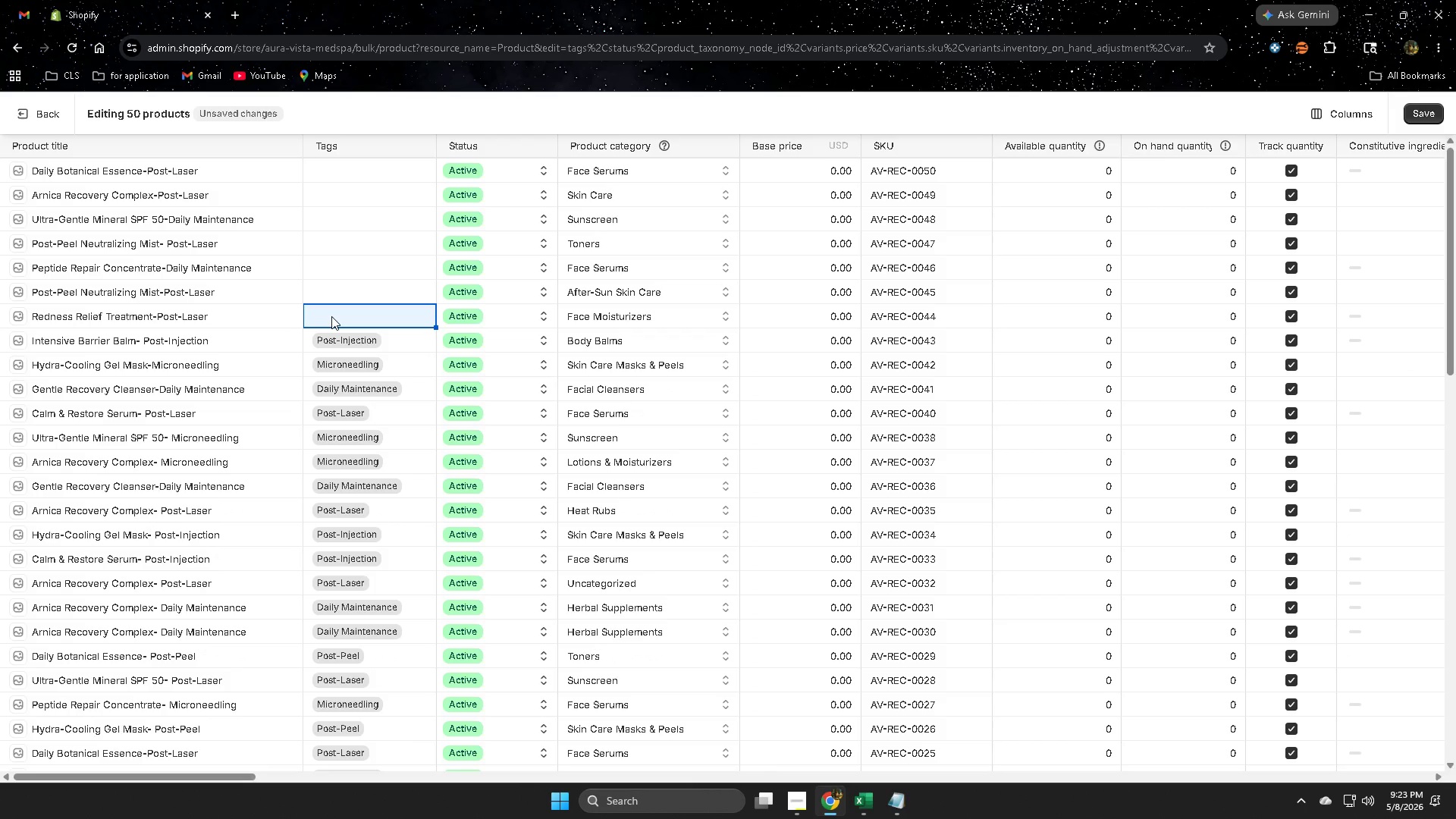 
triple_click([331, 316])
 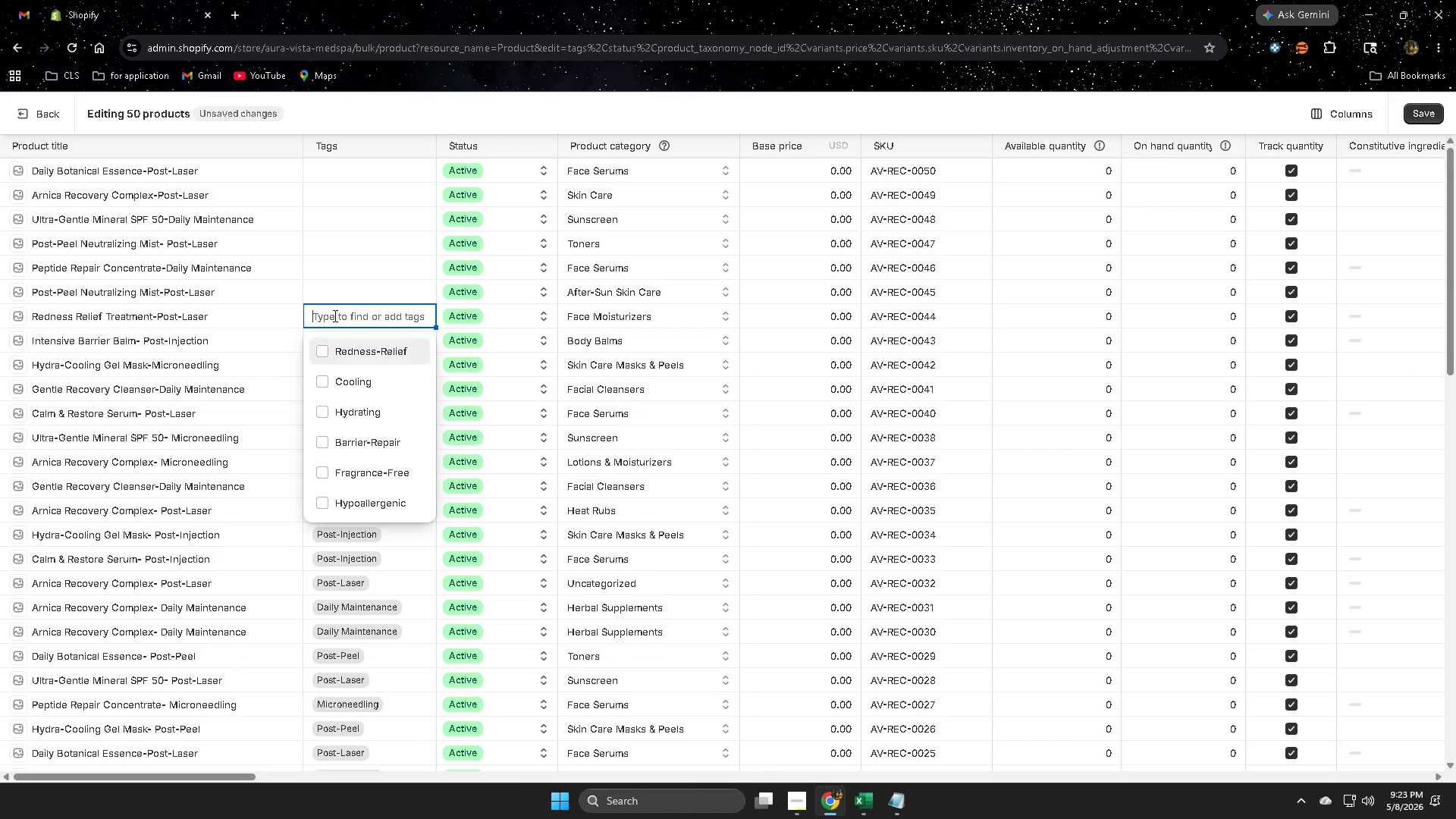 
key(Control+ControlLeft)
 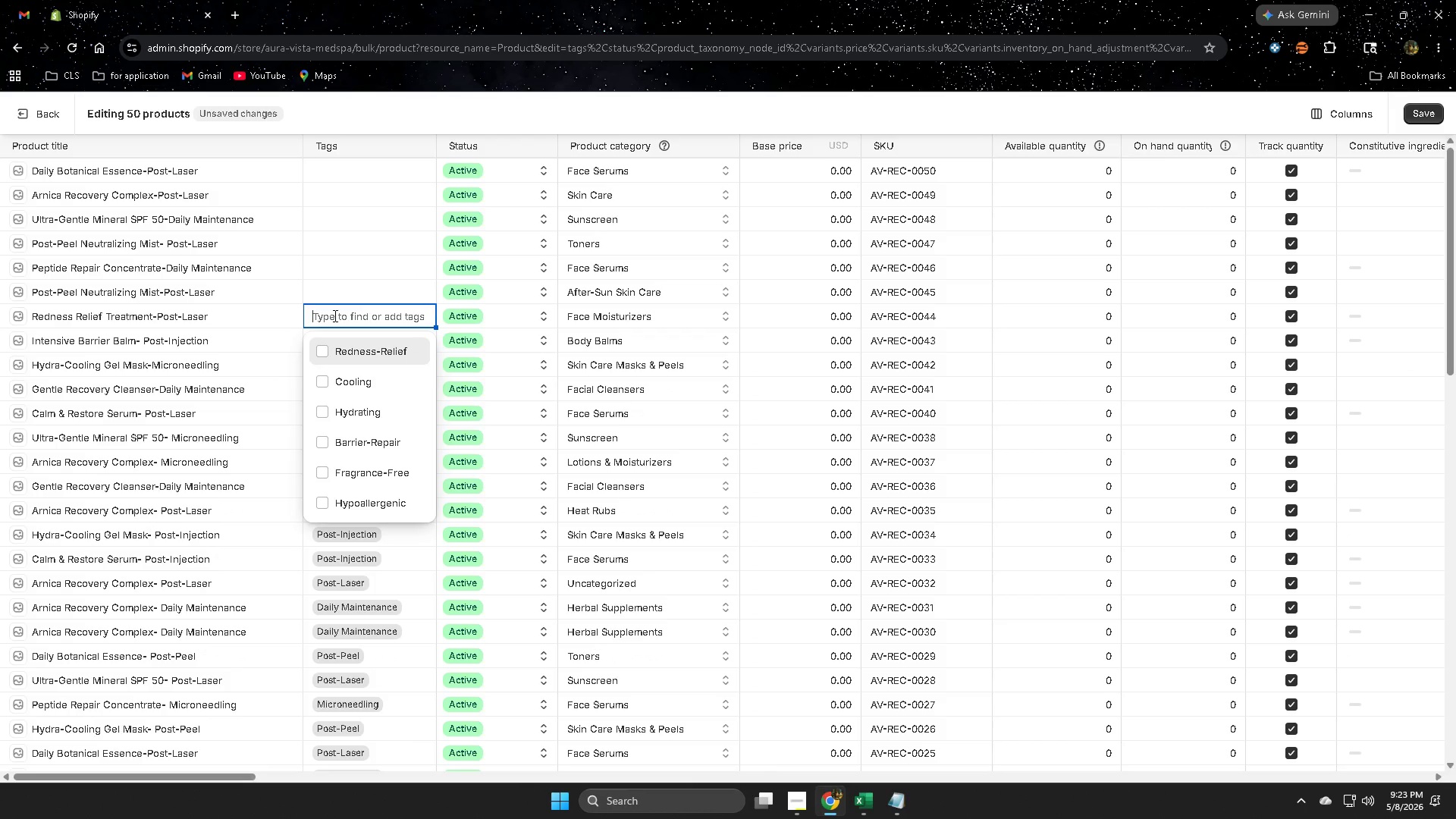 
key(Control+V)
 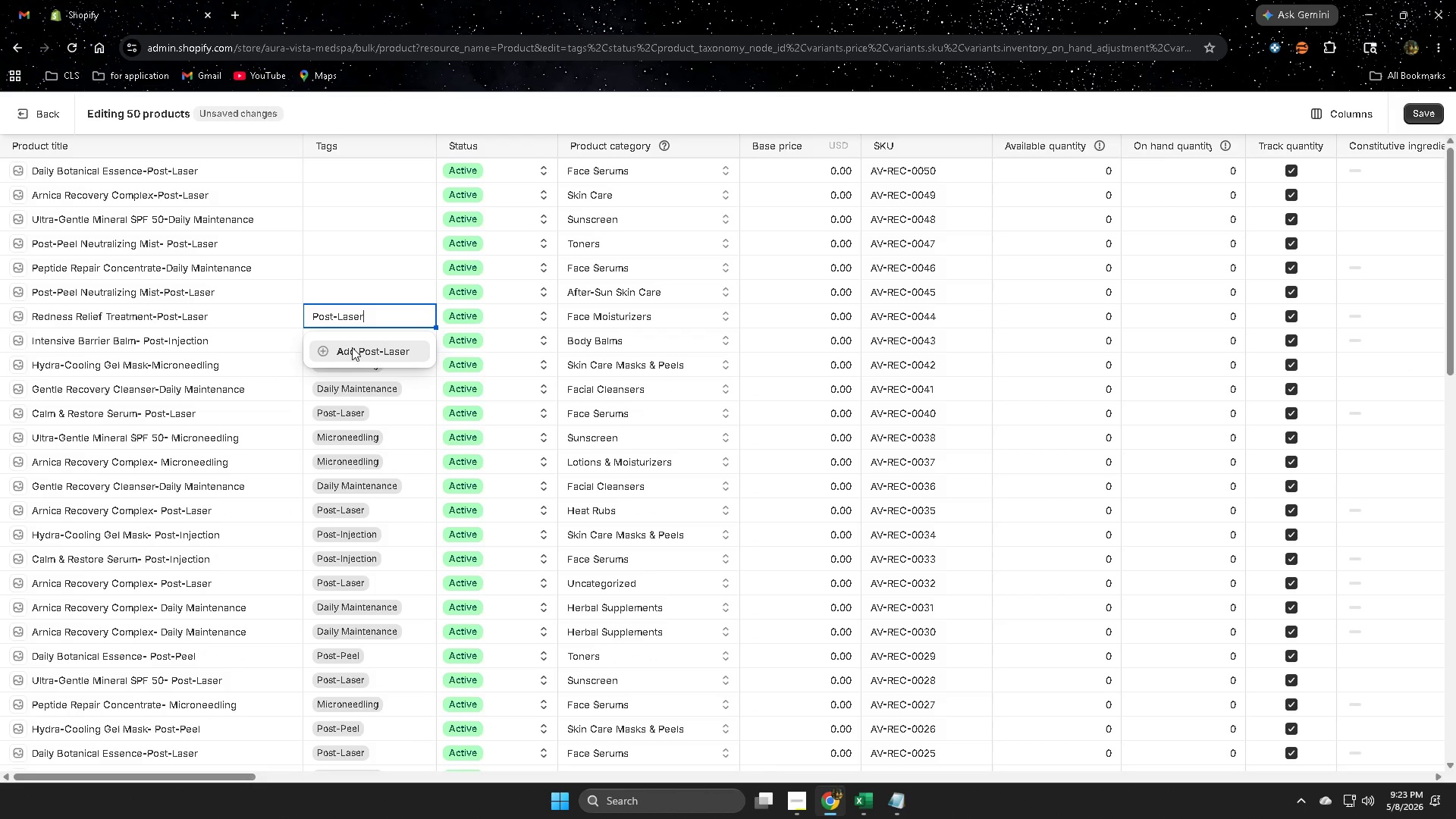 
left_click([362, 353])
 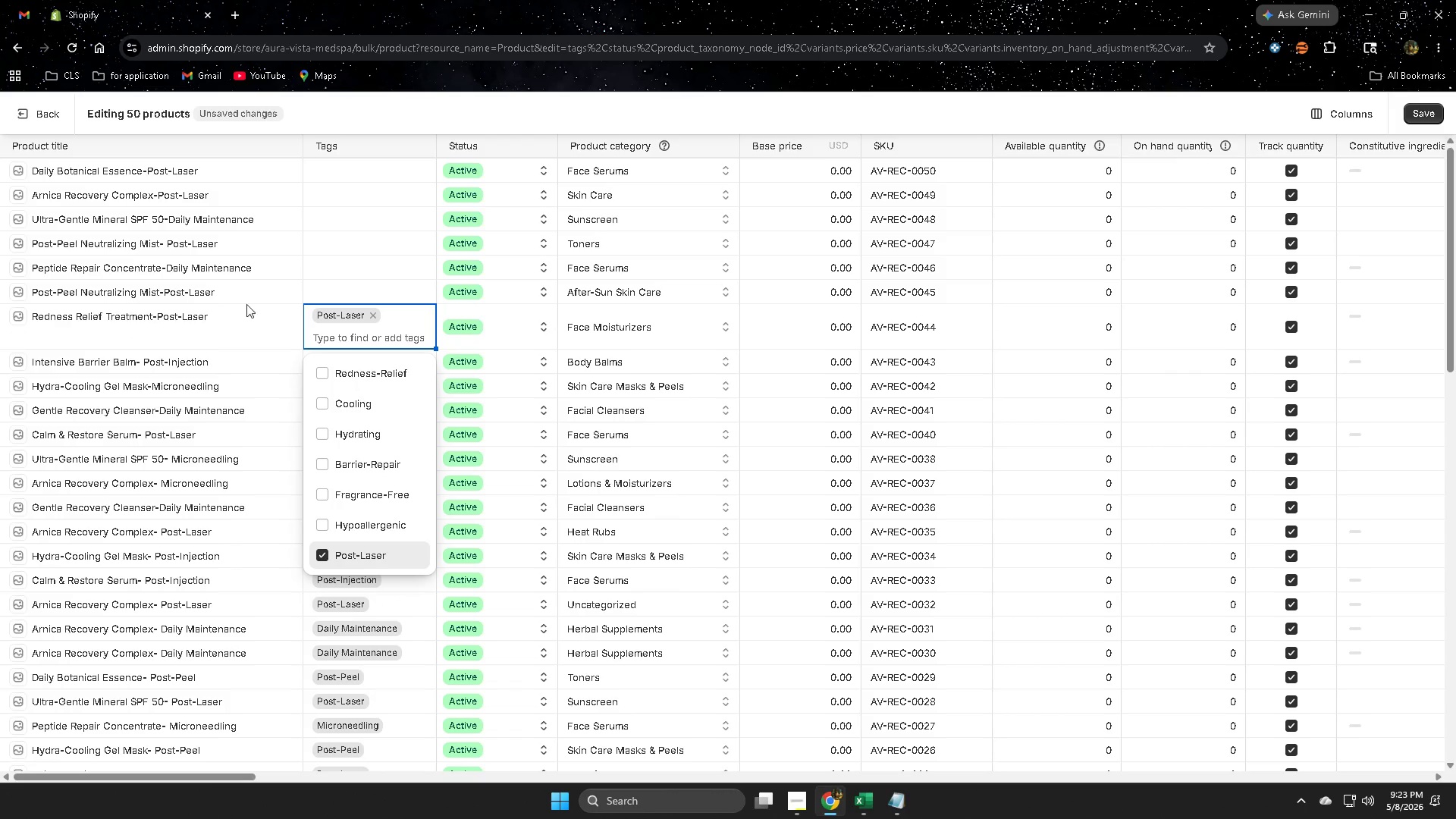 
left_click([388, 292])
 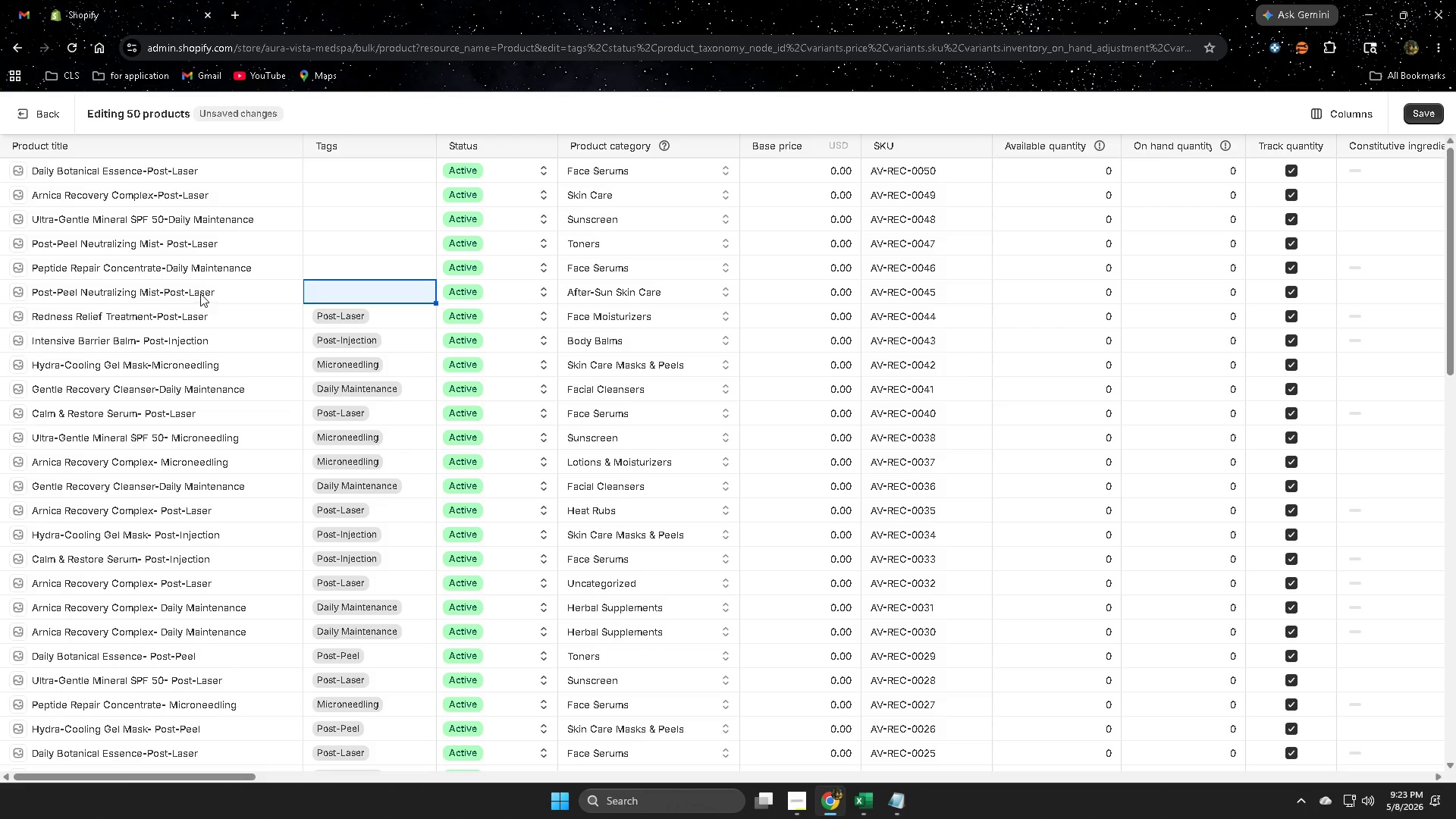 
left_click([199, 293])
 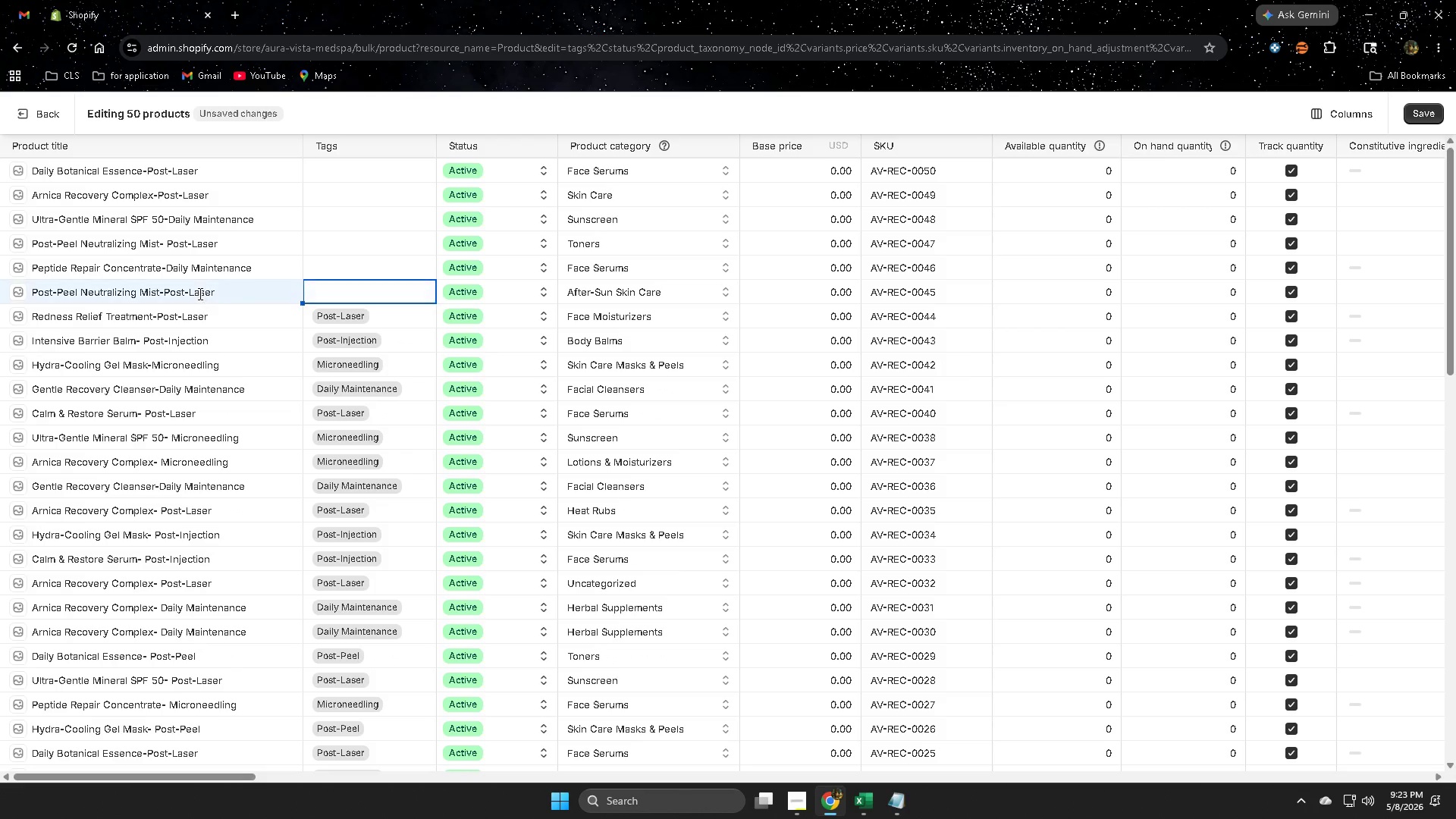 
left_click_drag(start_coordinate=[199, 293], to_coordinate=[180, 295])
 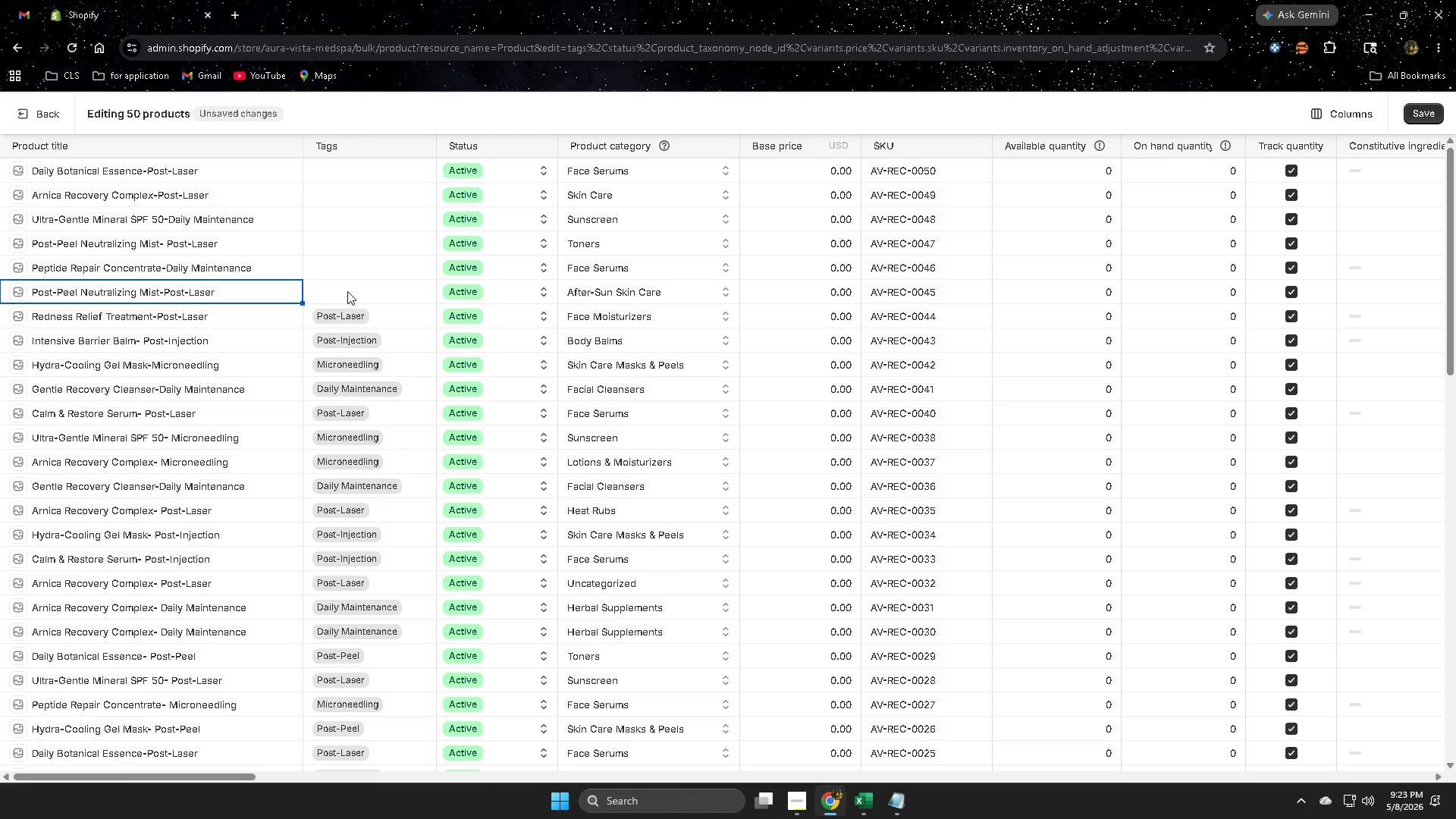 
key(Control+ControlLeft)
 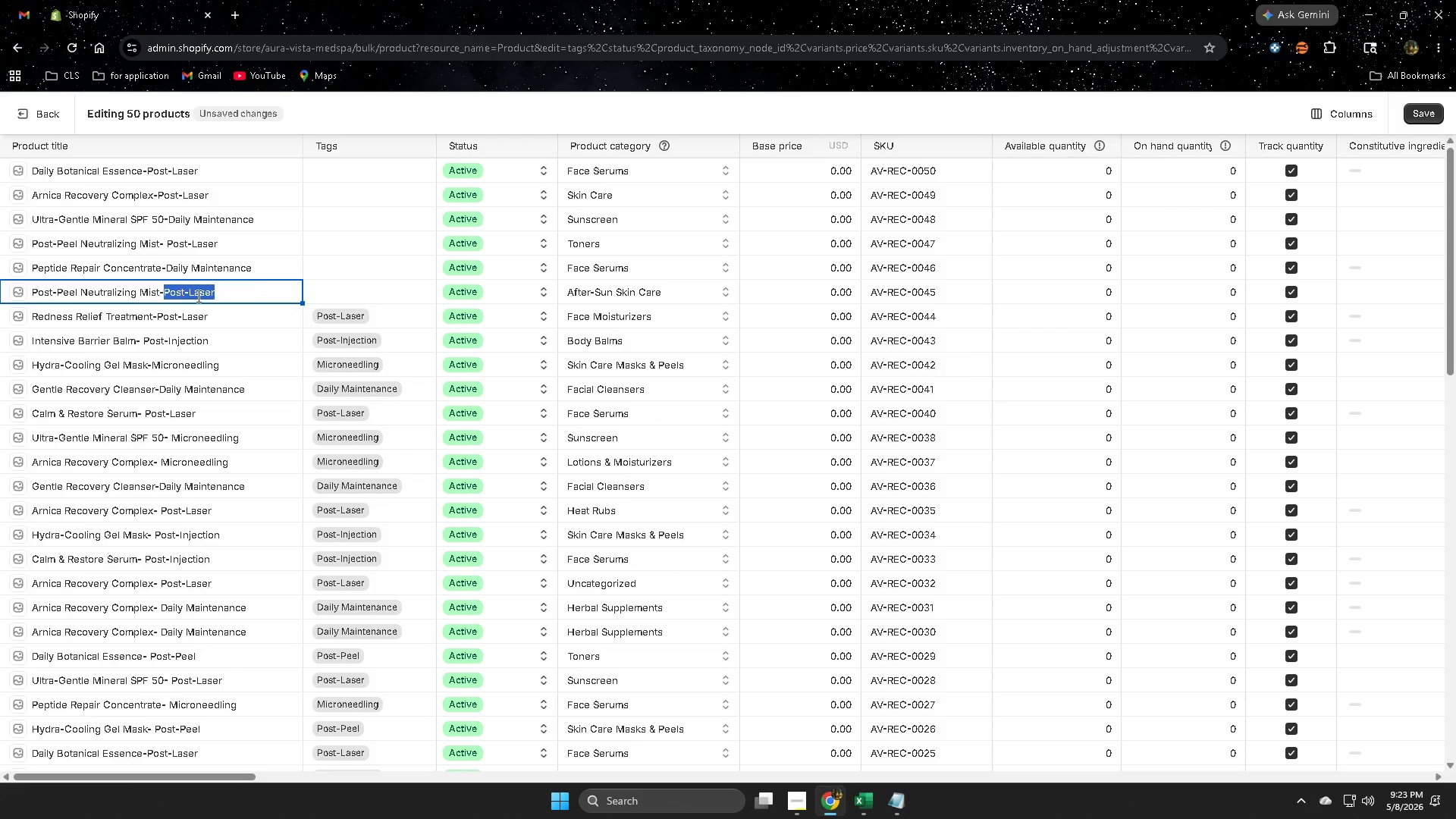 
key(Control+C)
 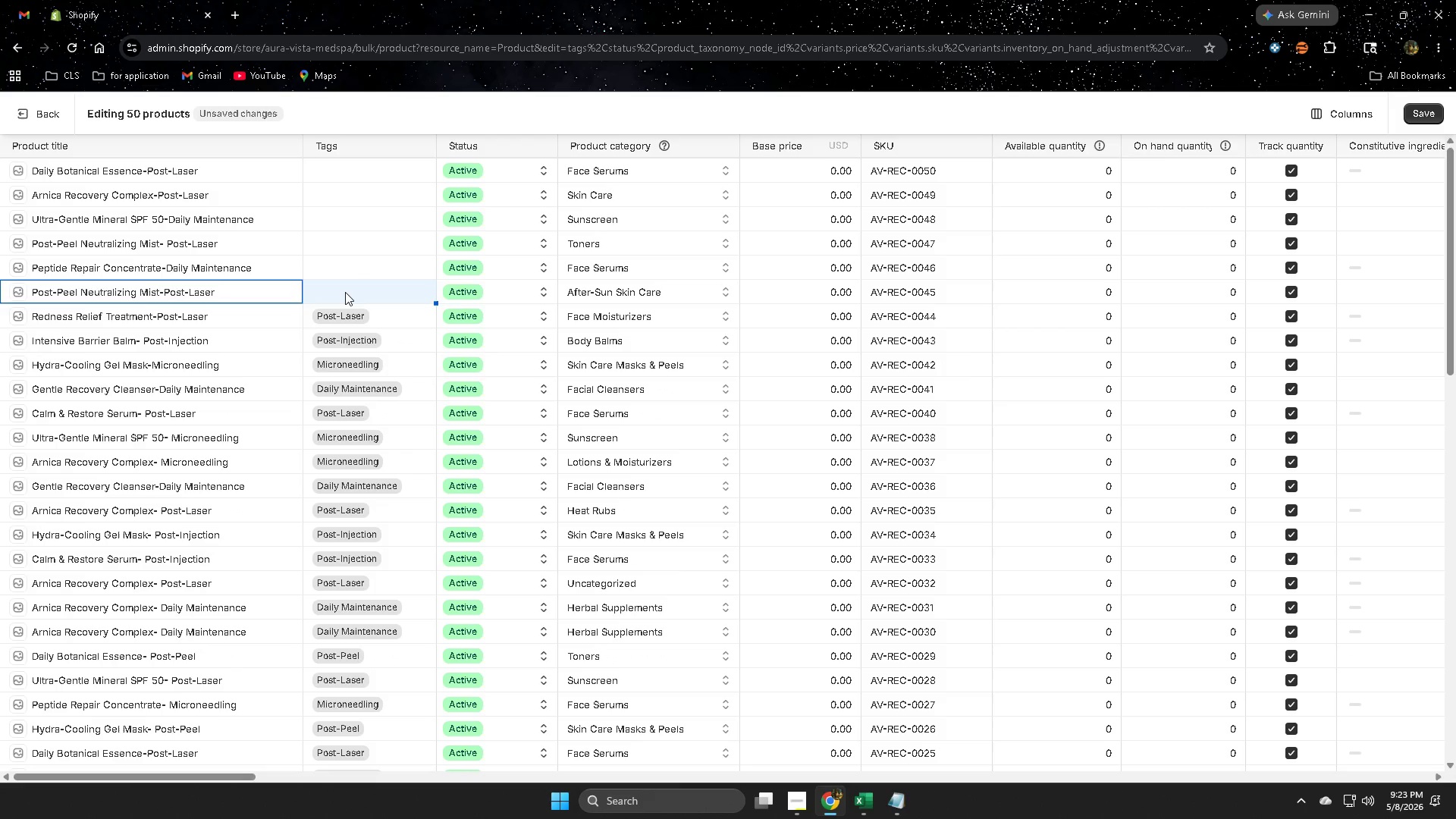 
triple_click([344, 292])
 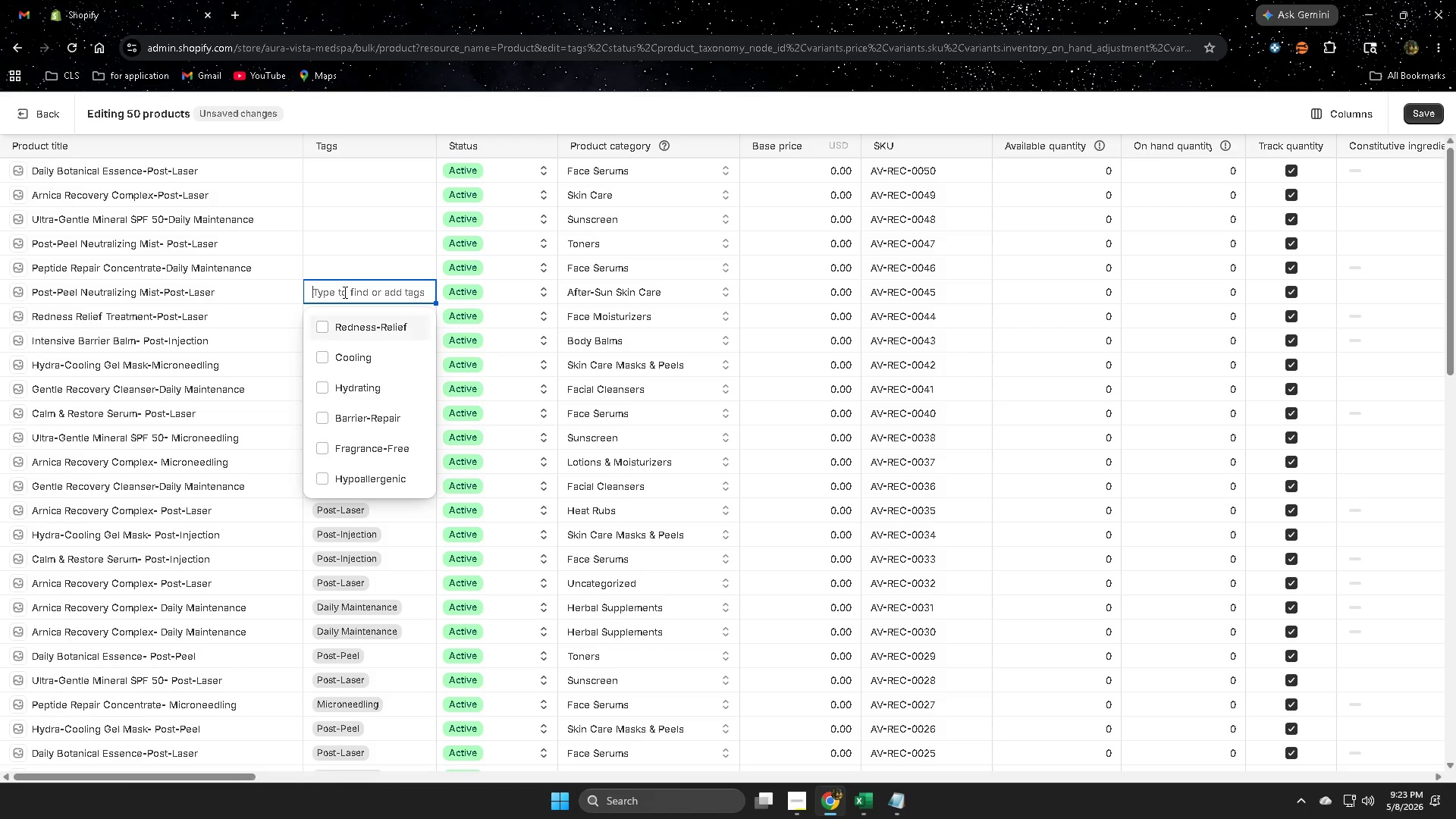 
key(Control+ControlLeft)
 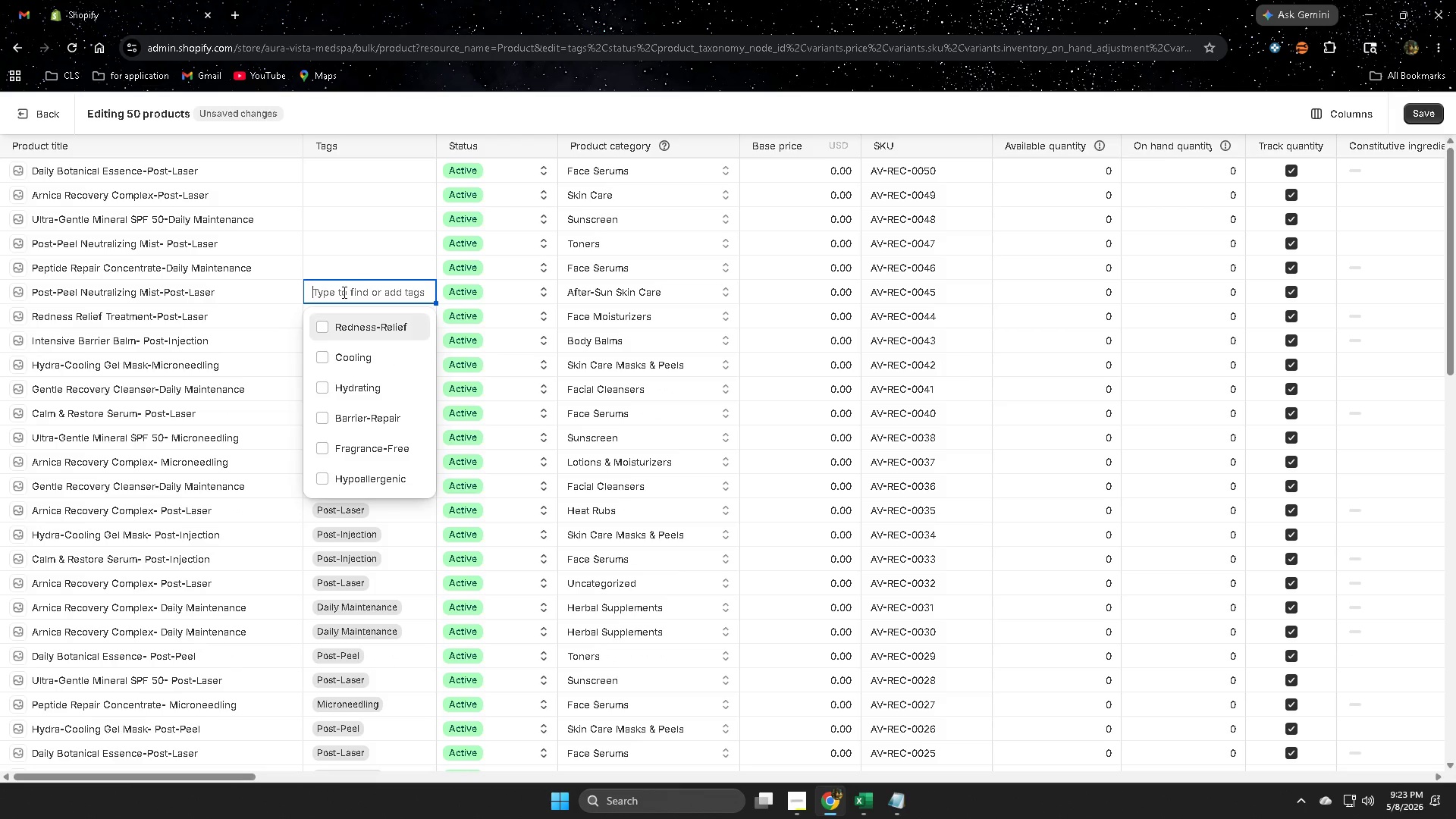 
key(Control+V)
 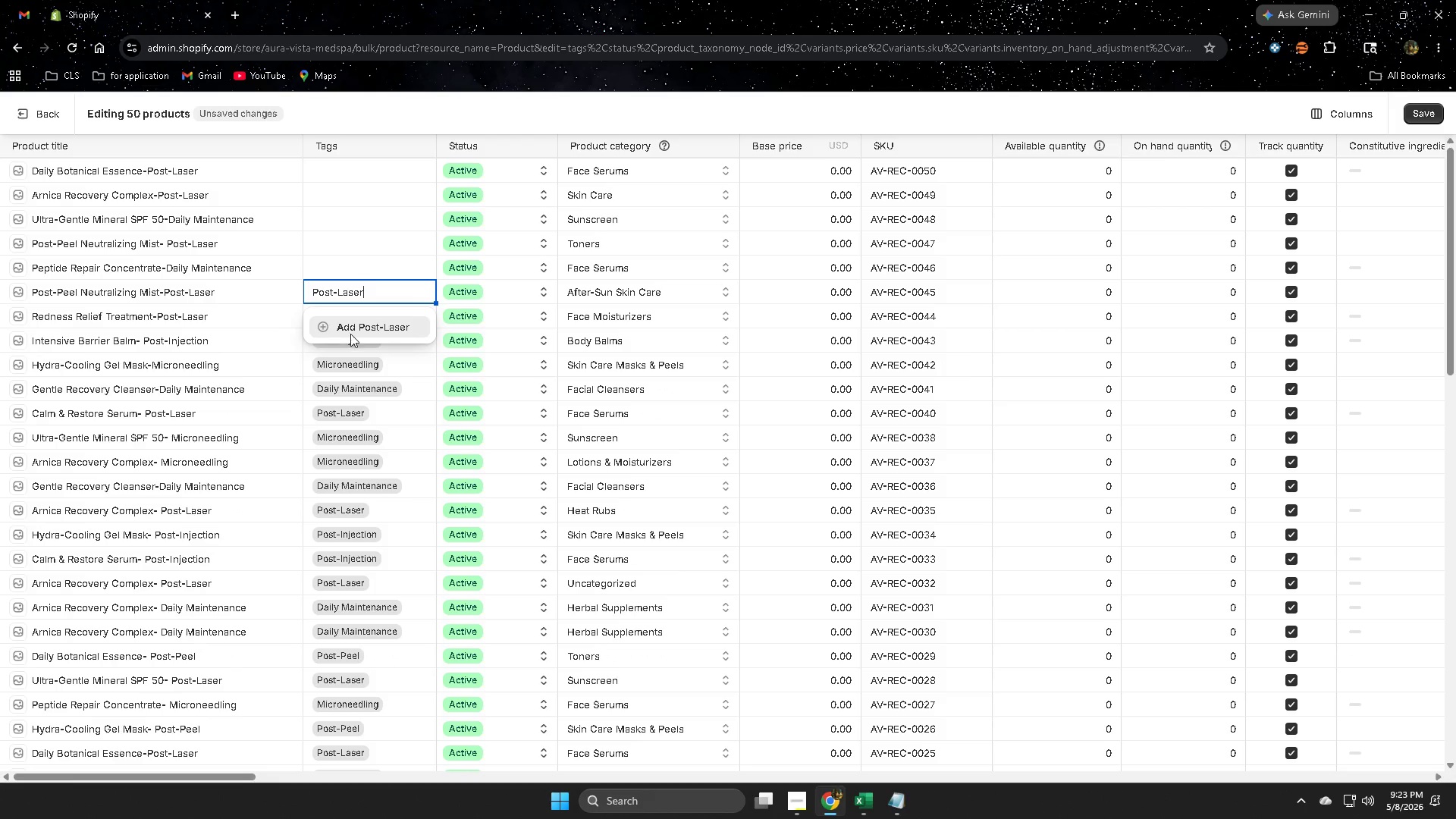 
left_click([356, 326])
 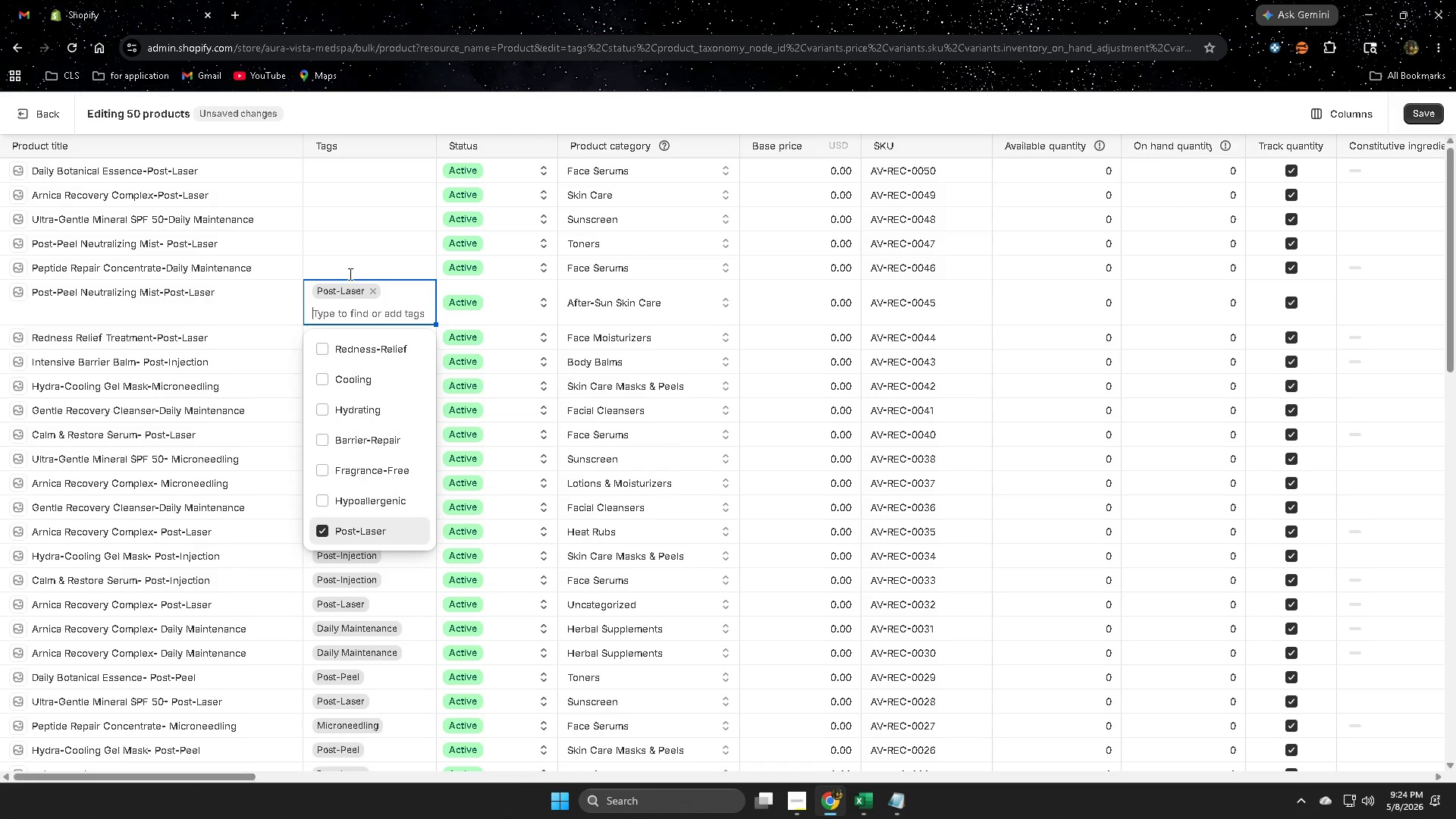 
left_click([350, 271])
 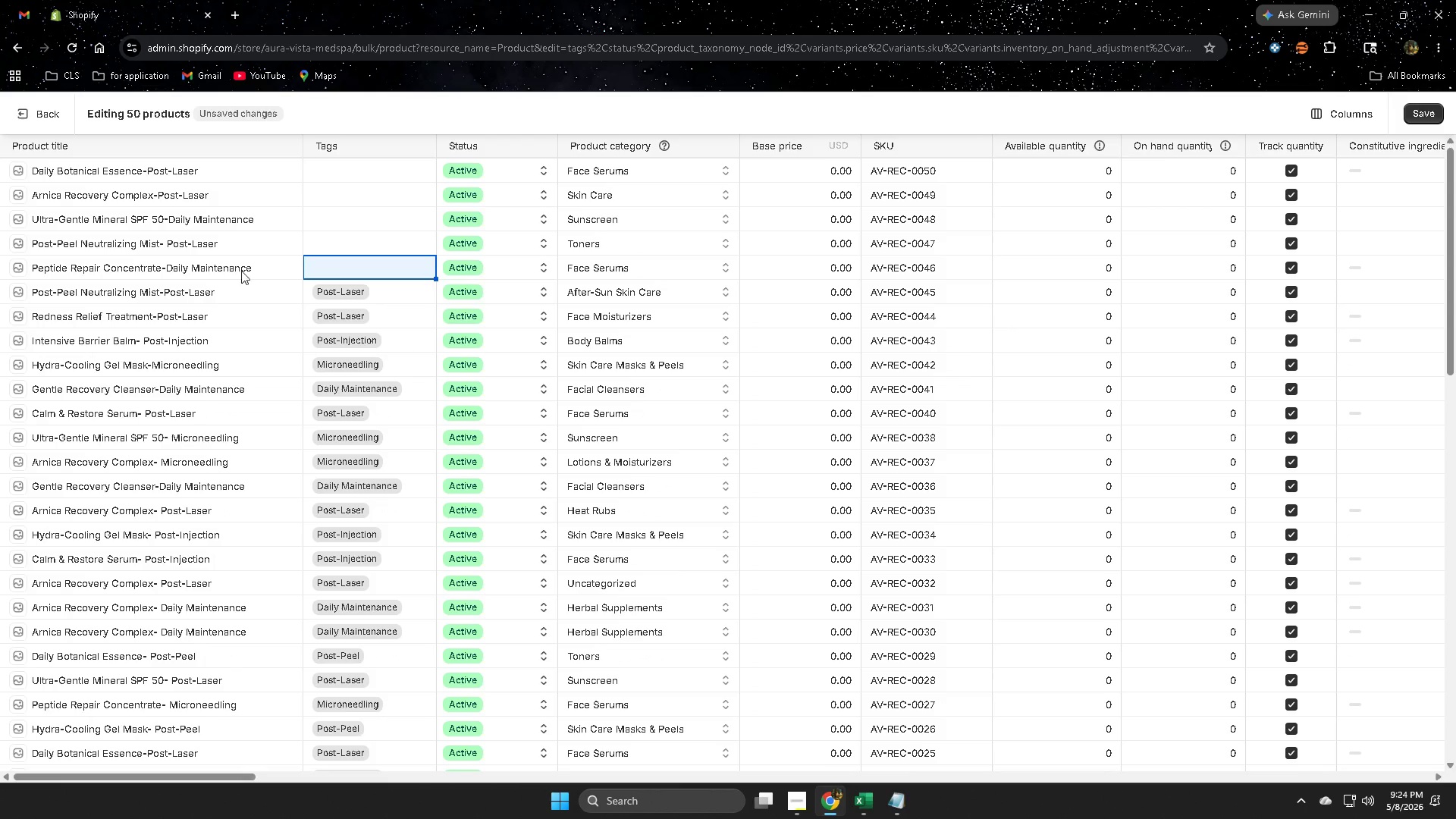 
left_click([239, 268])
 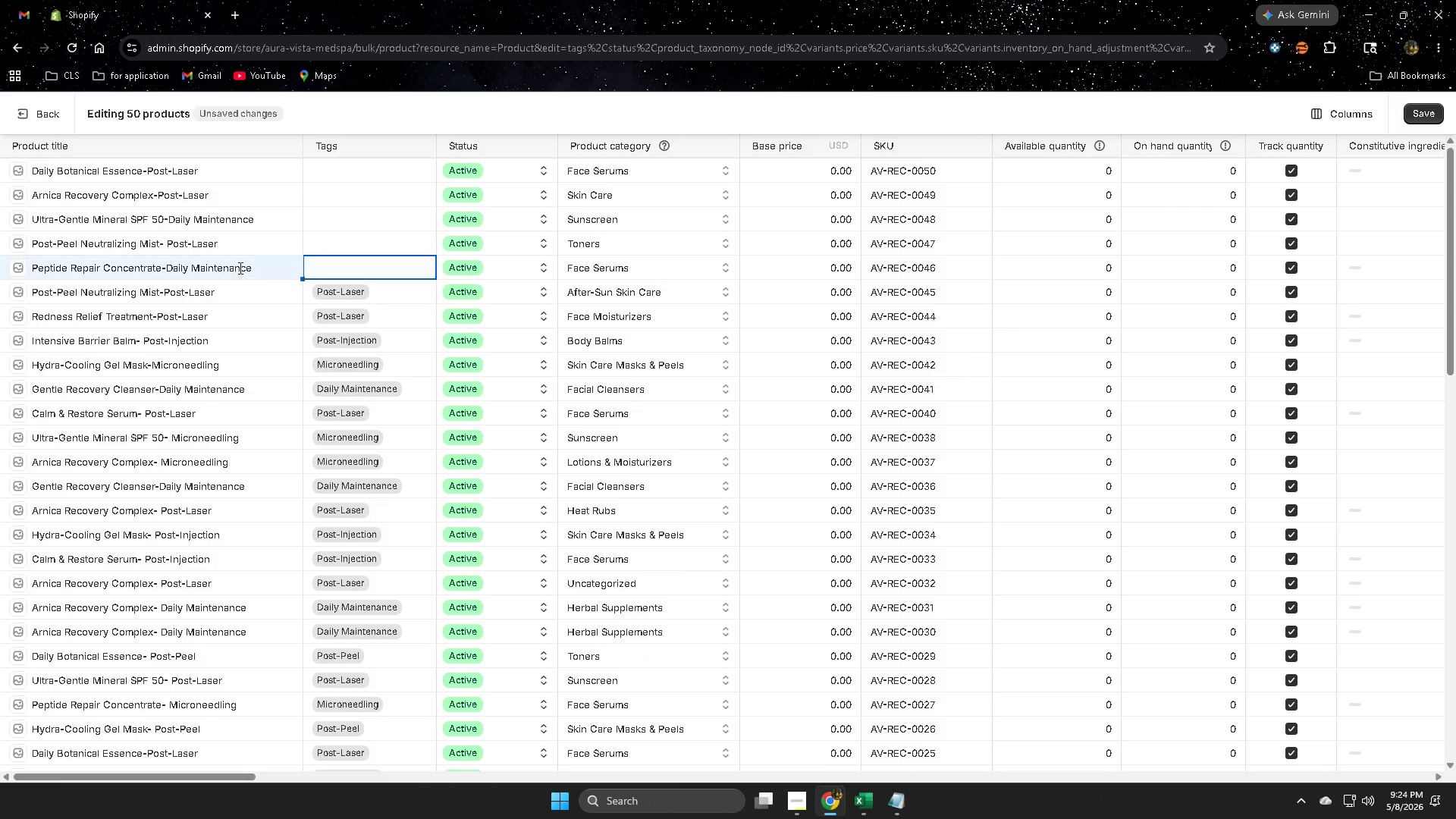 
left_click_drag(start_coordinate=[239, 268], to_coordinate=[187, 269])
 